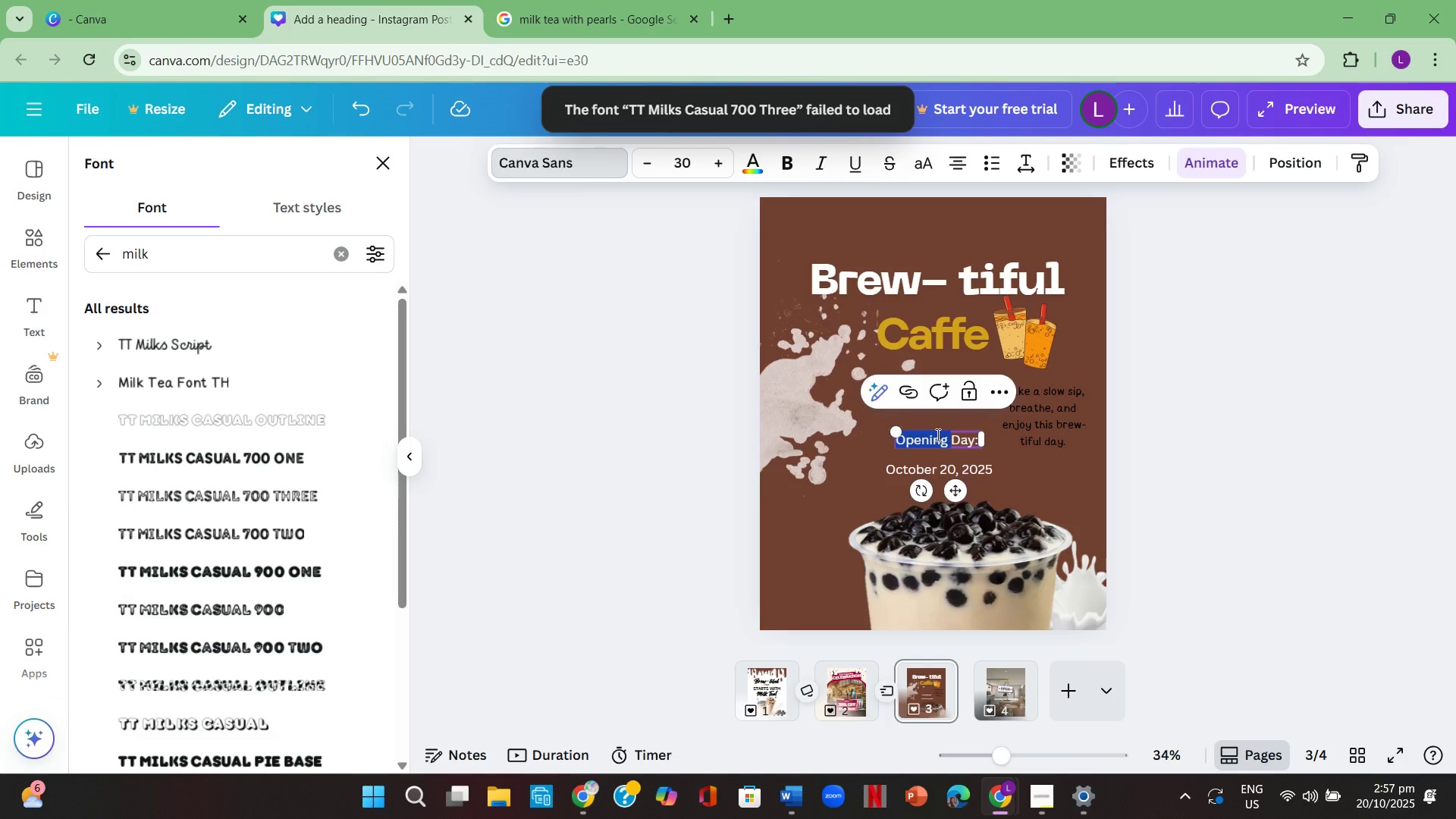 
key(Control+A)
 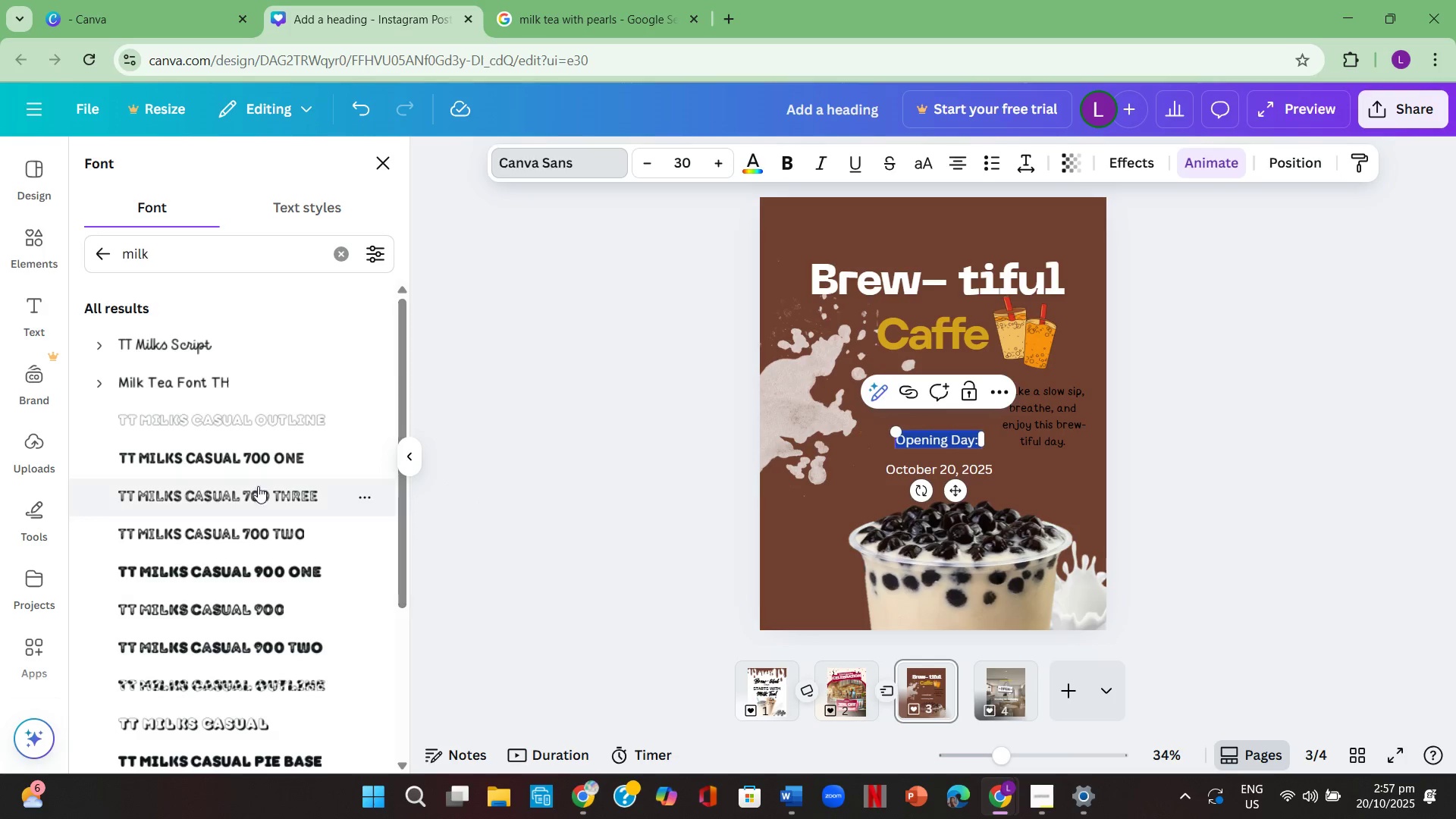 
left_click([252, 485])
 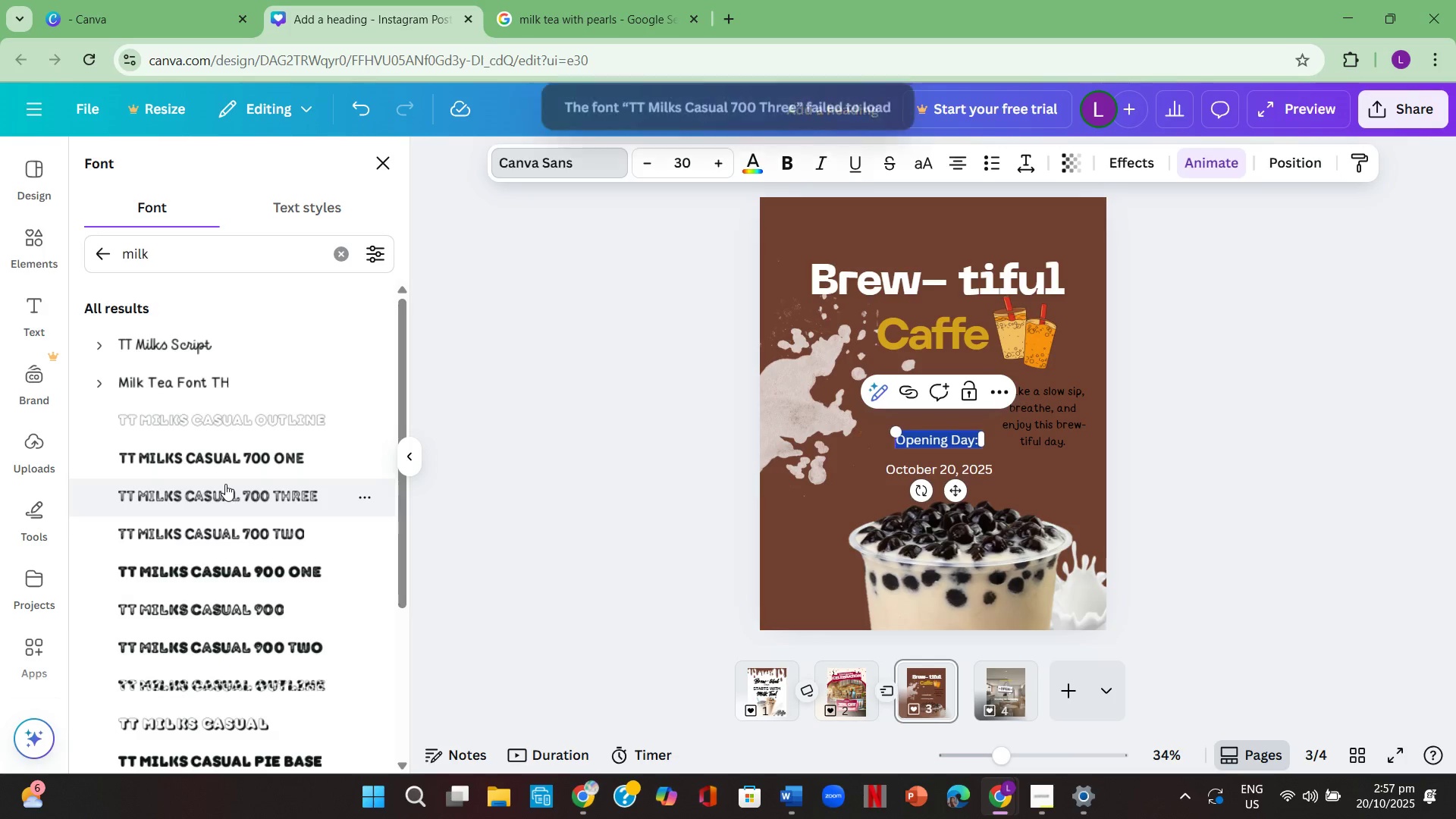 
wait(5.7)
 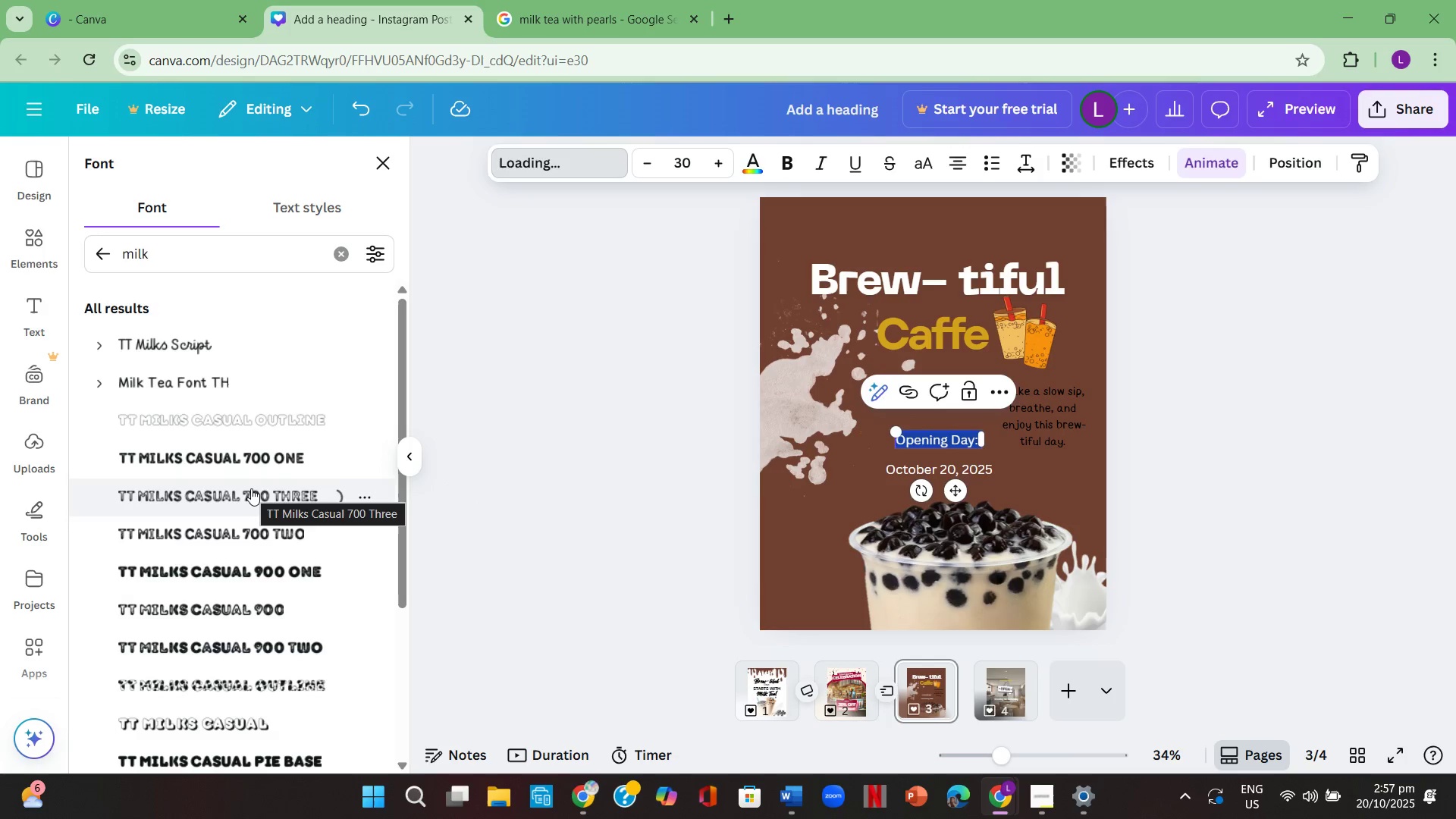 
left_click([222, 462])
 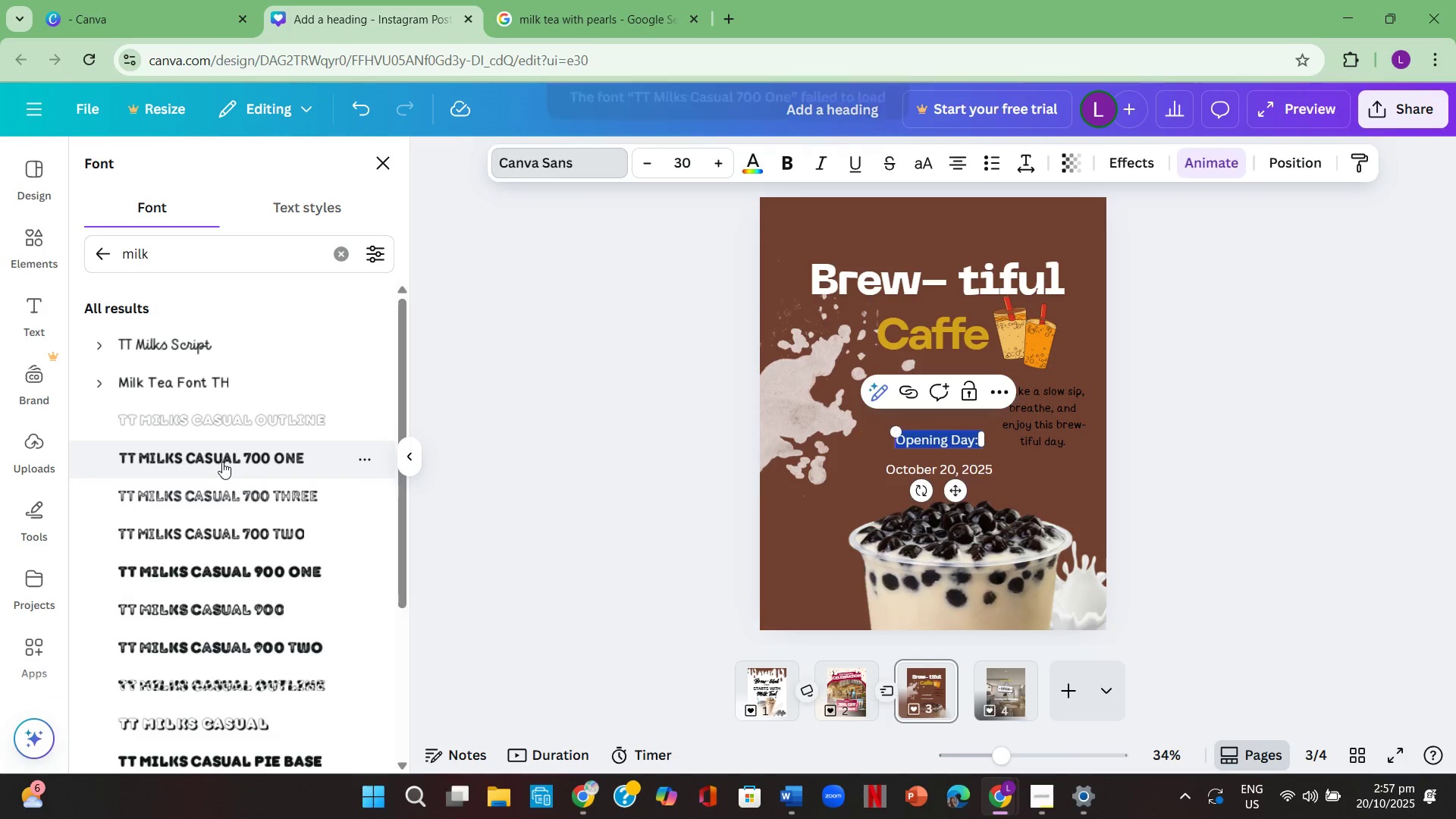 
wait(5.3)
 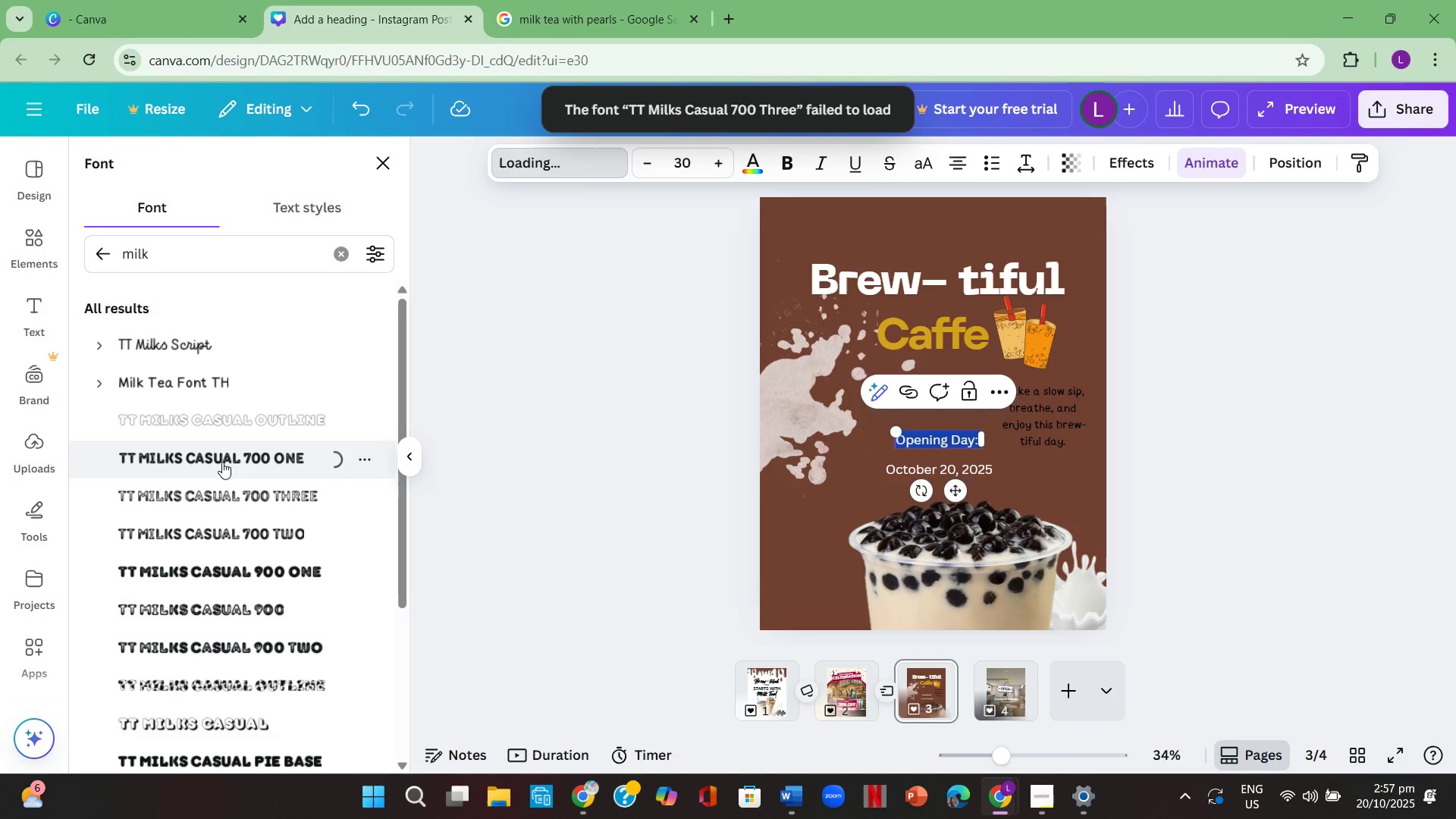 
scroll: coordinate [196, 504], scroll_direction: down, amount: 8.0
 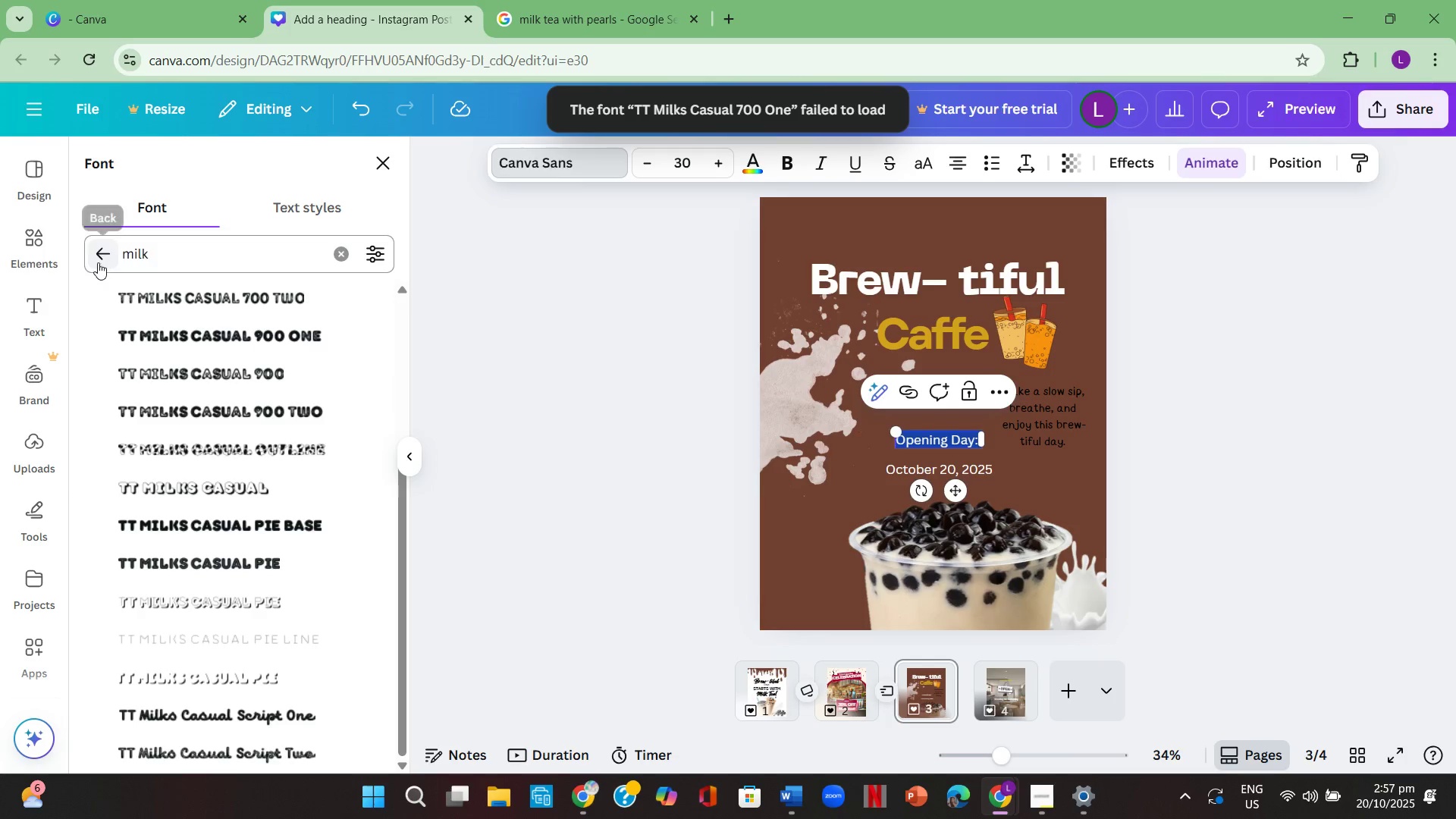 
left_click([96, 261])
 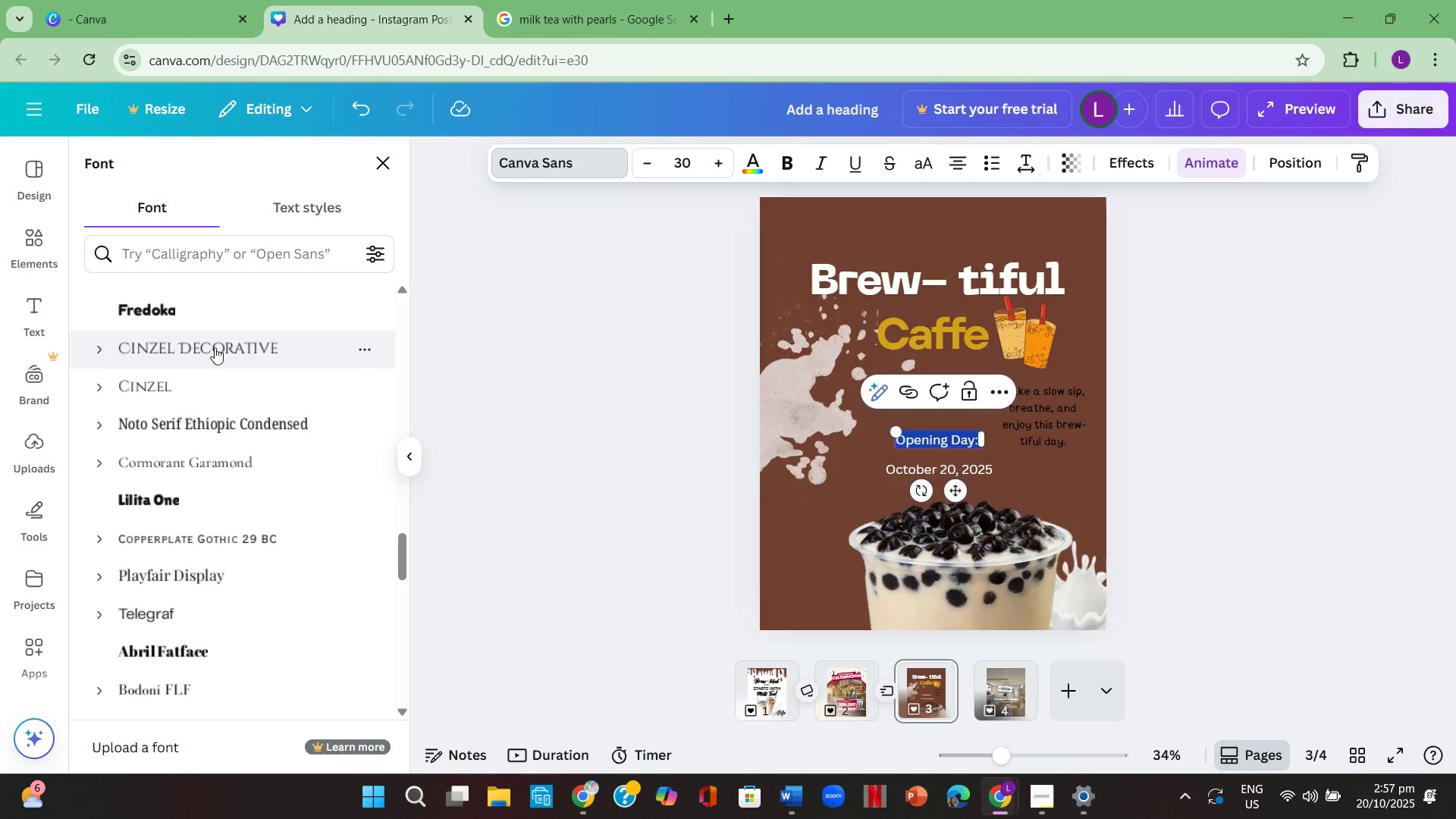 
scroll: coordinate [218, 437], scroll_direction: down, amount: 2.0
 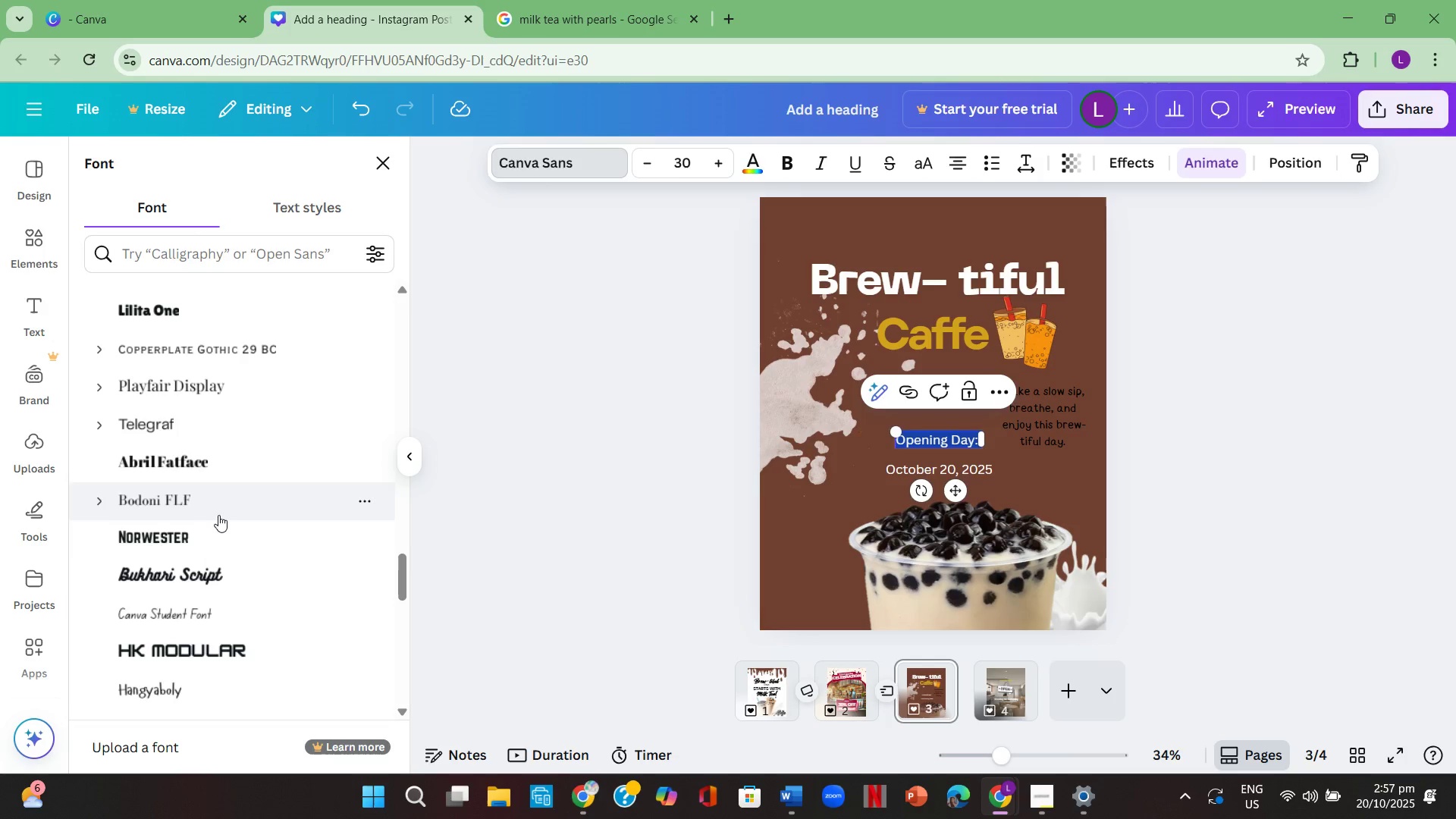 
left_click([218, 535])
 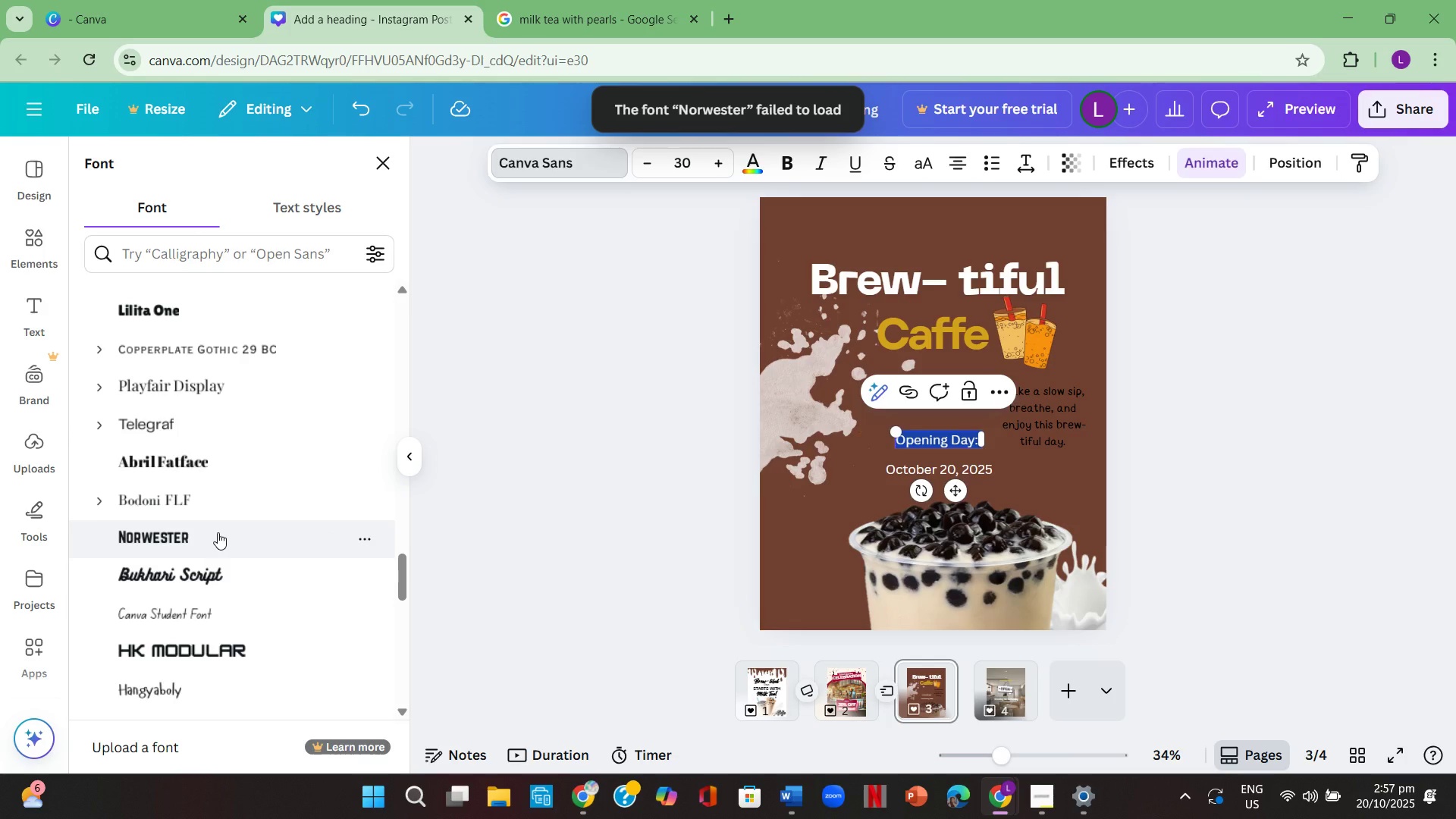 
wait(6.82)
 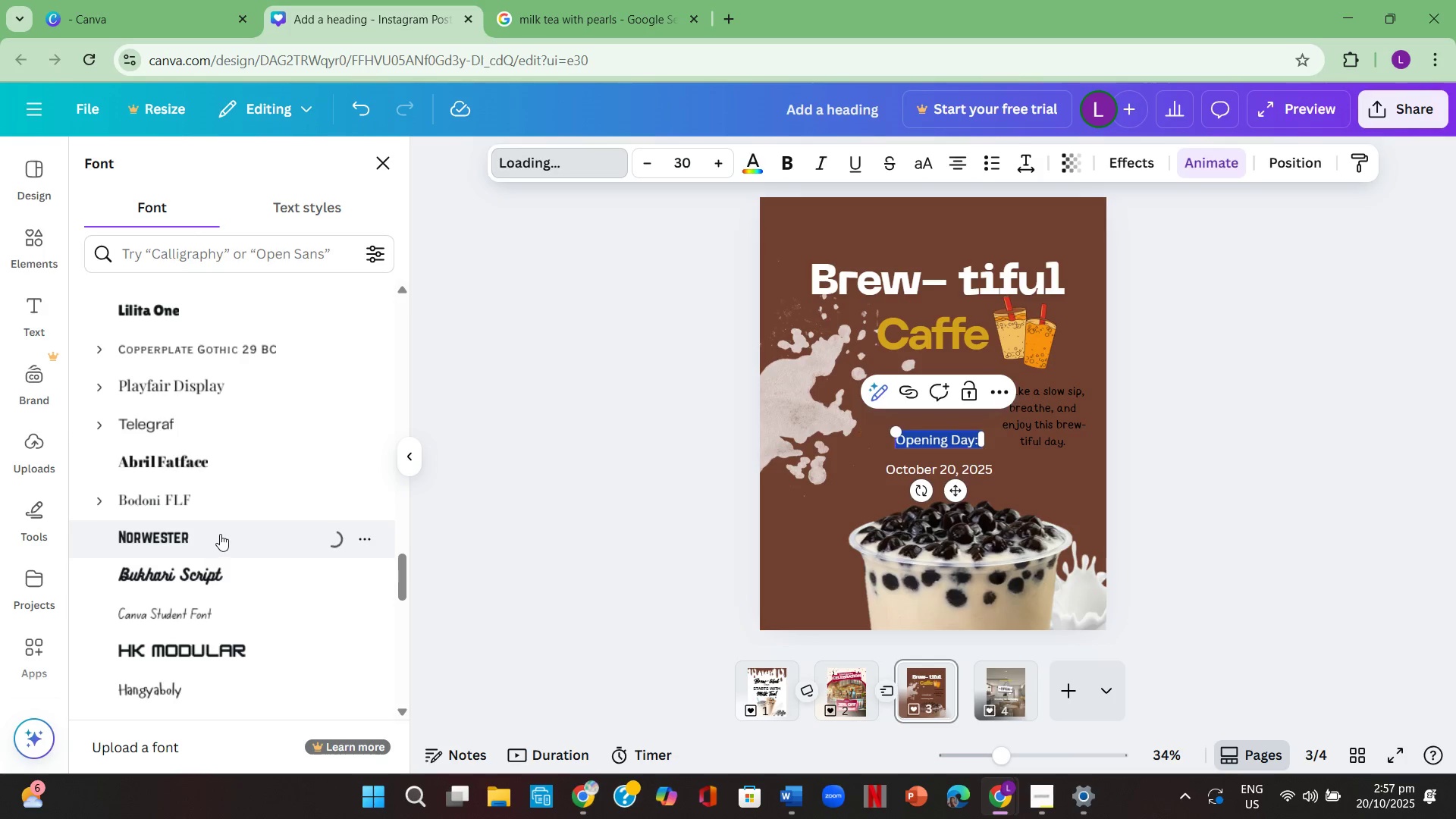 
scroll: coordinate [218, 532], scroll_direction: down, amount: 1.0
 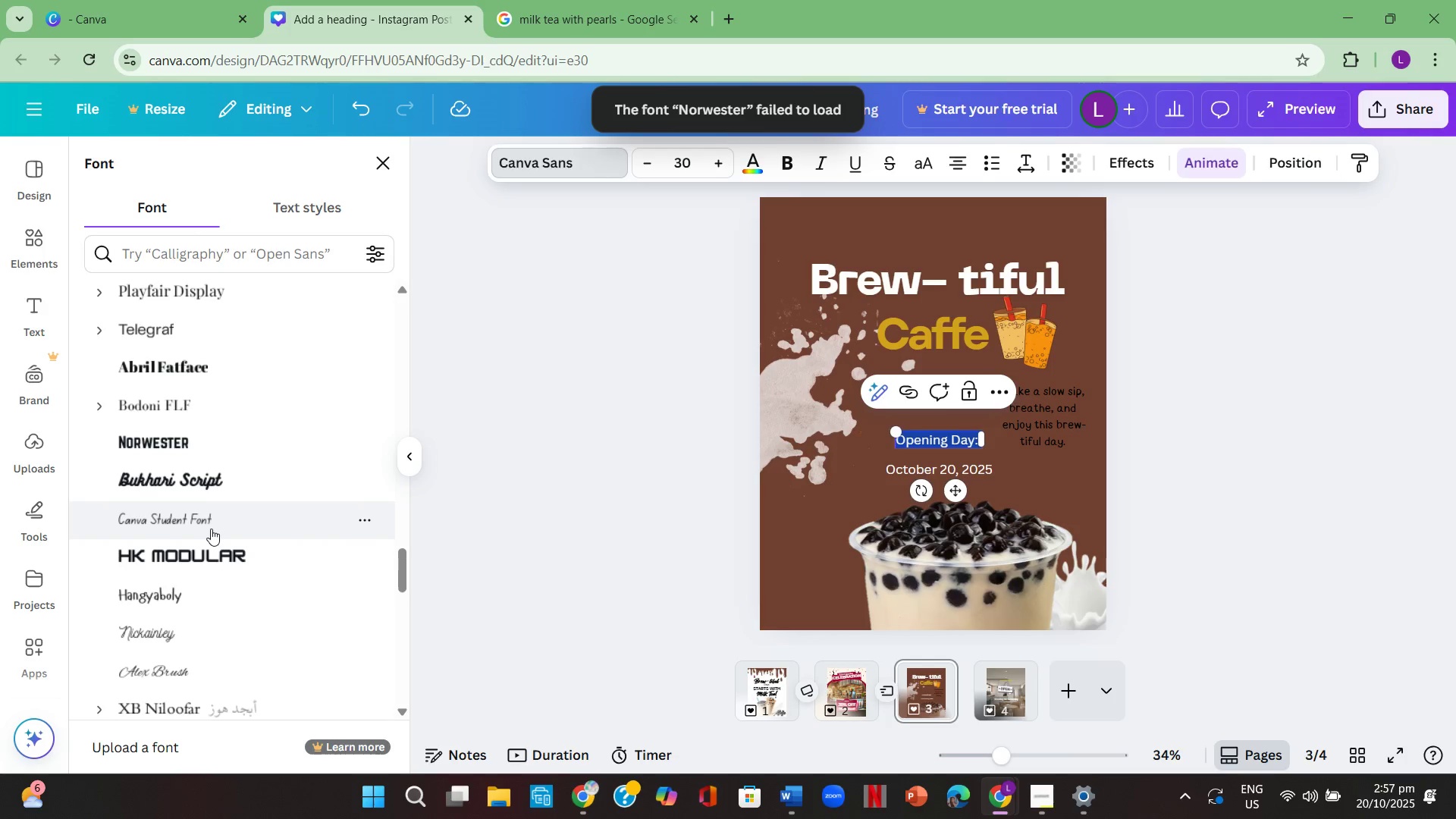 
left_click([211, 529])
 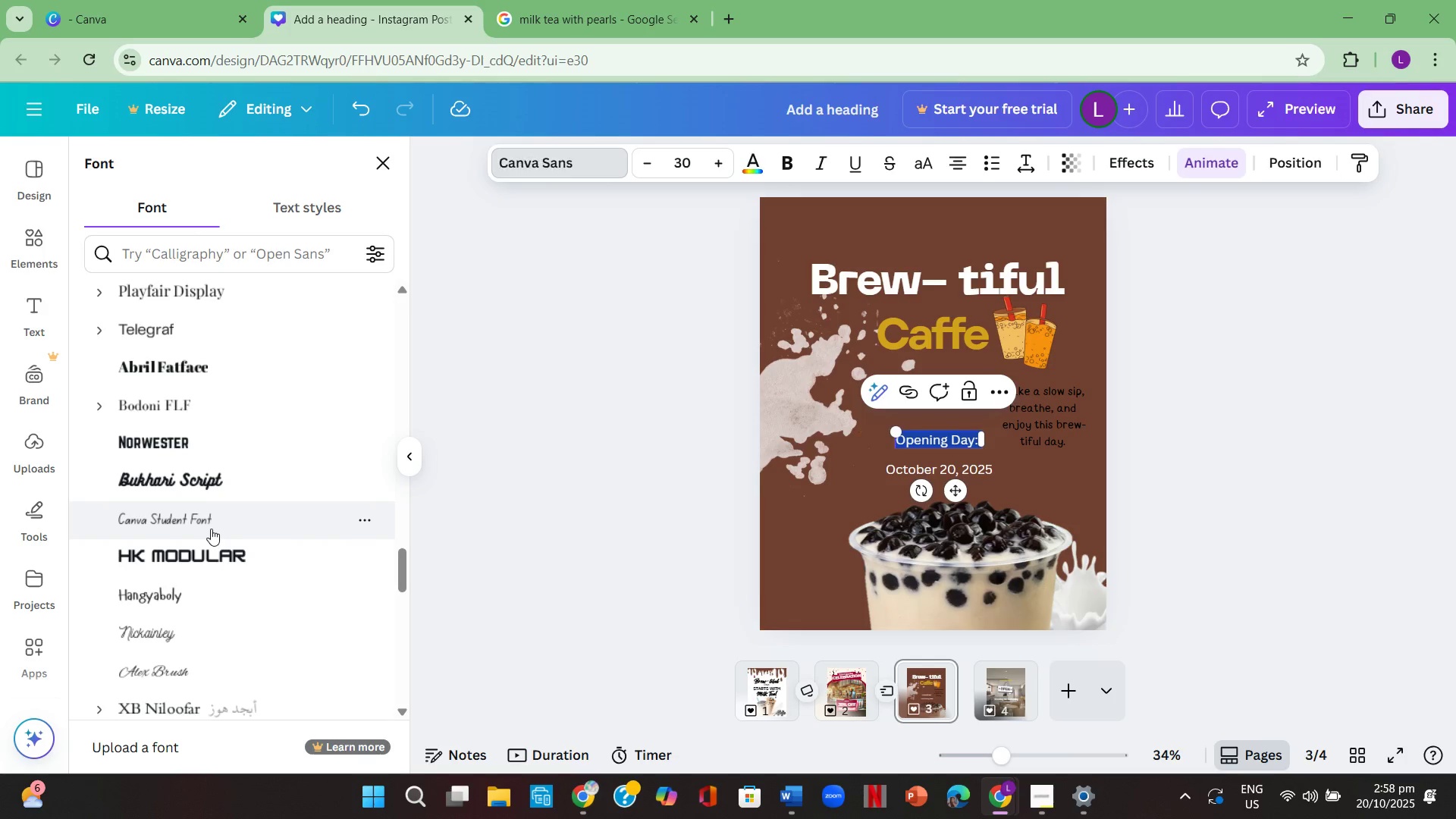 
wait(5.04)
 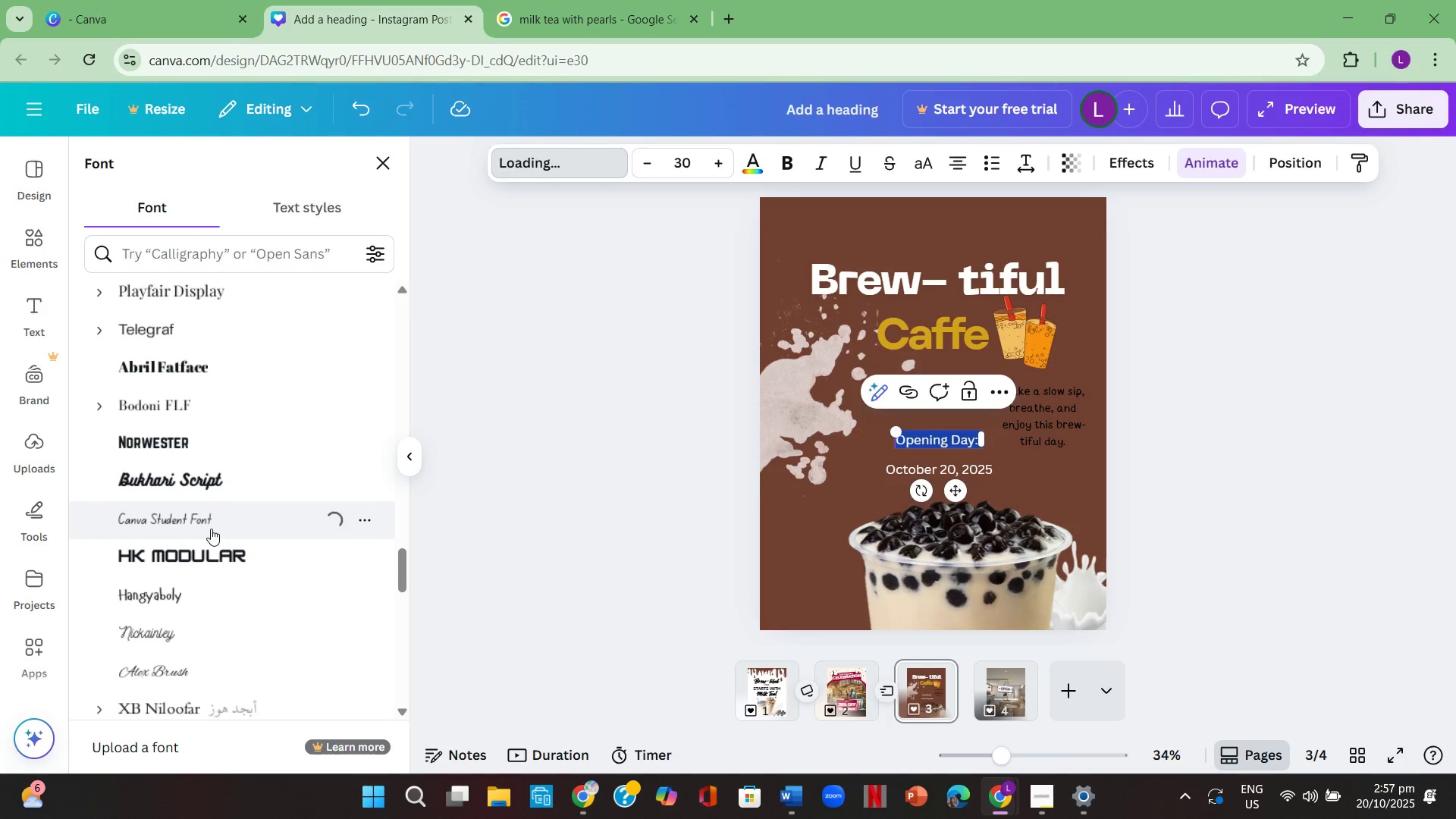 
left_click([646, 479])
 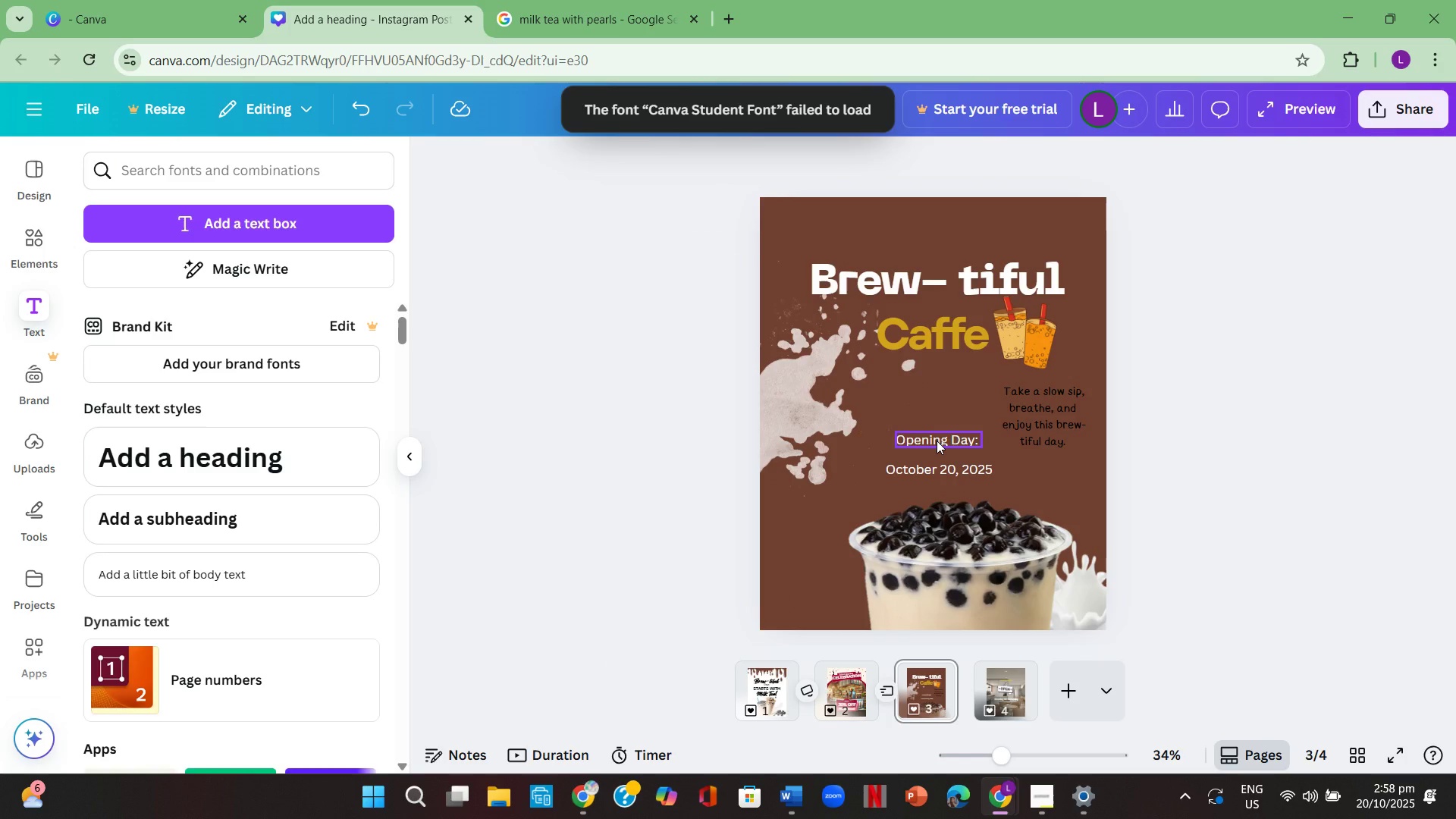 
left_click([937, 441])
 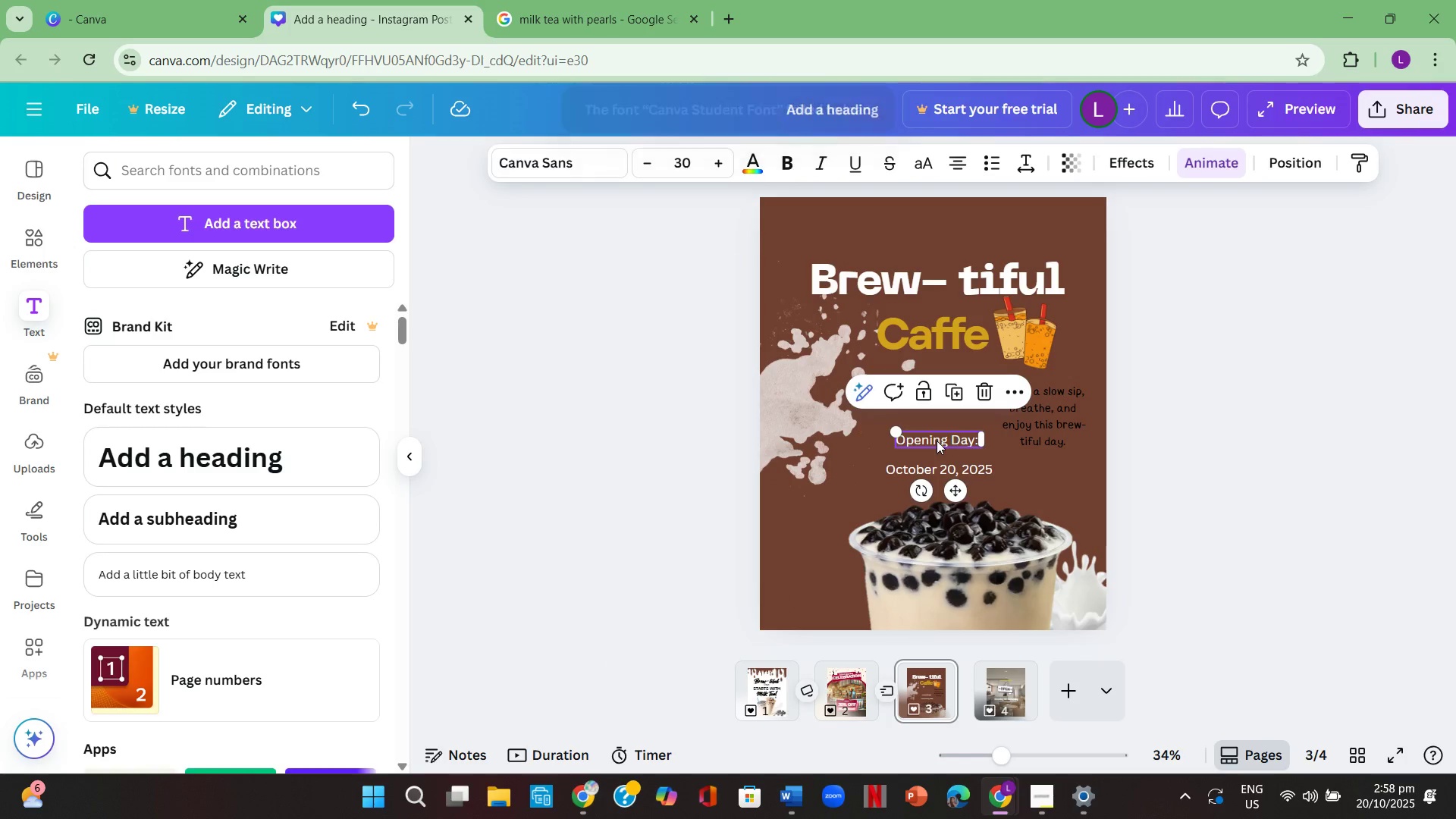 
double_click([937, 441])
 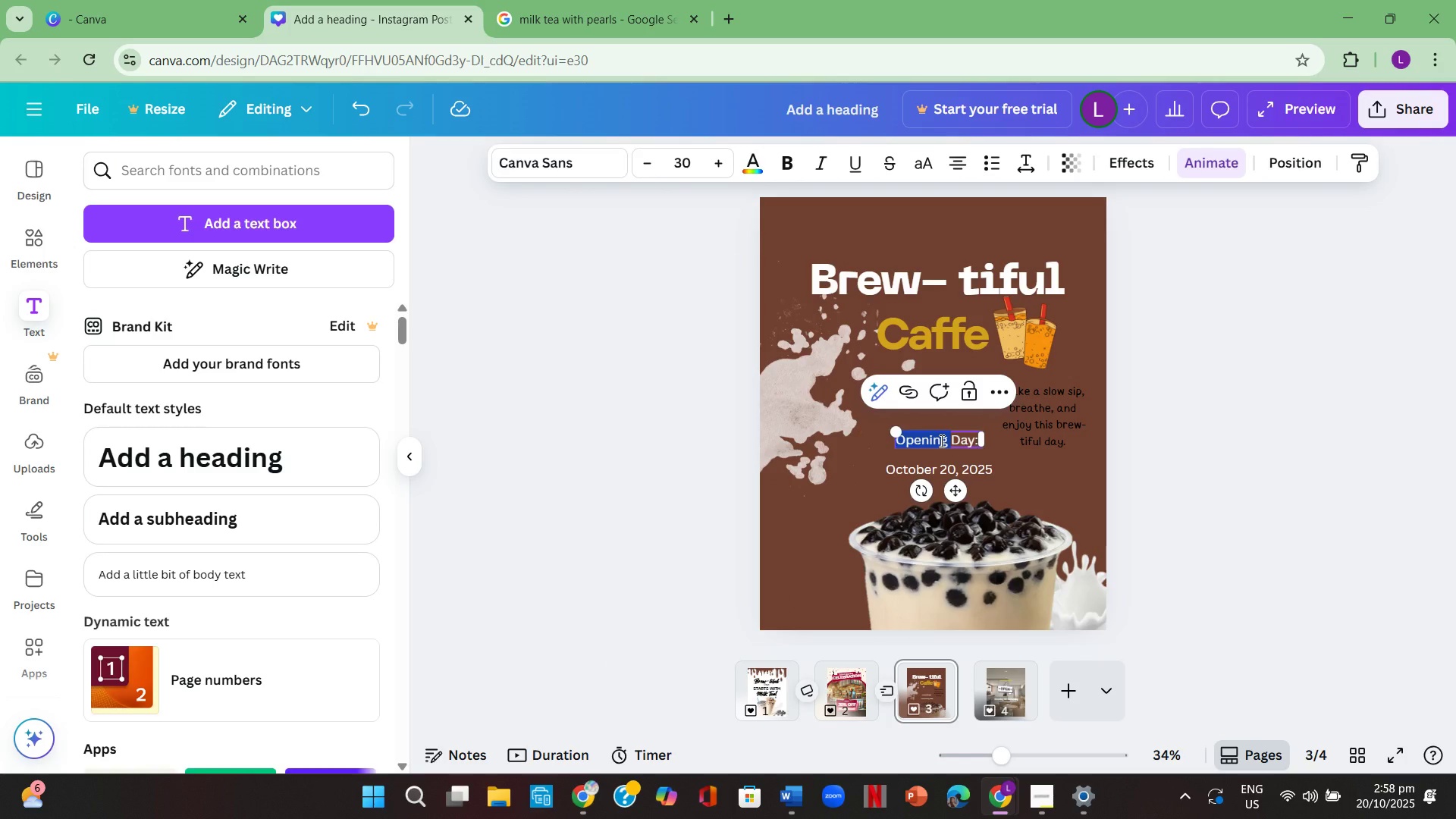 
left_click([940, 441])
 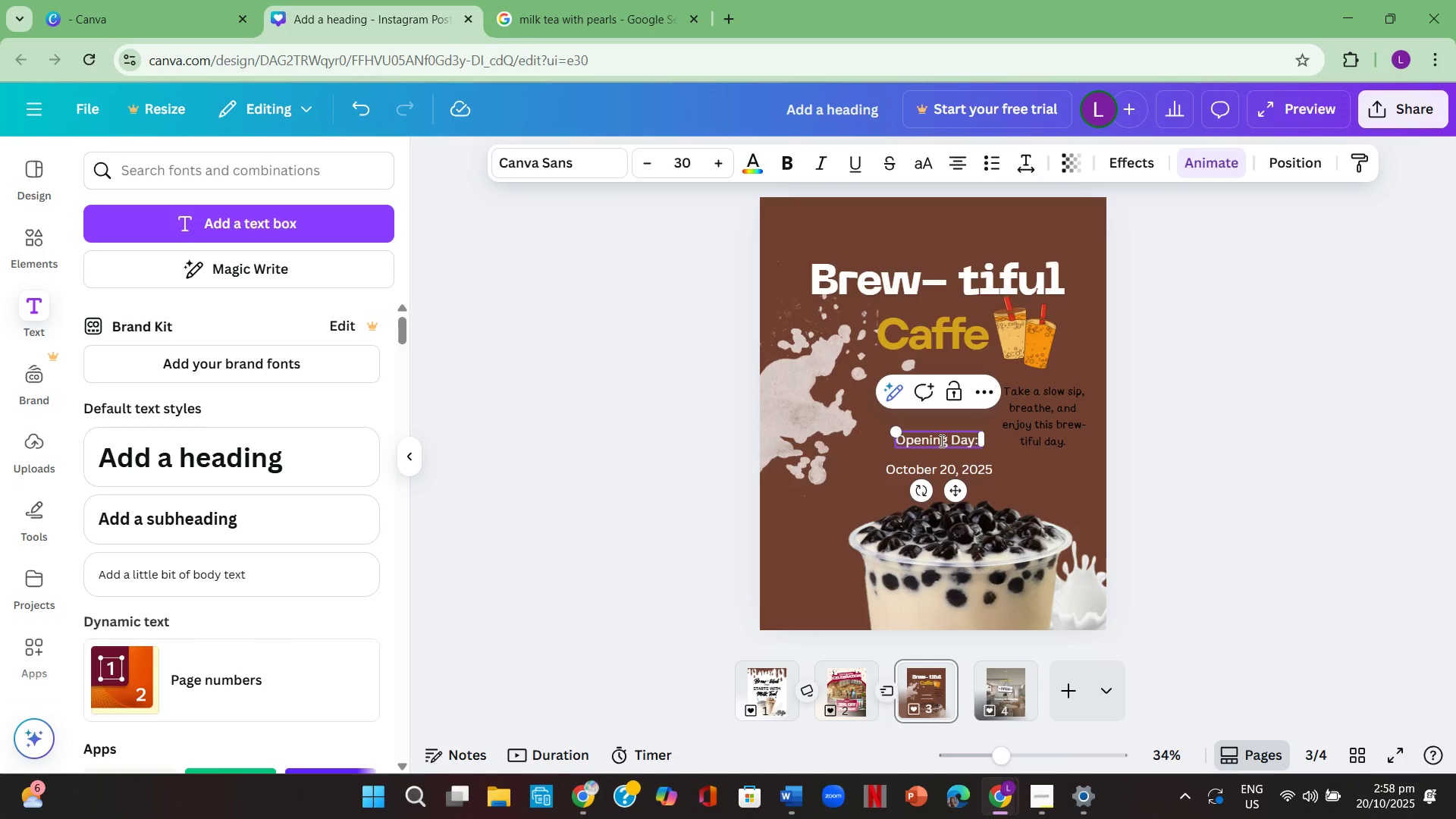 
key(Control+A)
 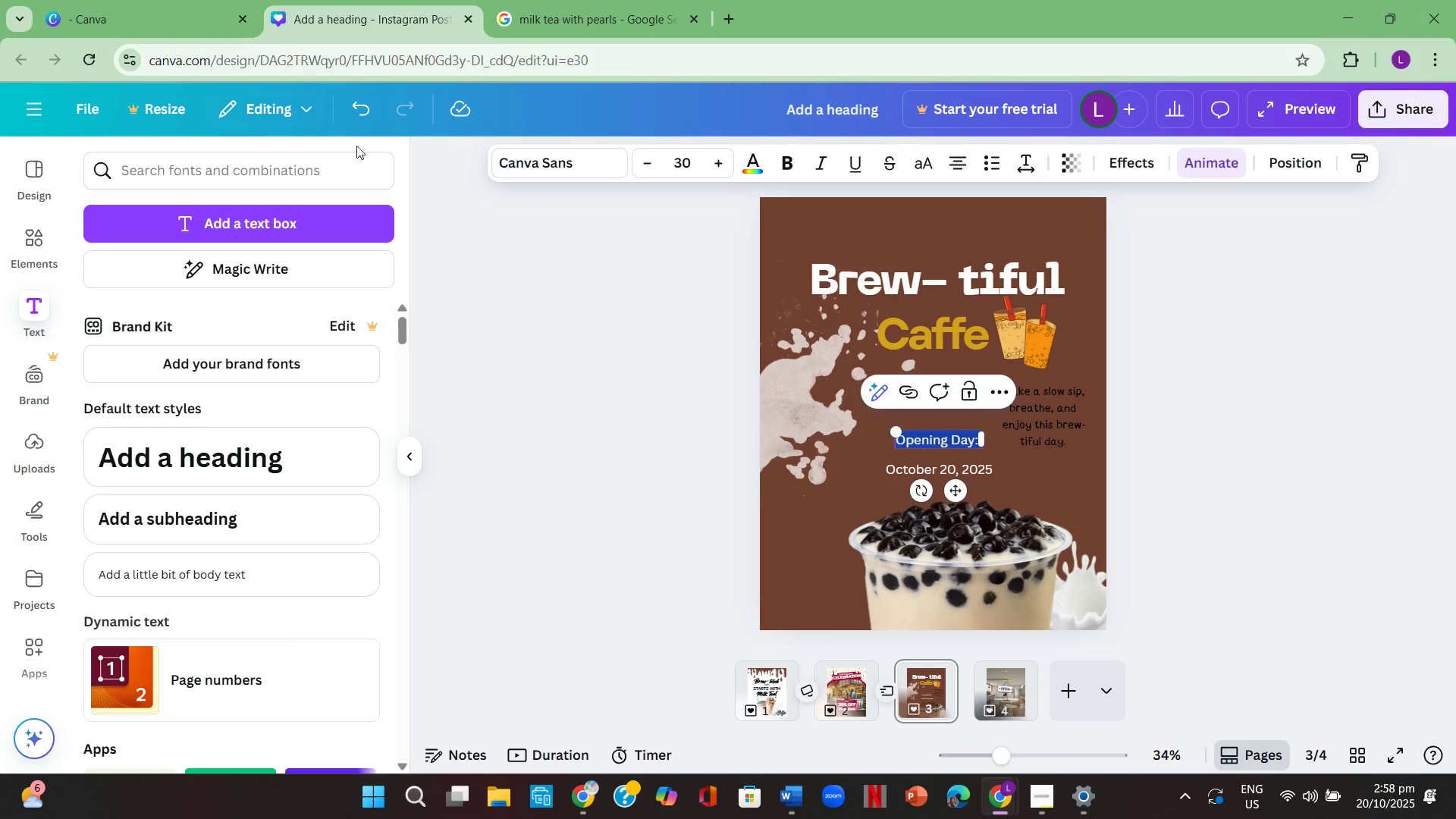 
scroll: coordinate [265, 554], scroll_direction: up, amount: 4.0
 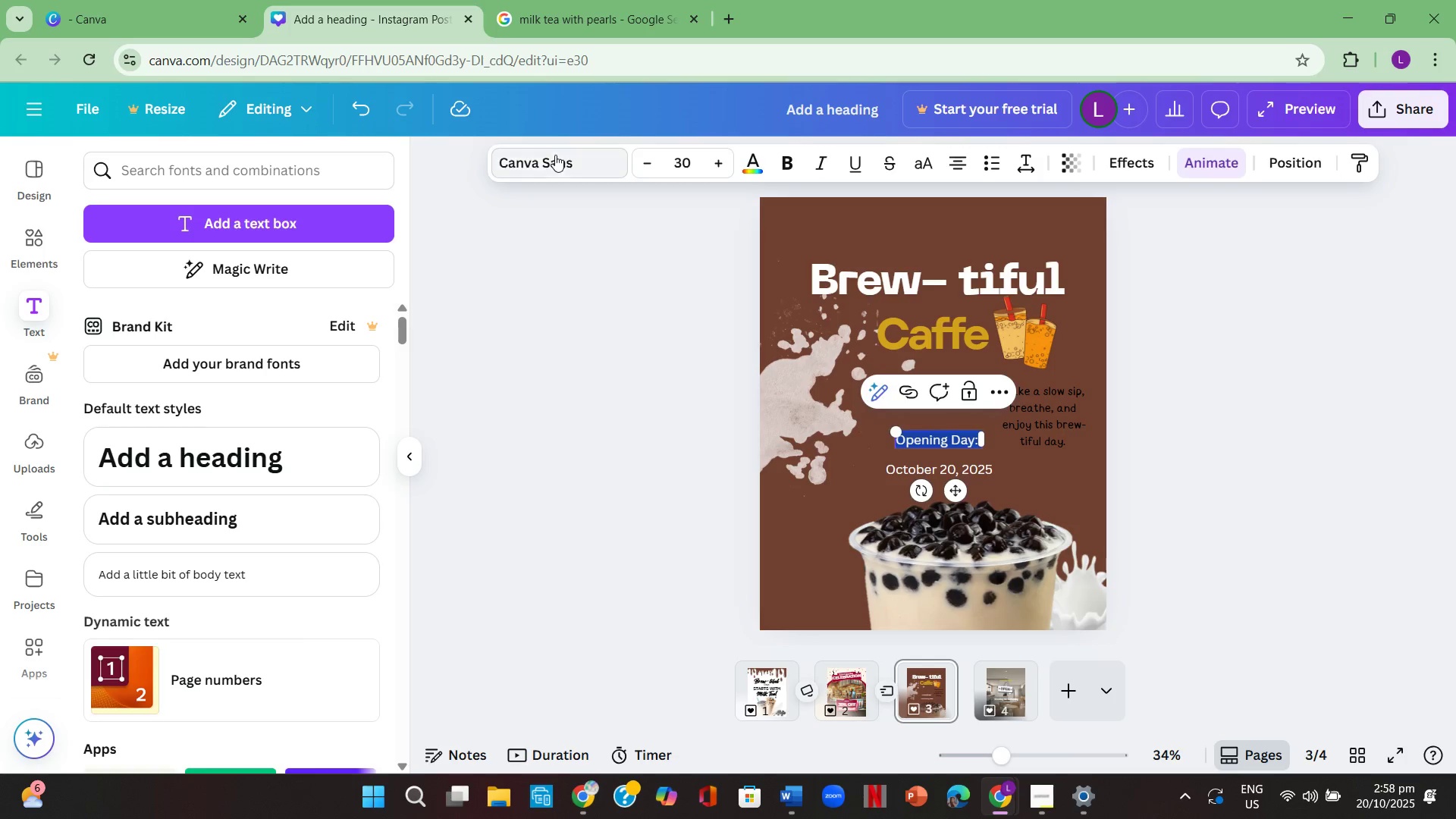 
left_click([555, 158])
 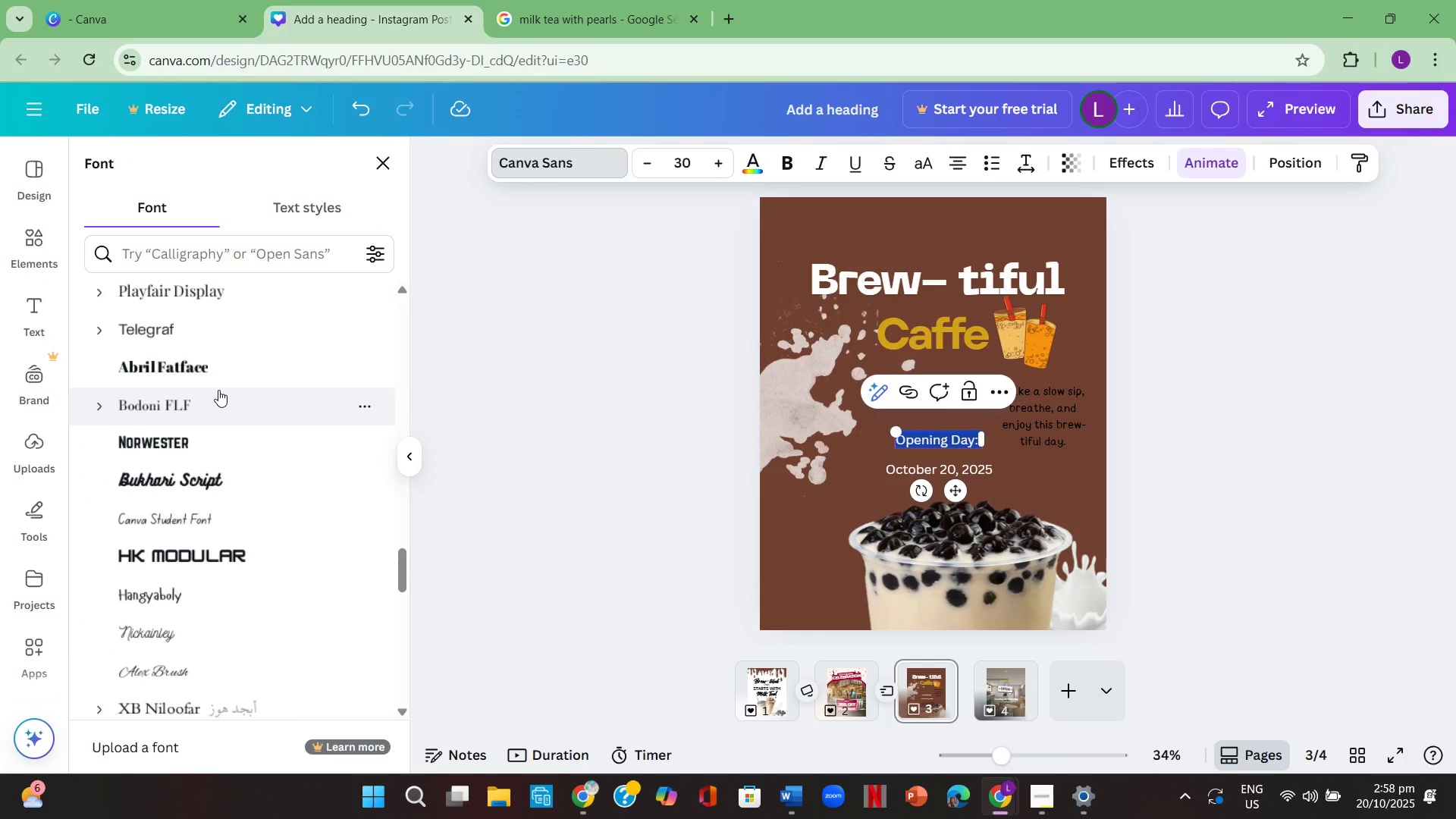 
left_click([215, 375])
 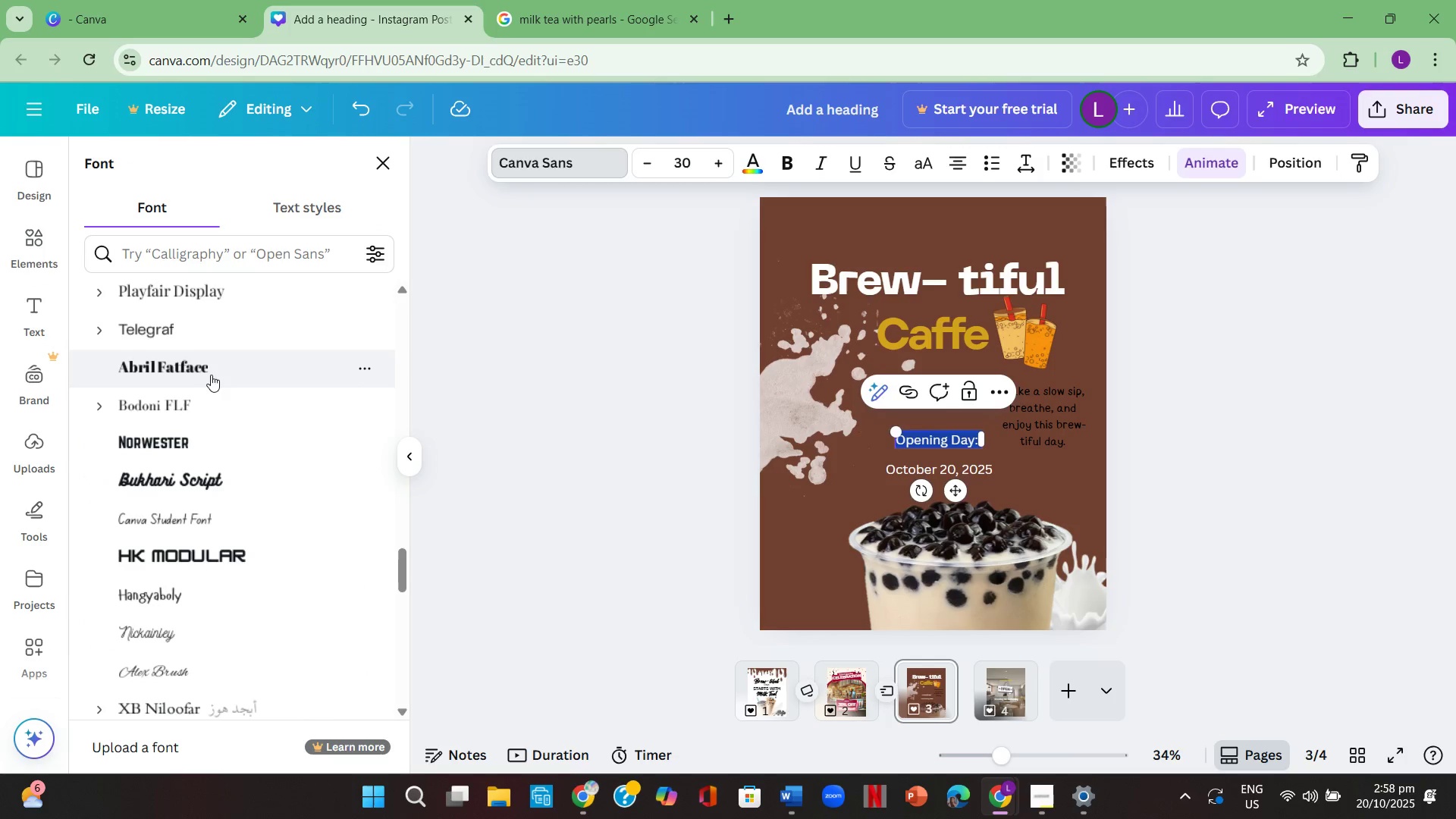 
wait(5.19)
 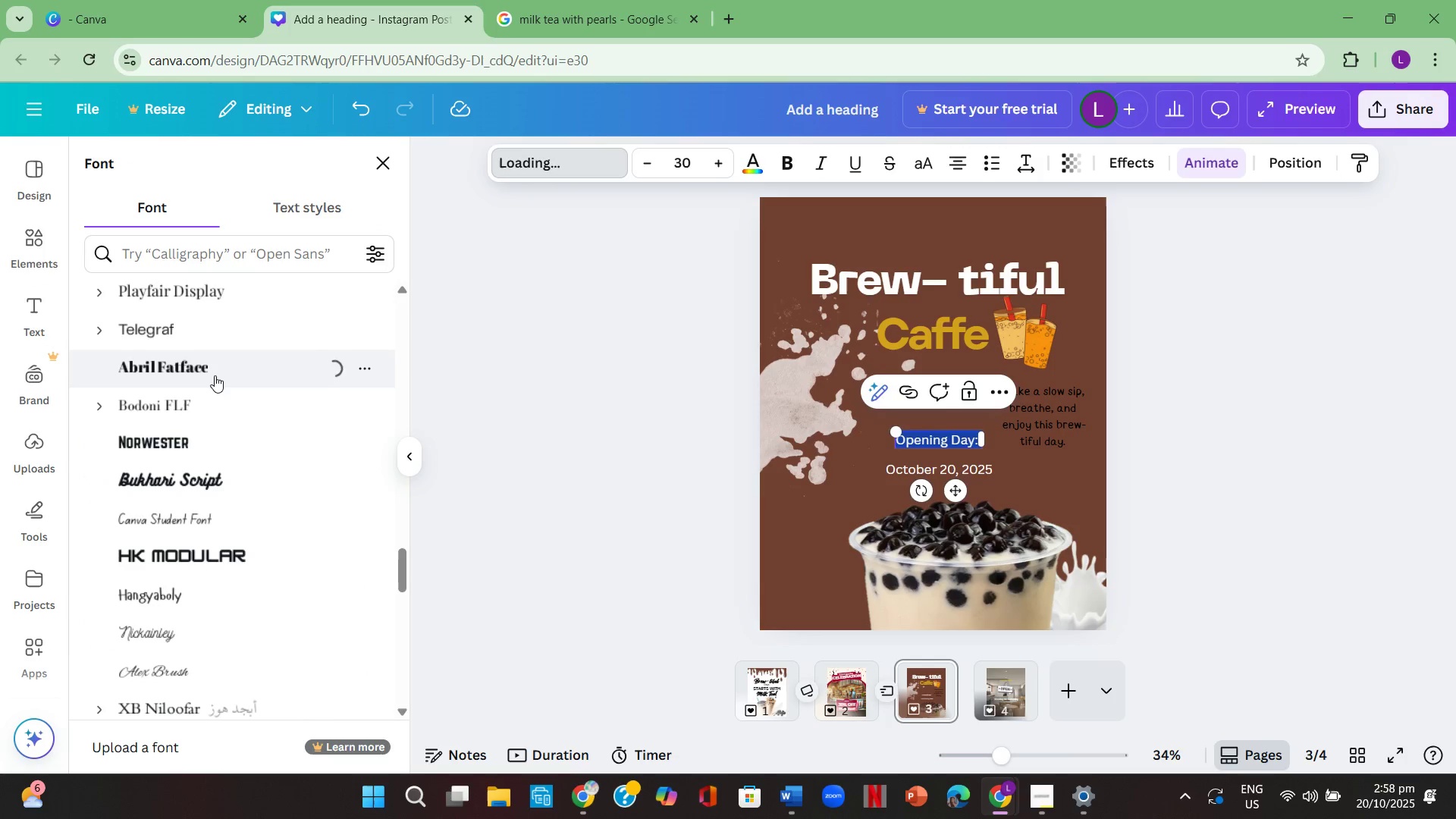 
scroll: coordinate [202, 375], scroll_direction: up, amount: 3.0
 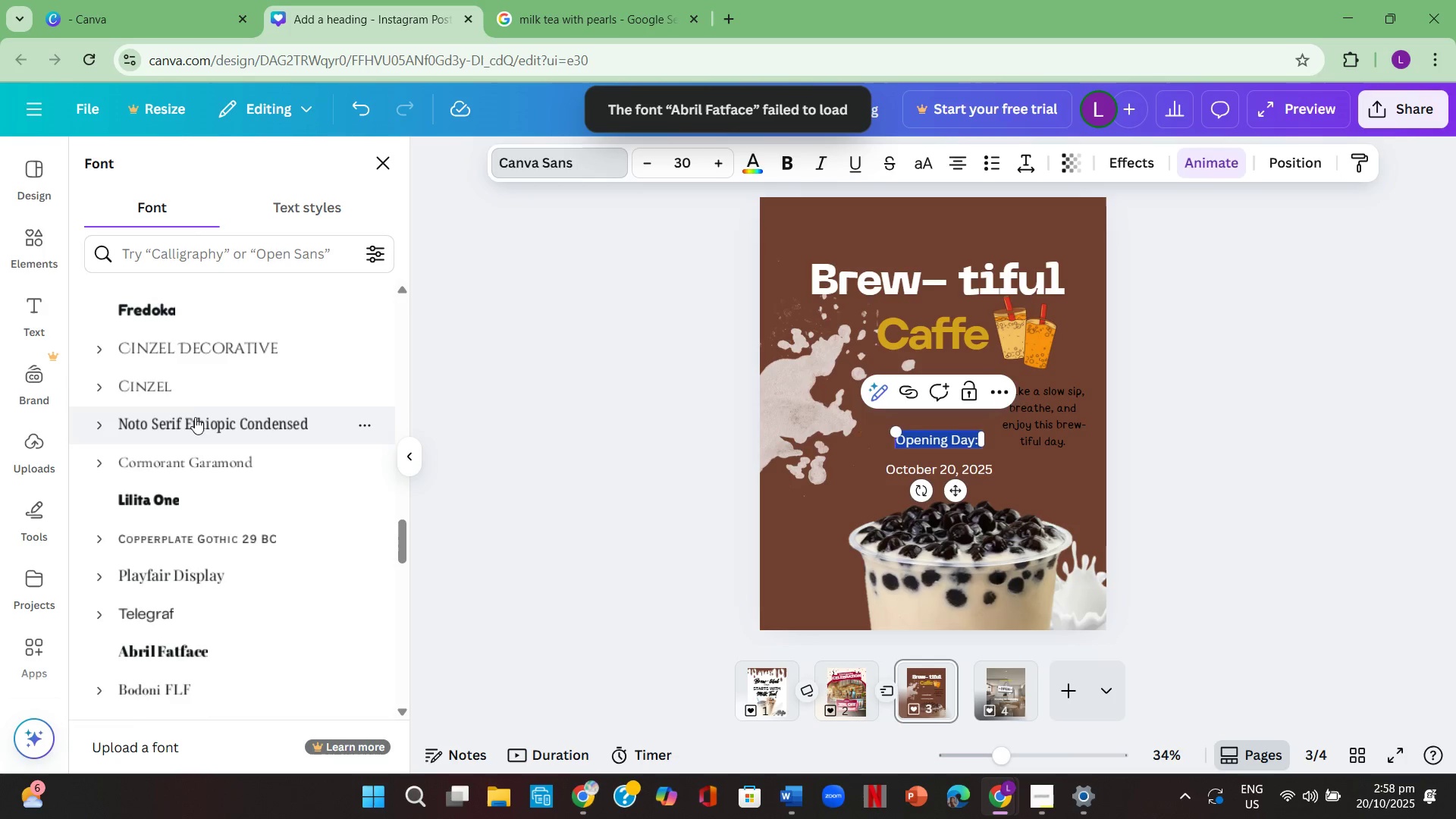 
left_click([196, 418])
 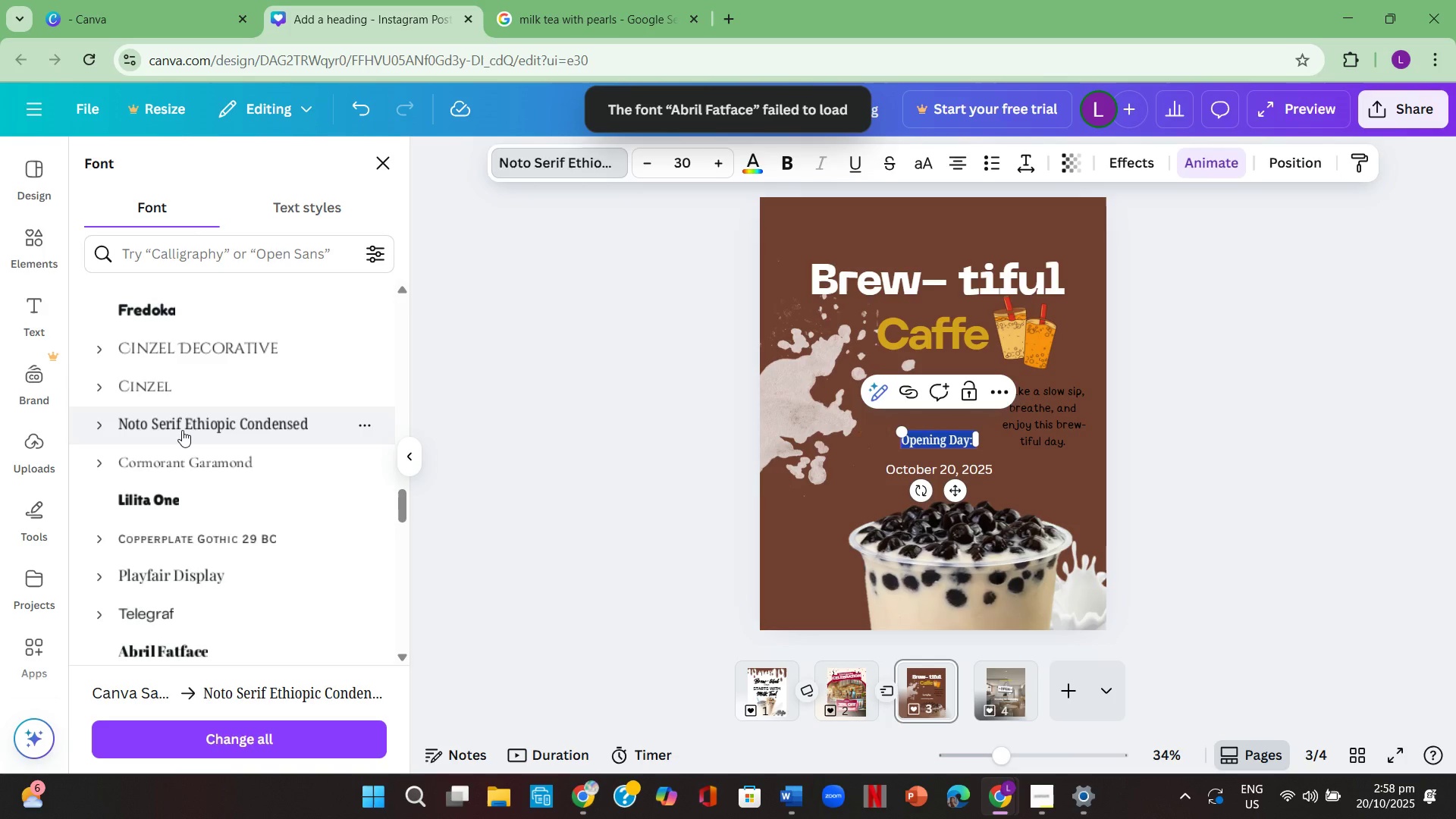 
scroll: coordinate [182, 431], scroll_direction: down, amount: 2.0
 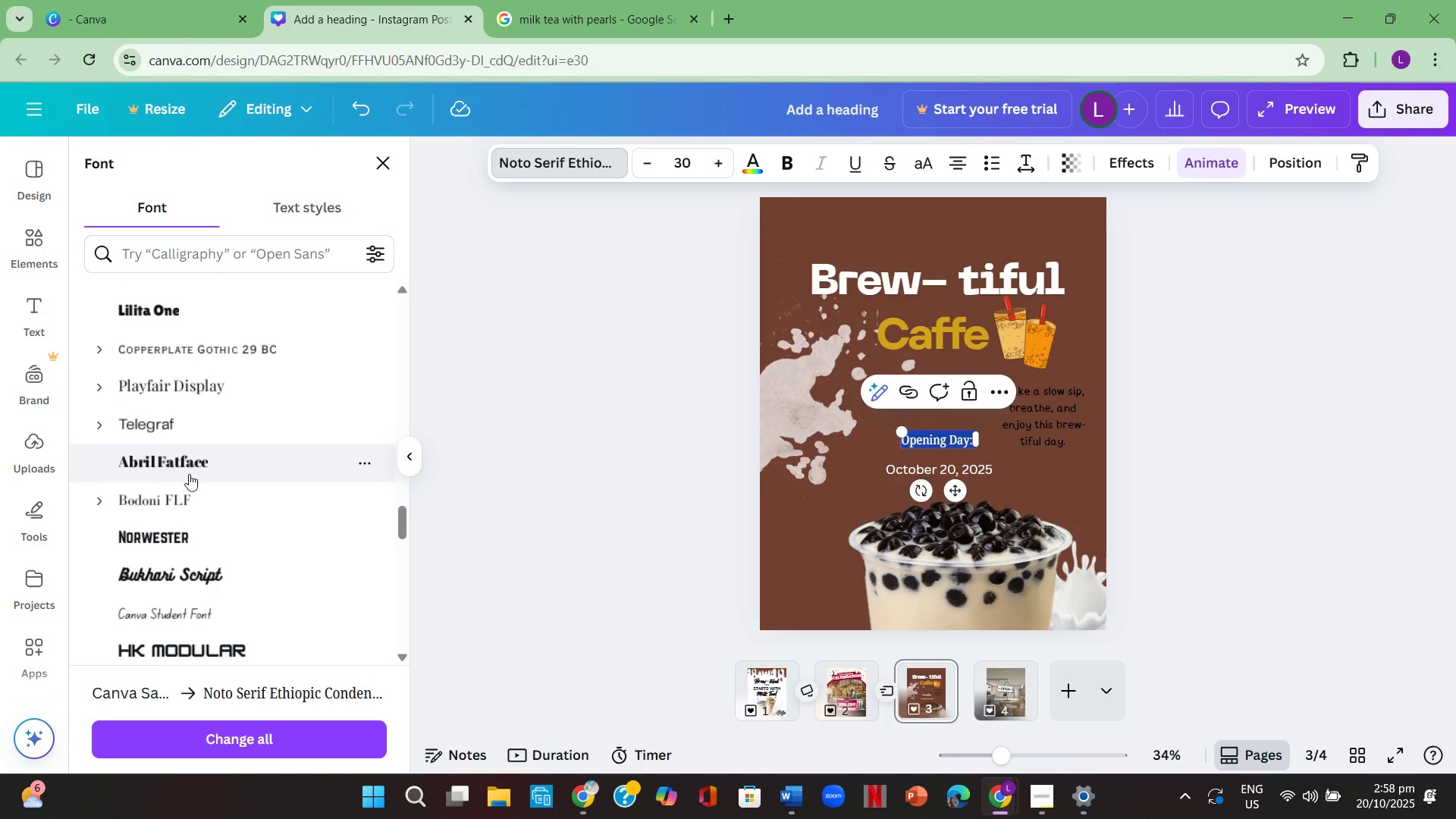 
left_click([223, 504])
 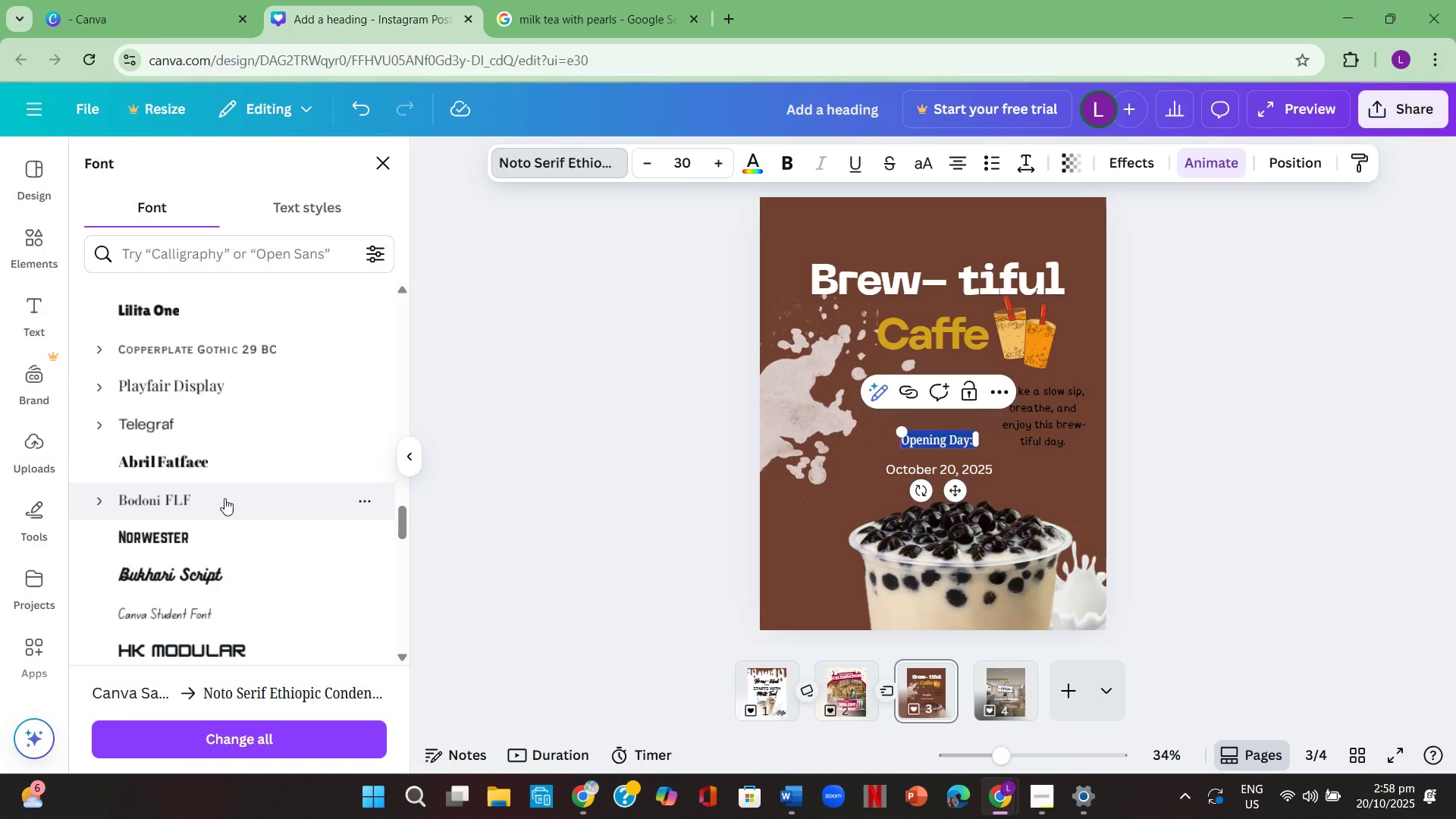 
scroll: coordinate [224, 494], scroll_direction: down, amount: 2.0
 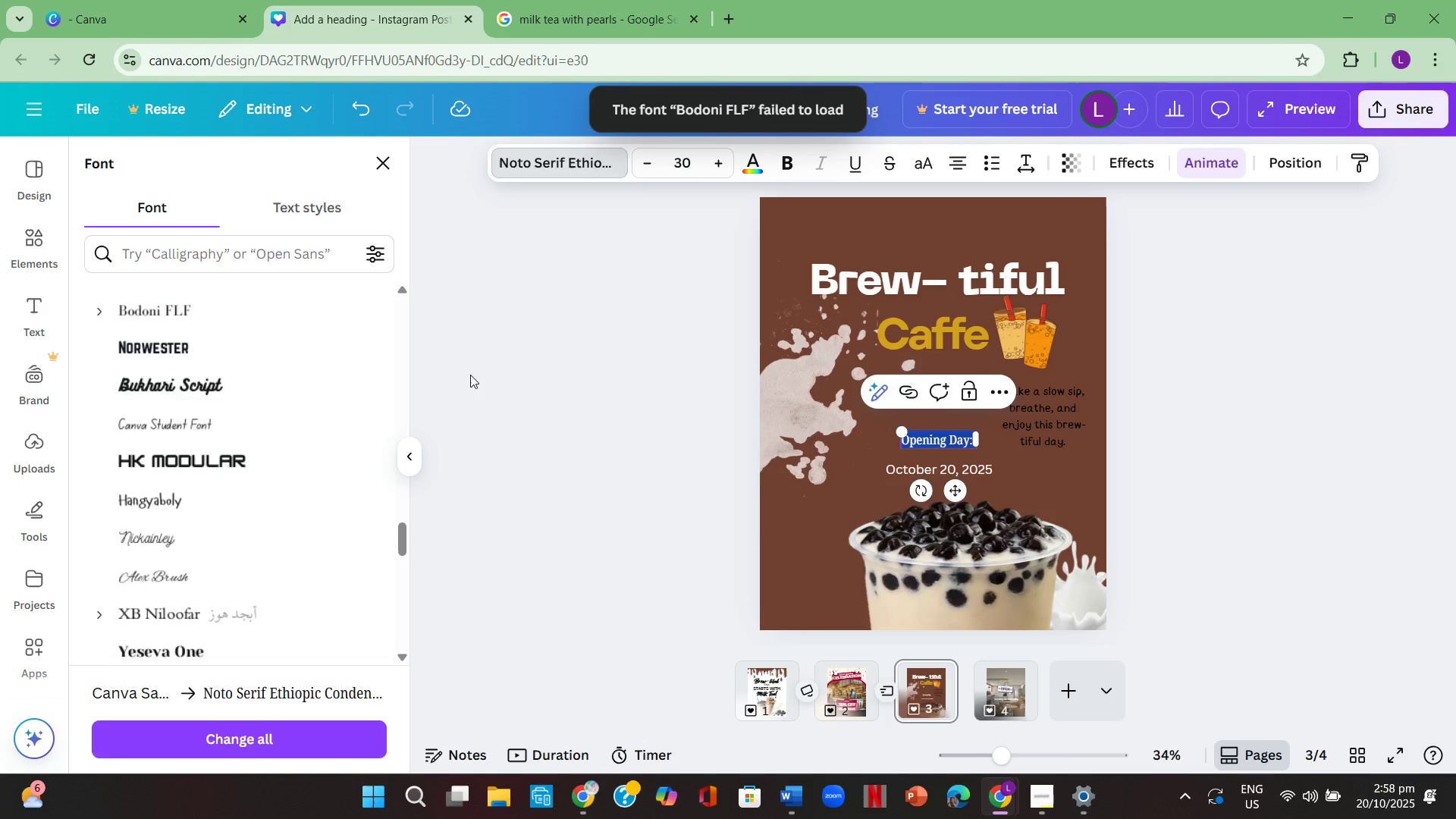 
double_click([470, 375])
 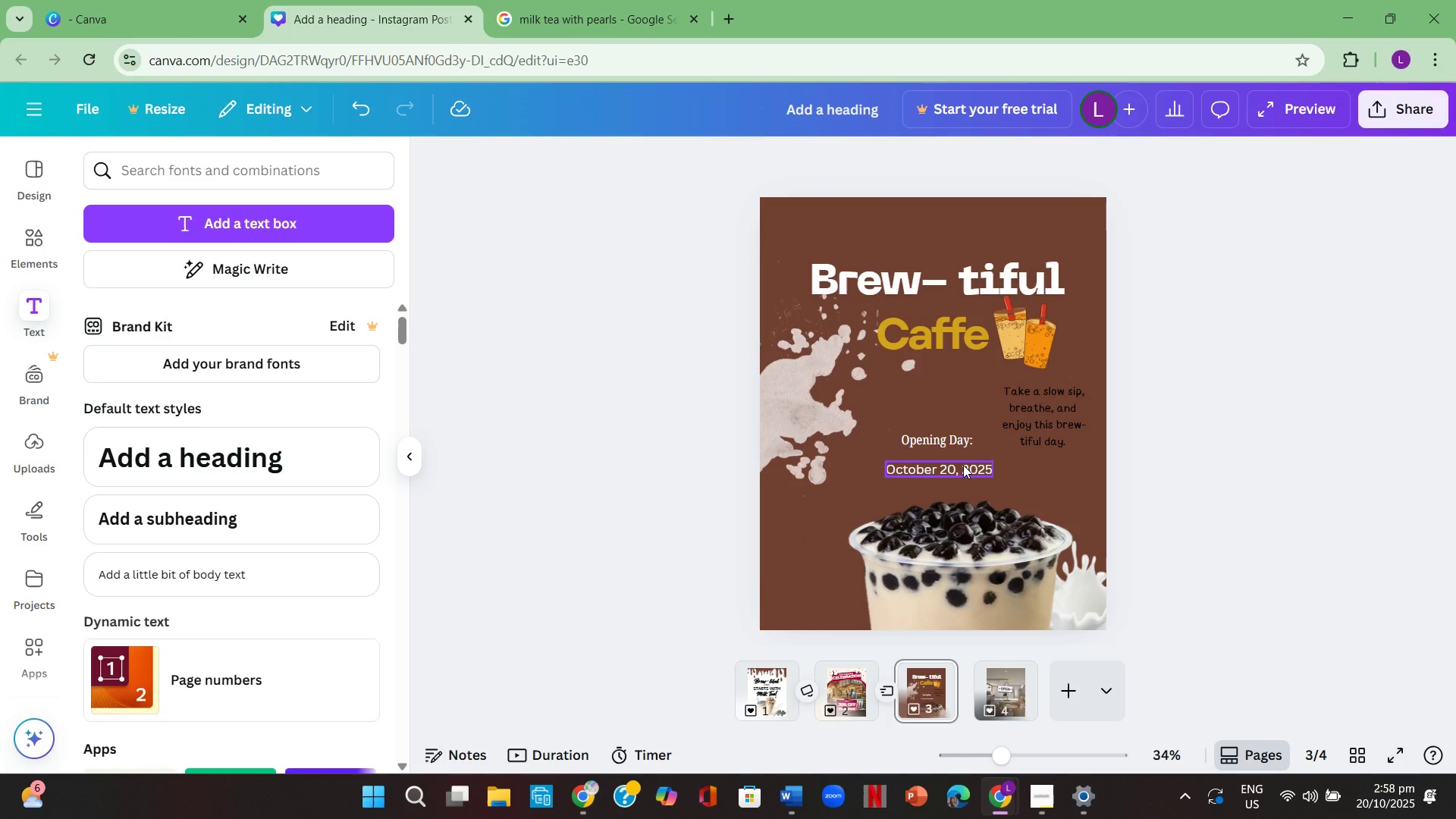 
left_click_drag(start_coordinate=[934, 440], to_coordinate=[803, 547])
 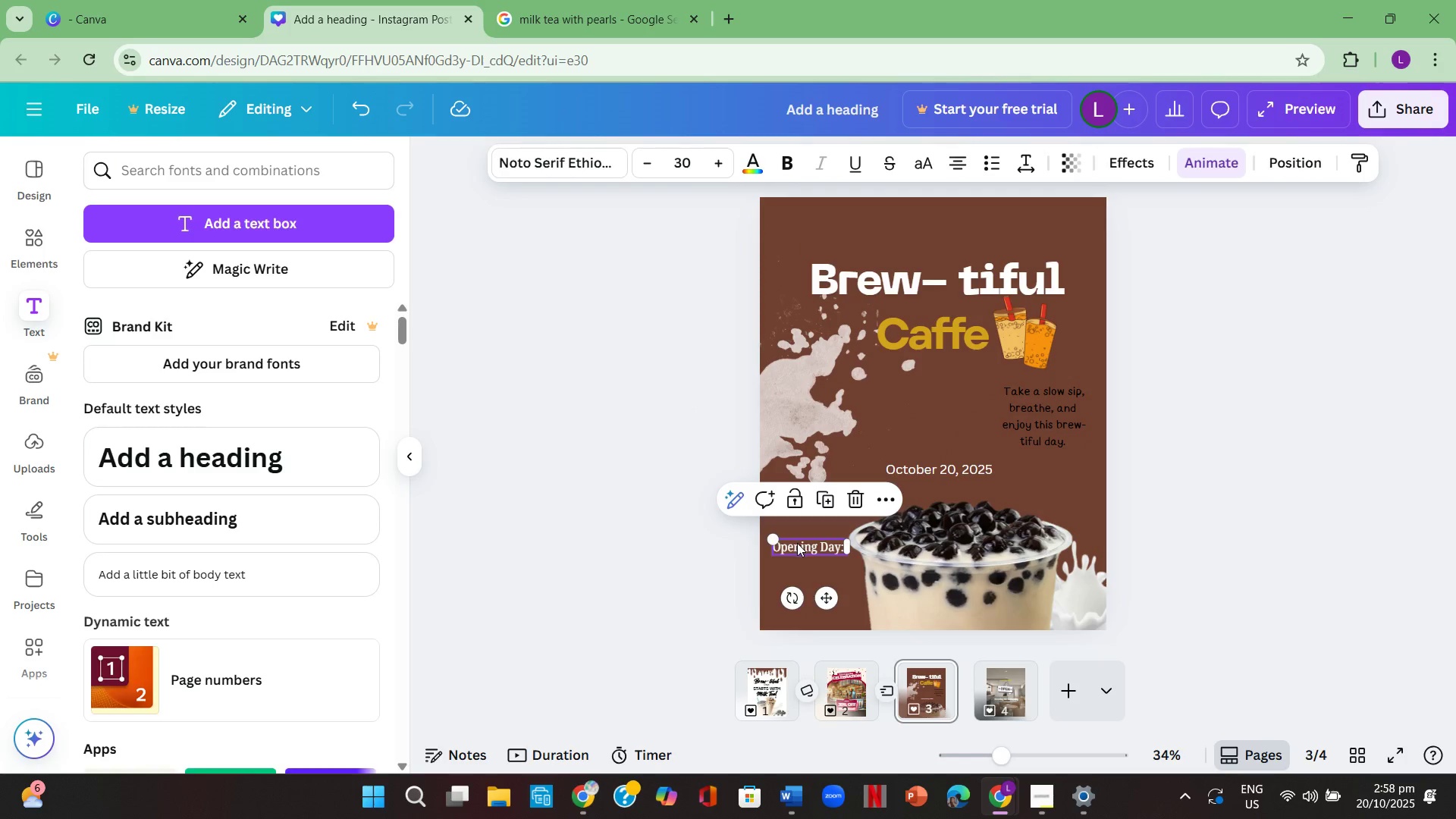 
left_click_drag(start_coordinate=[795, 544], to_coordinate=[921, 433])
 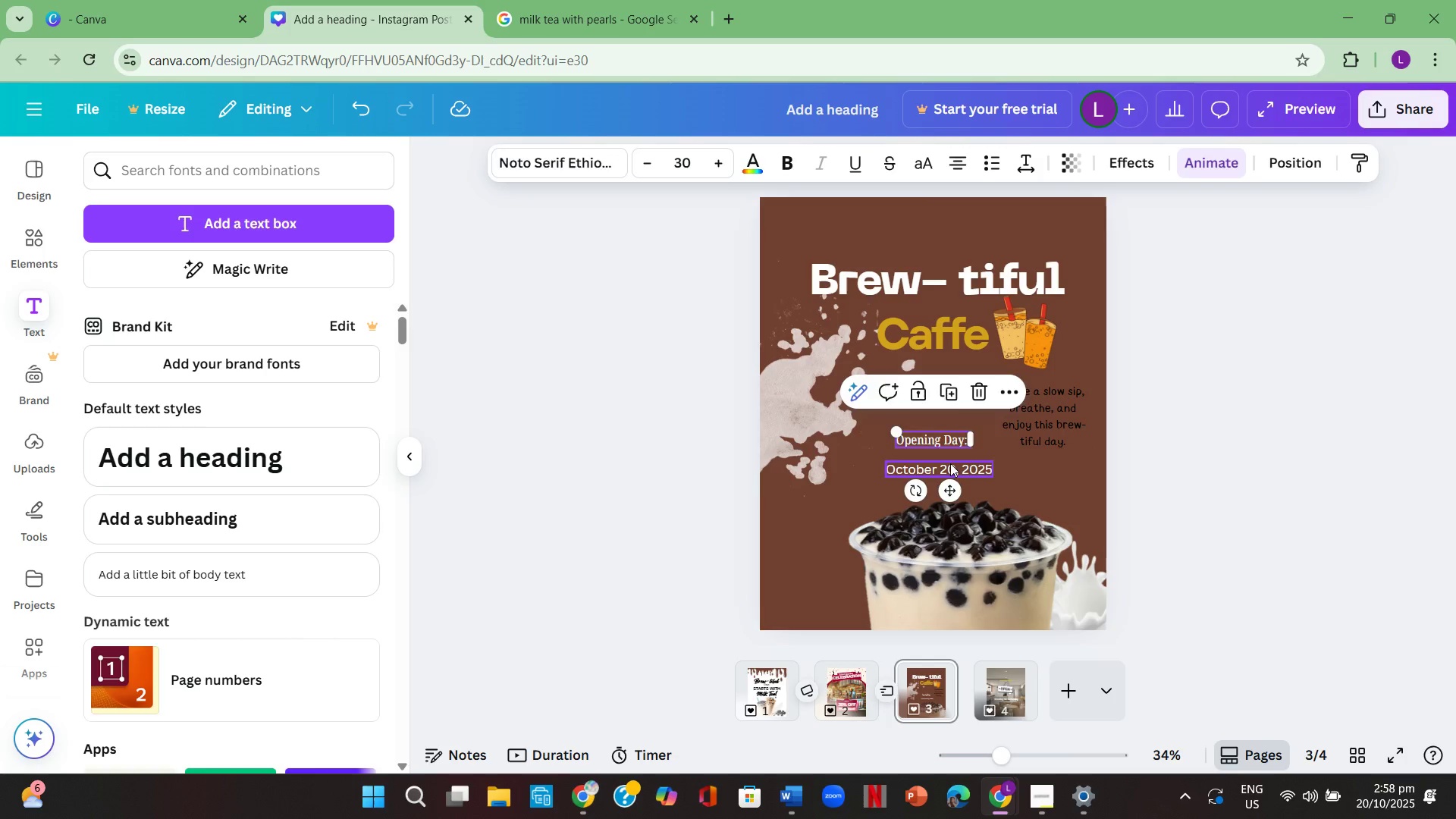 
left_click([950, 463])
 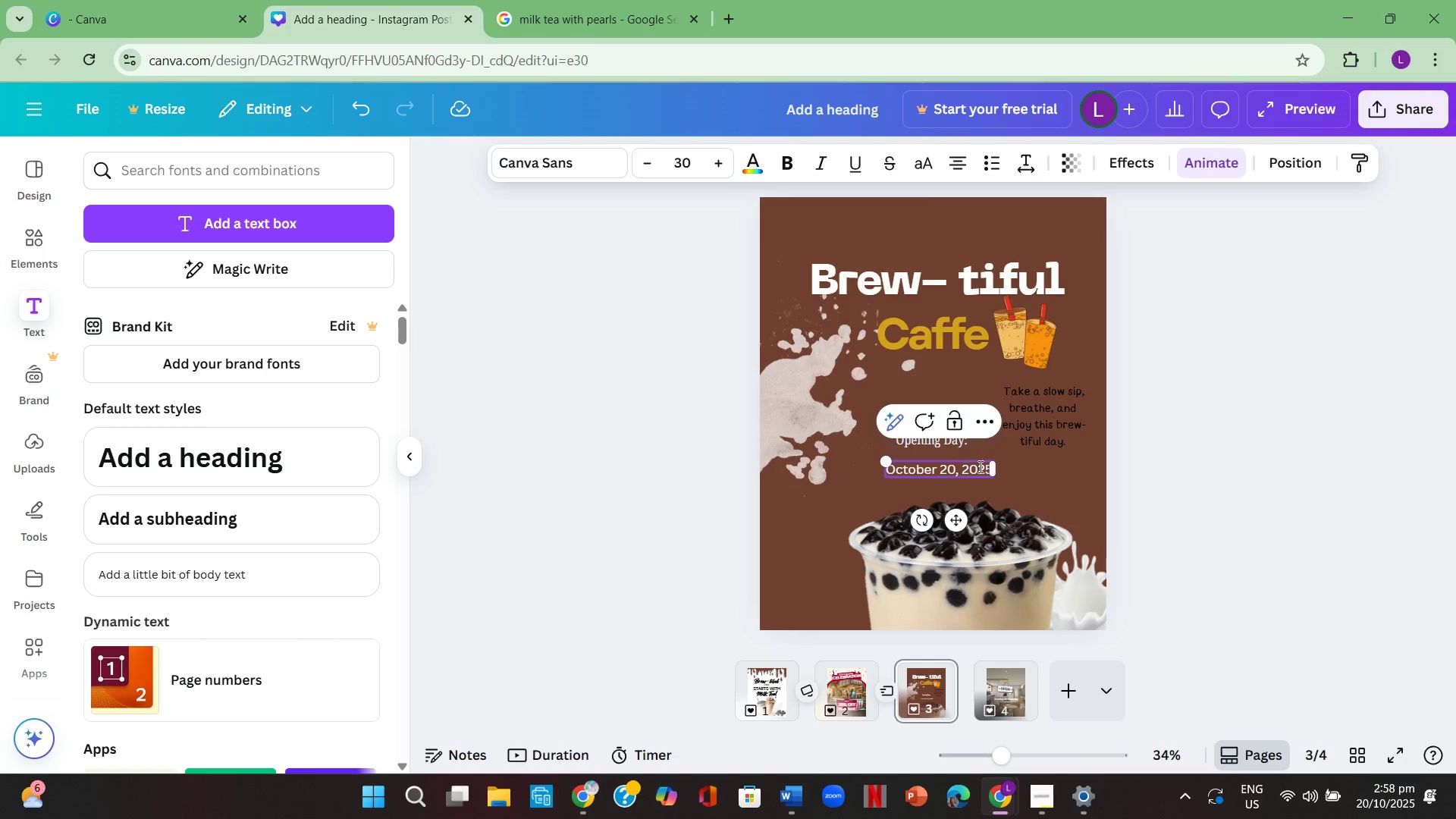 
left_click([1050, 469])
 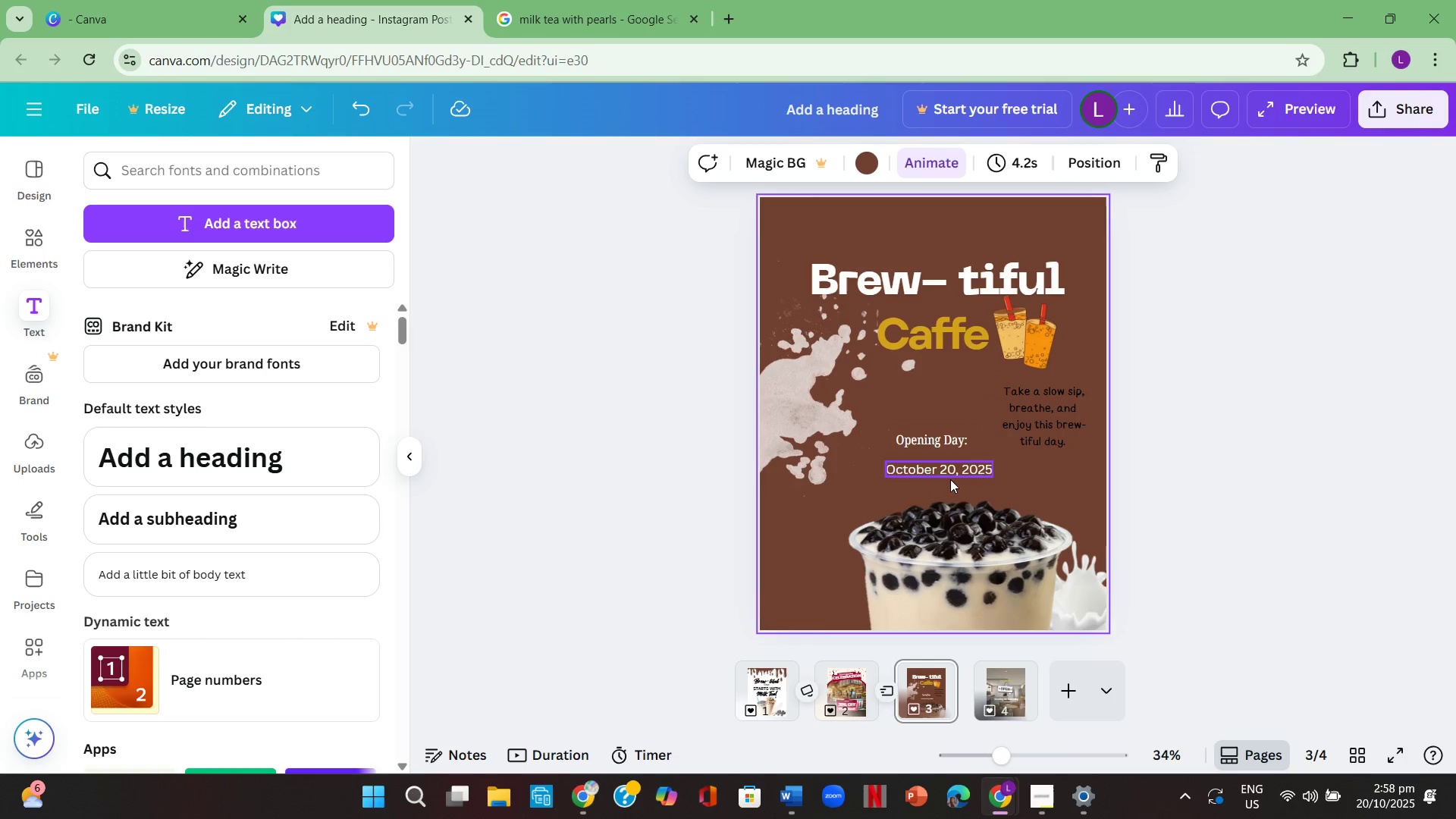 
left_click([1170, 516])
 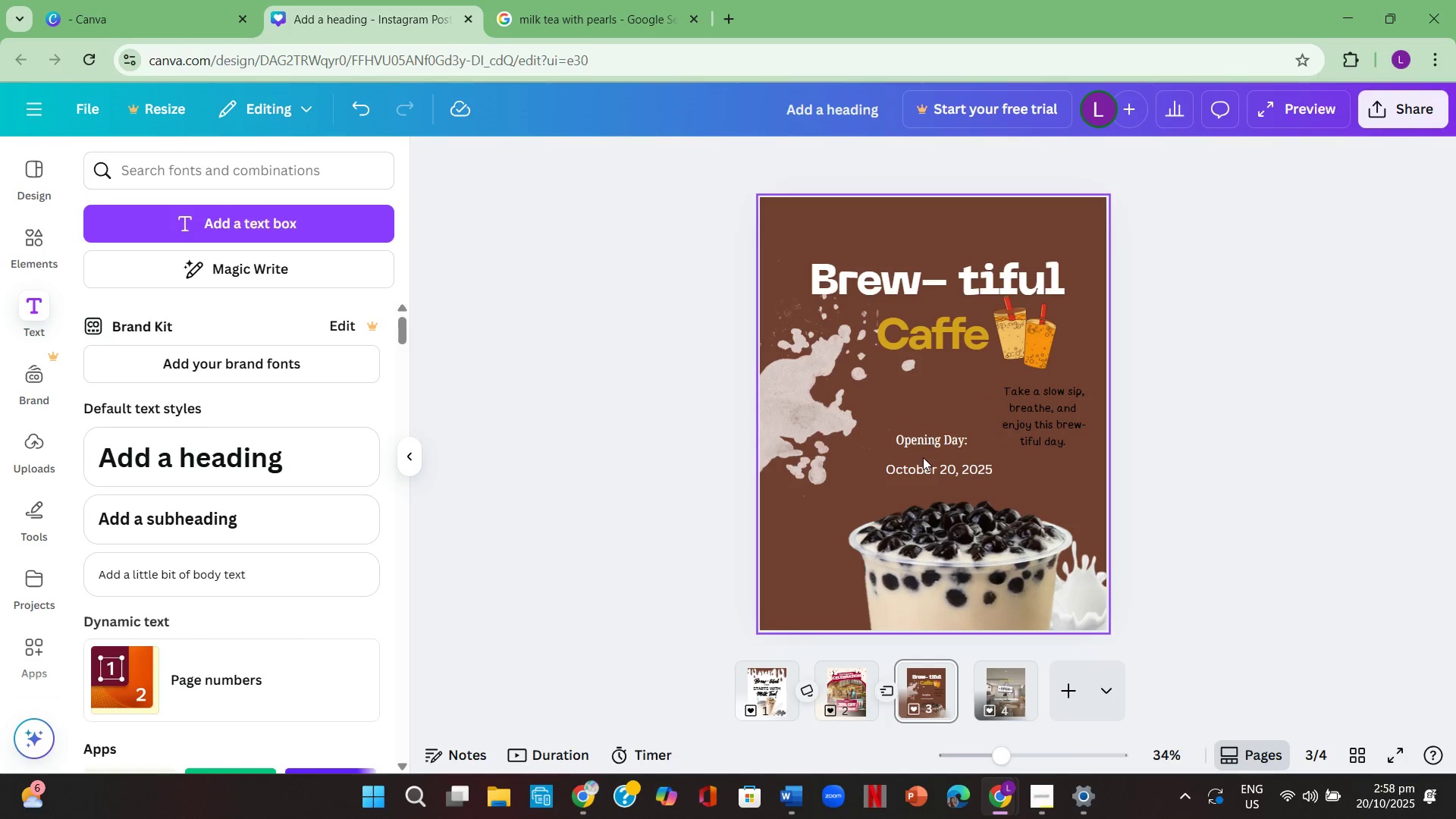 
double_click([924, 462])
 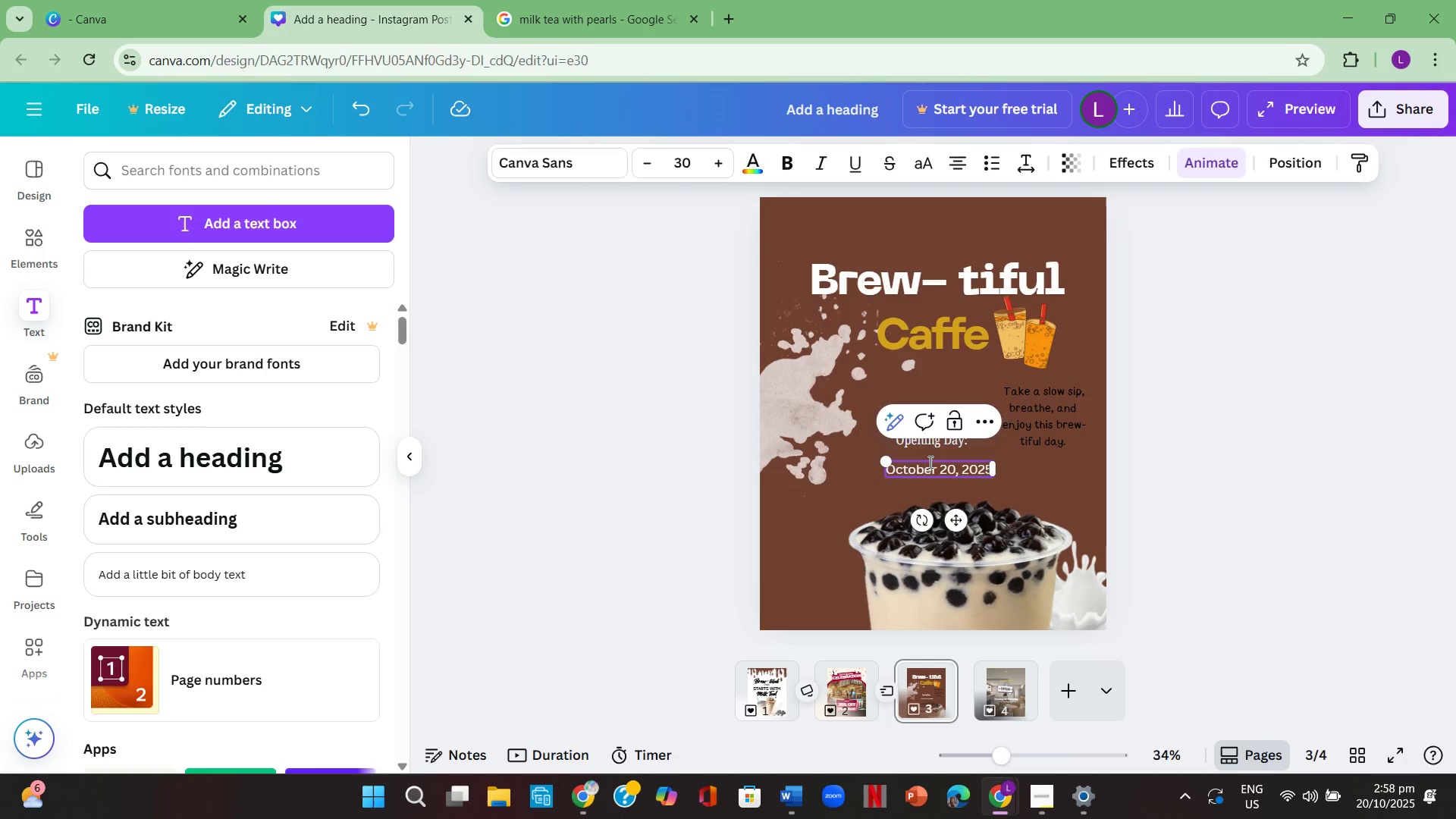 
left_click([929, 462])
 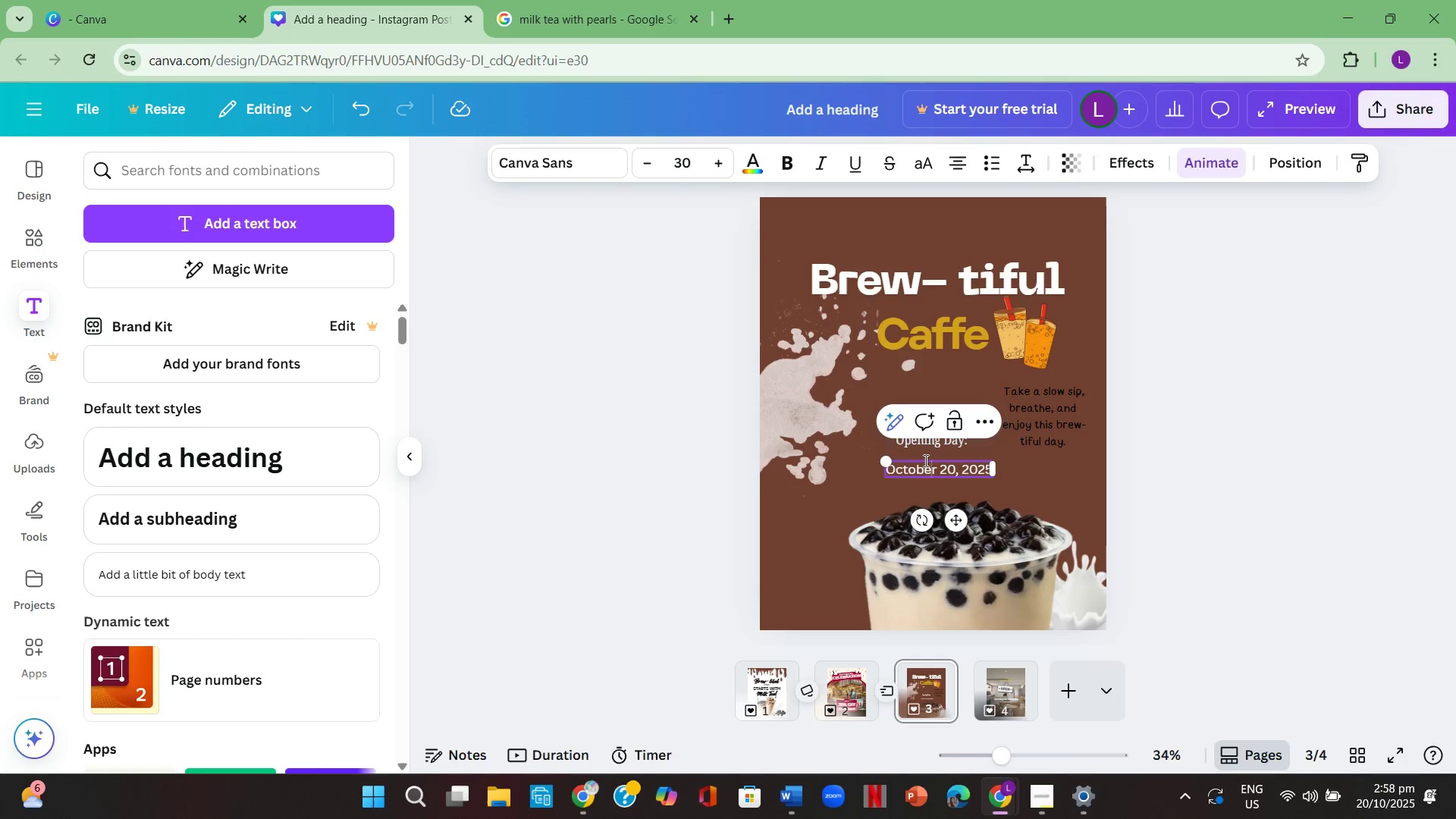 
key(Control+A)
 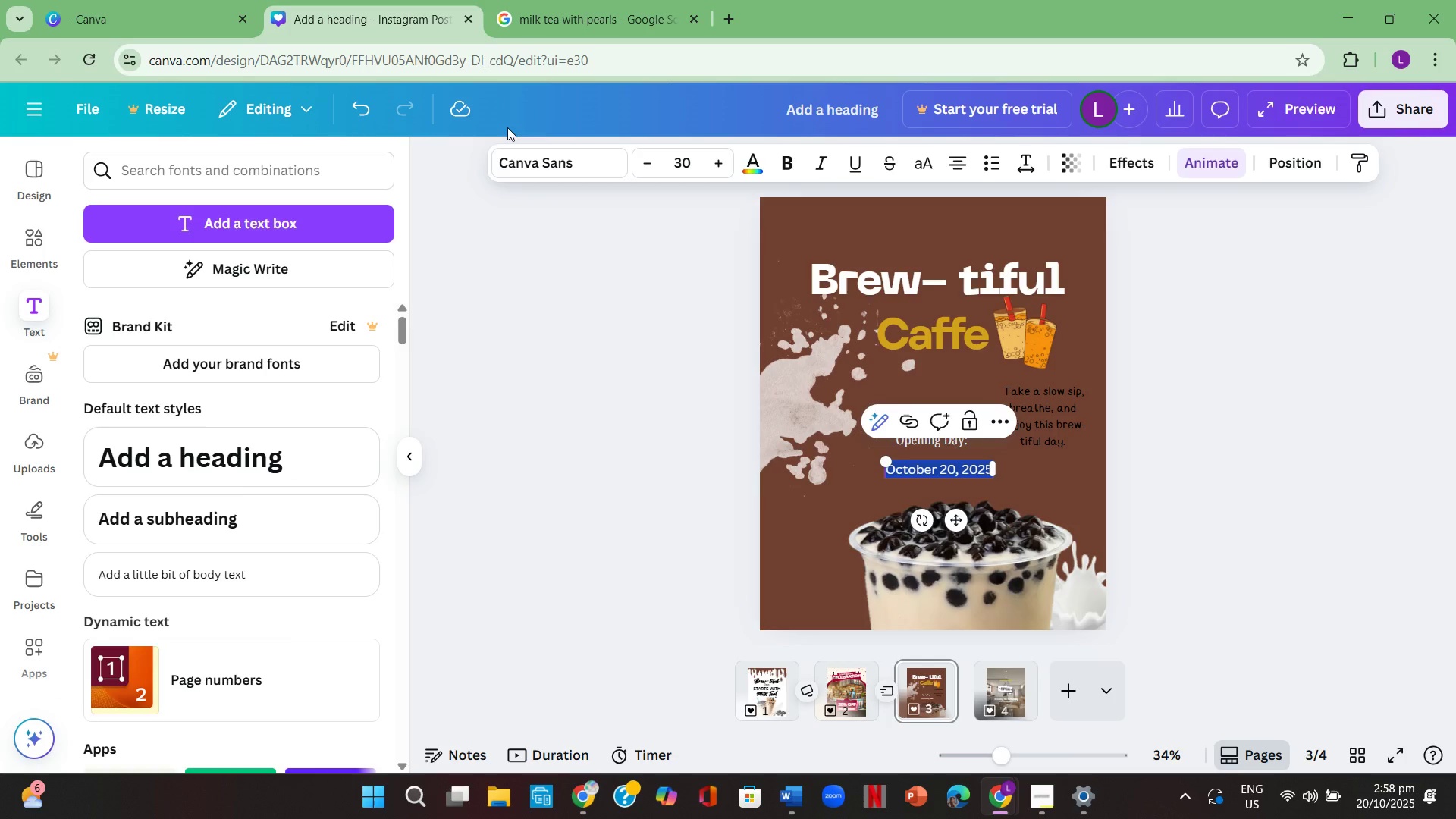 
left_click([522, 165])
 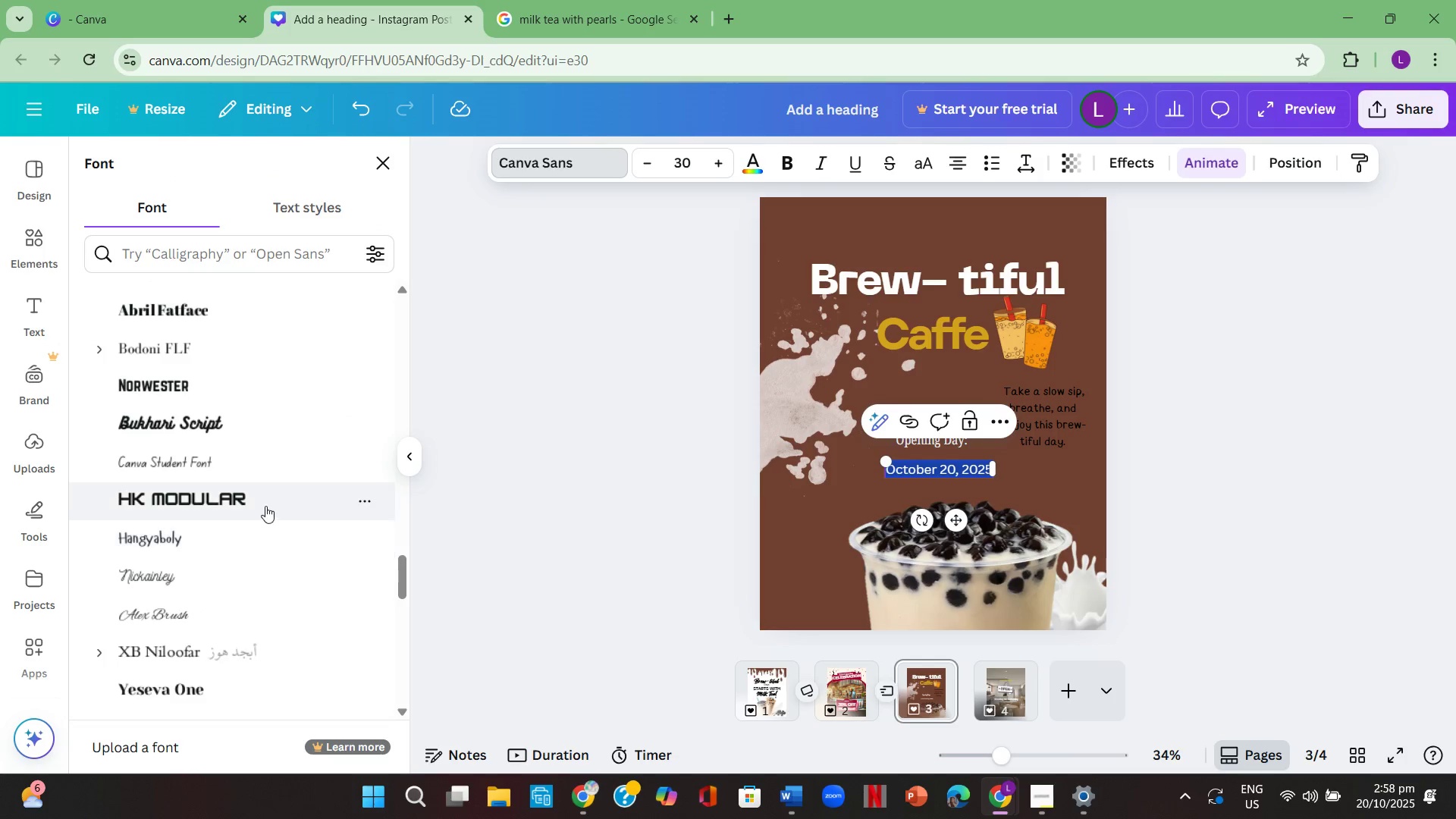 
scroll: coordinate [256, 425], scroll_direction: up, amount: 8.0
 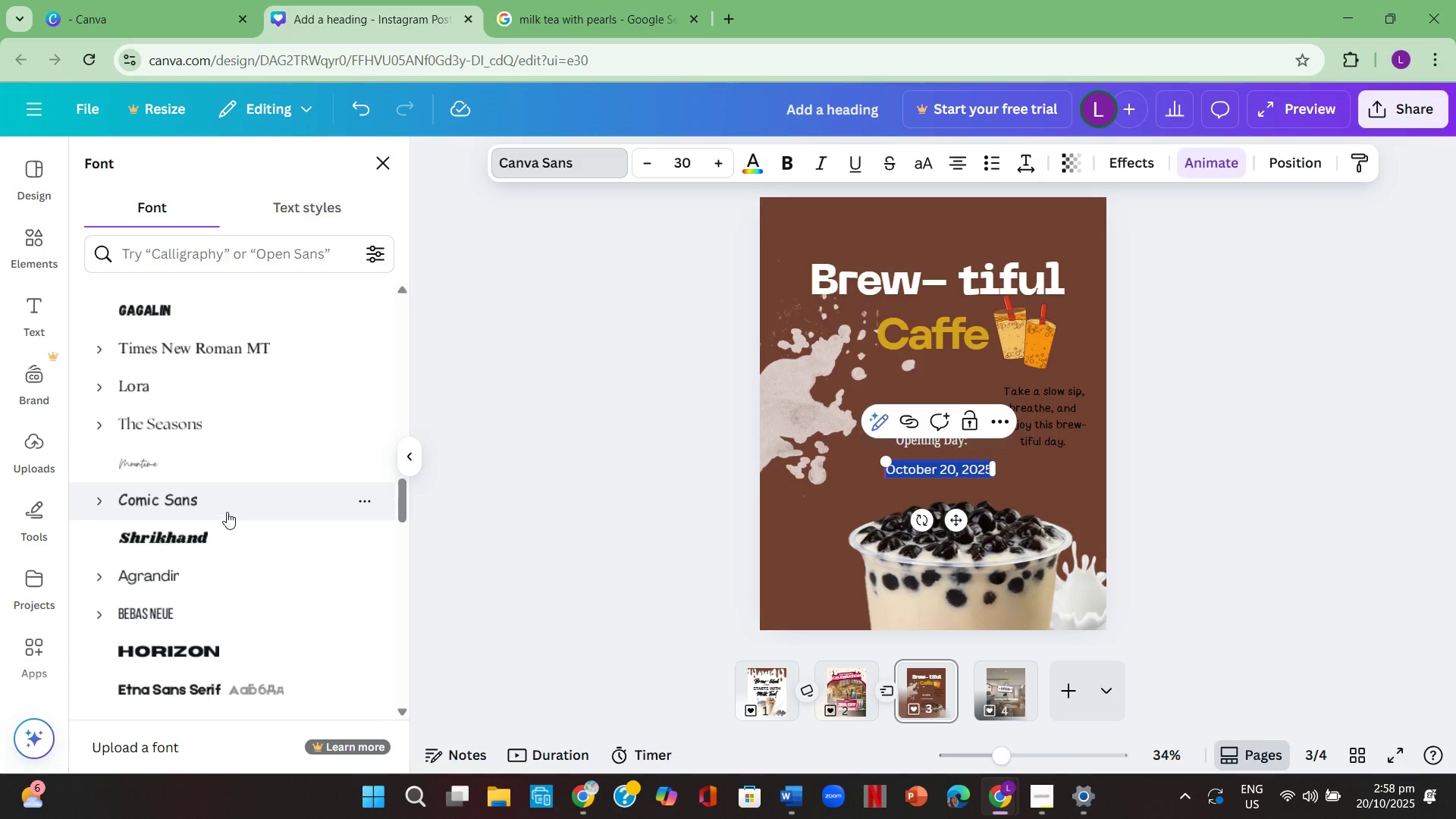 
left_click([229, 504])
 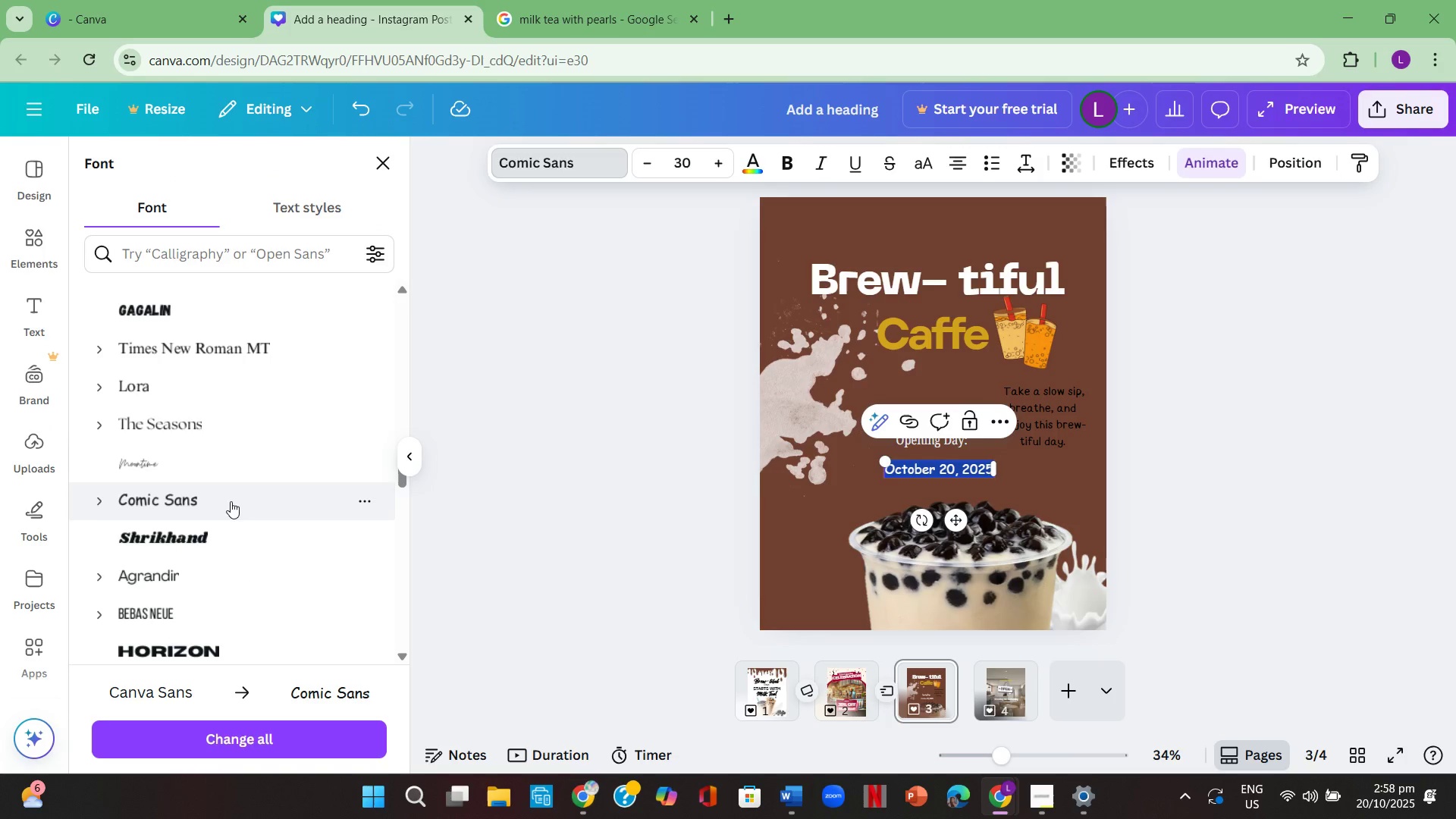 
left_click_drag(start_coordinate=[570, 404], to_coordinate=[574, 404])
 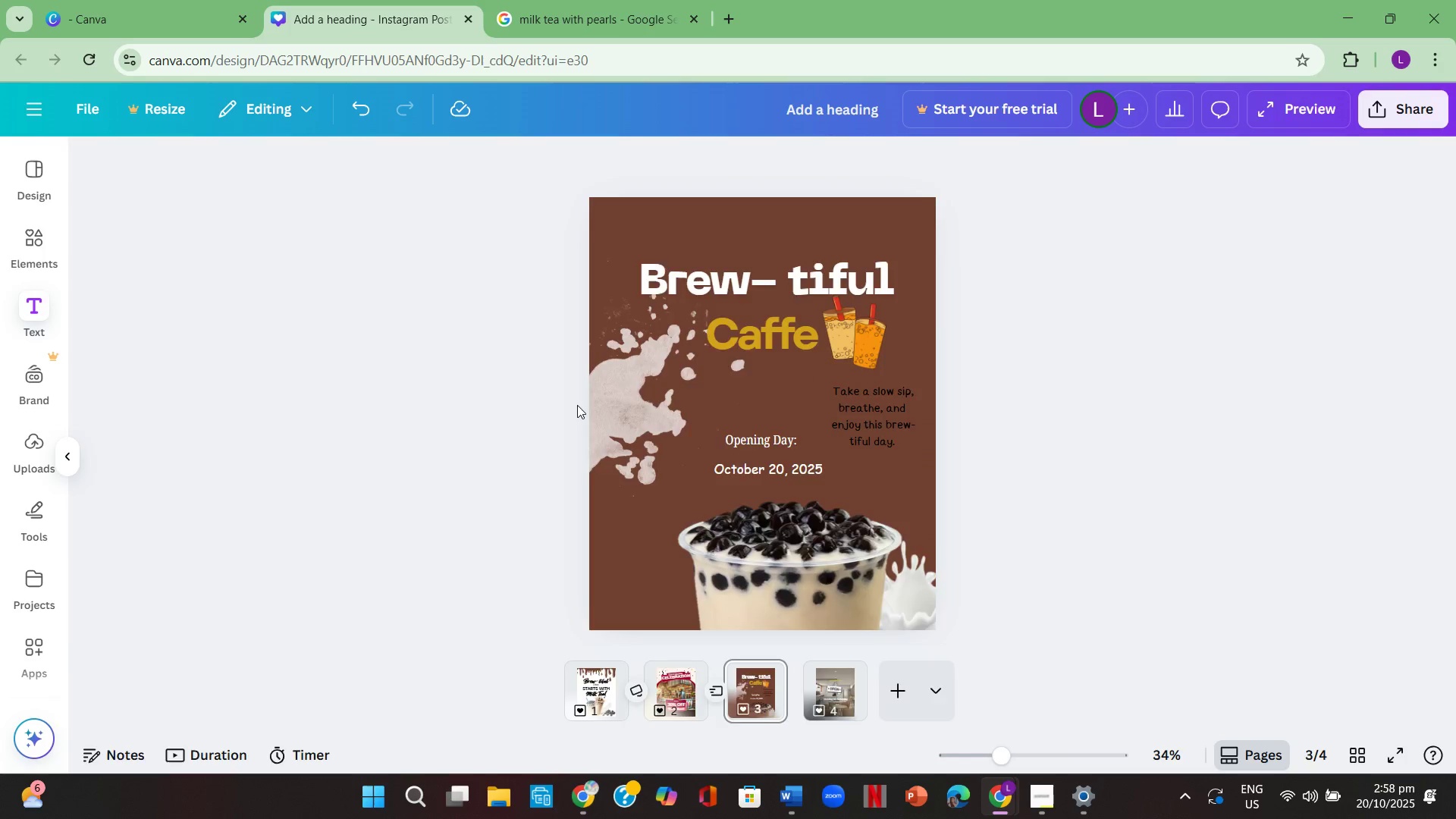 
double_click([577, 405])
 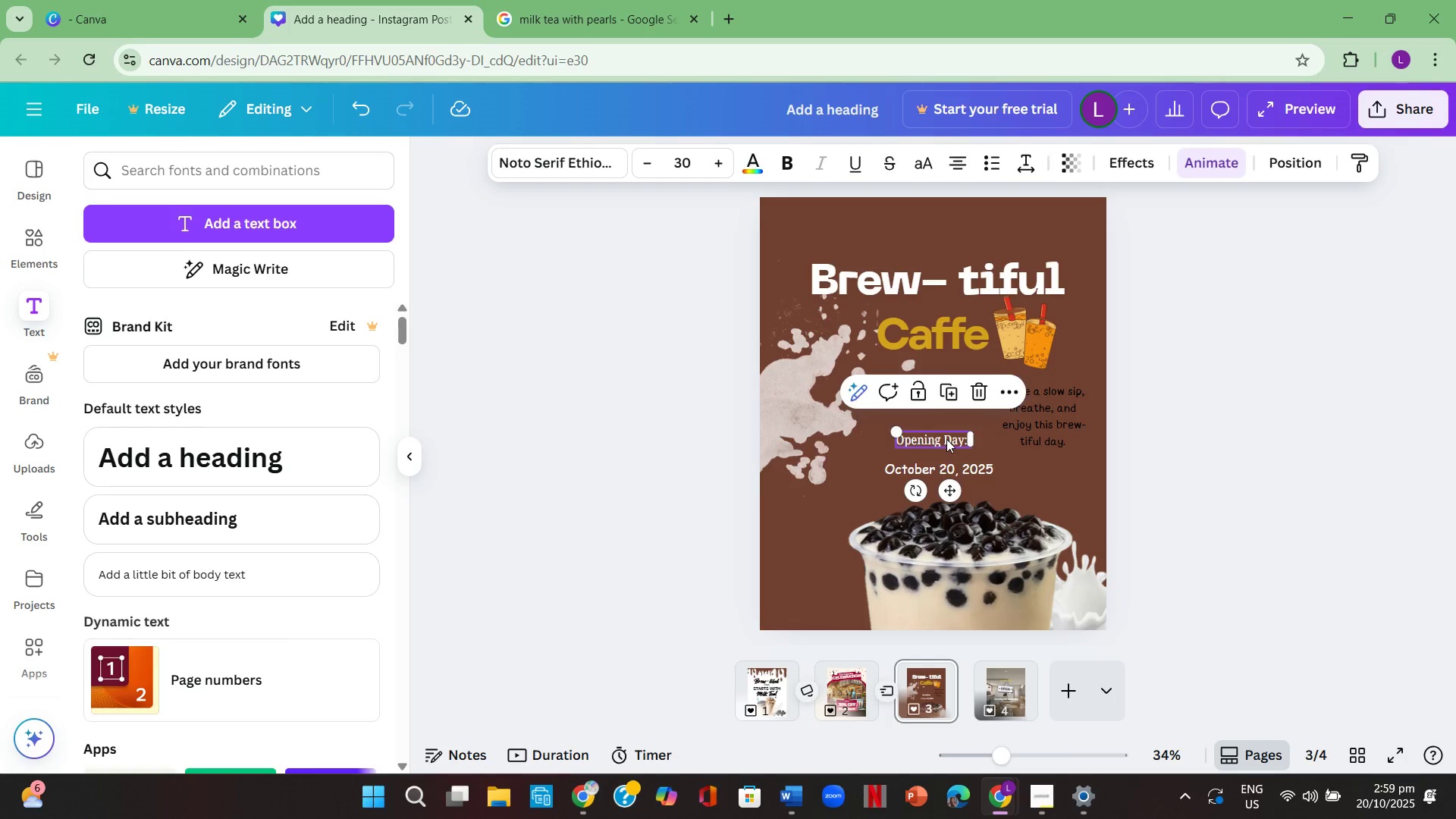 
key(Control+ControlLeft)
 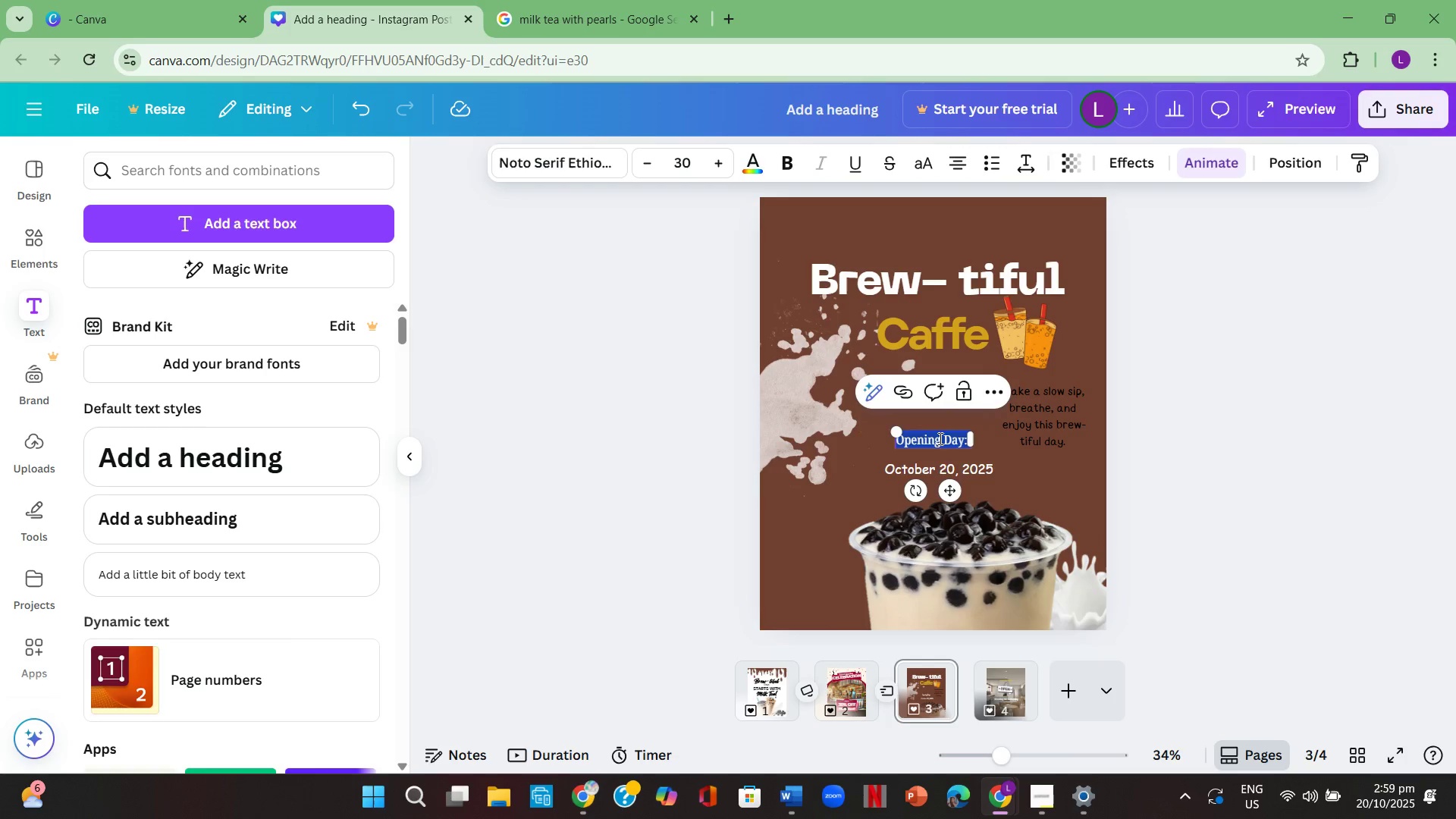 
key(Control+A)
 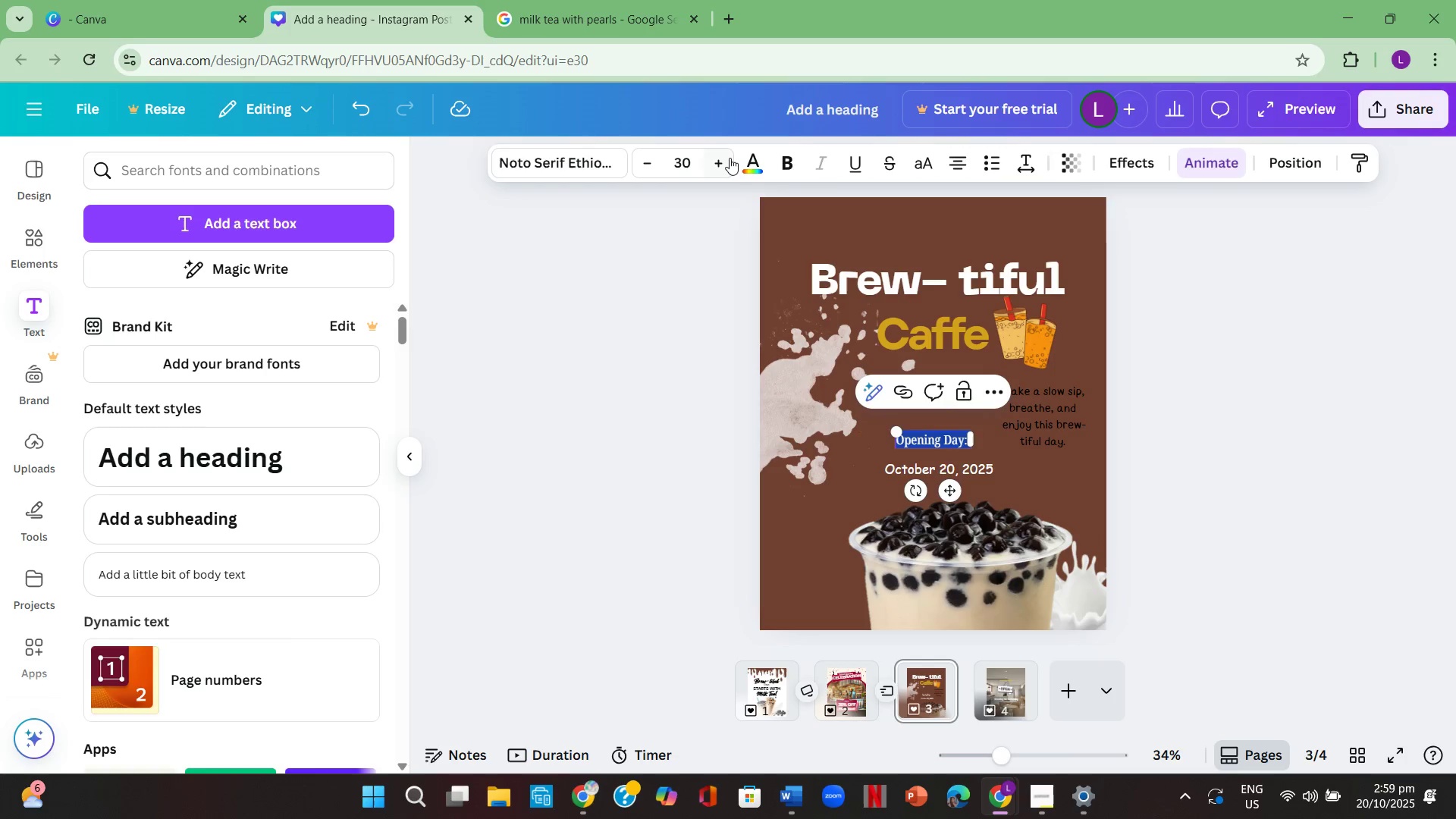 
double_click([730, 158])
 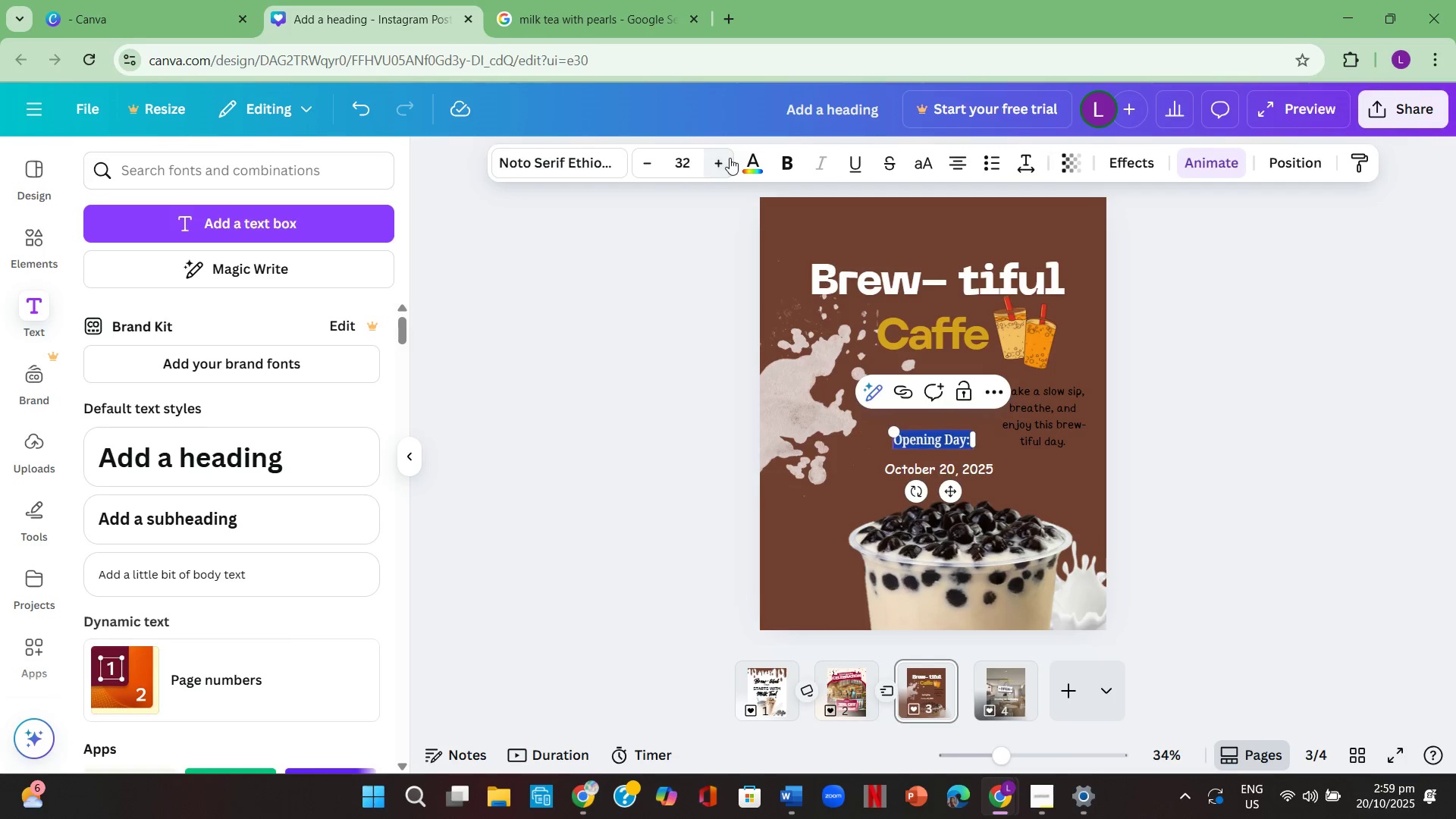 
triple_click([730, 158])
 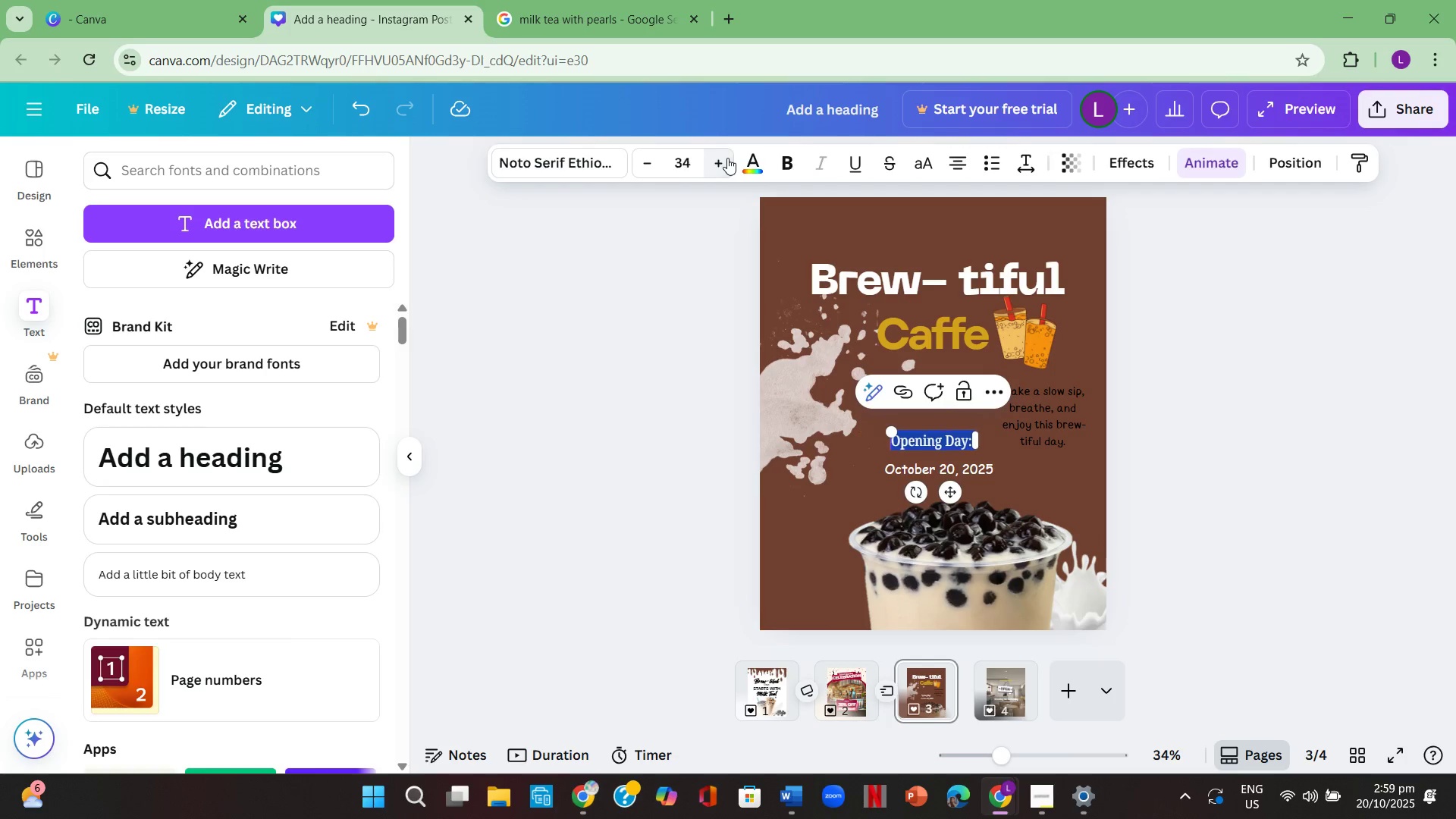 
triple_click([727, 158])
 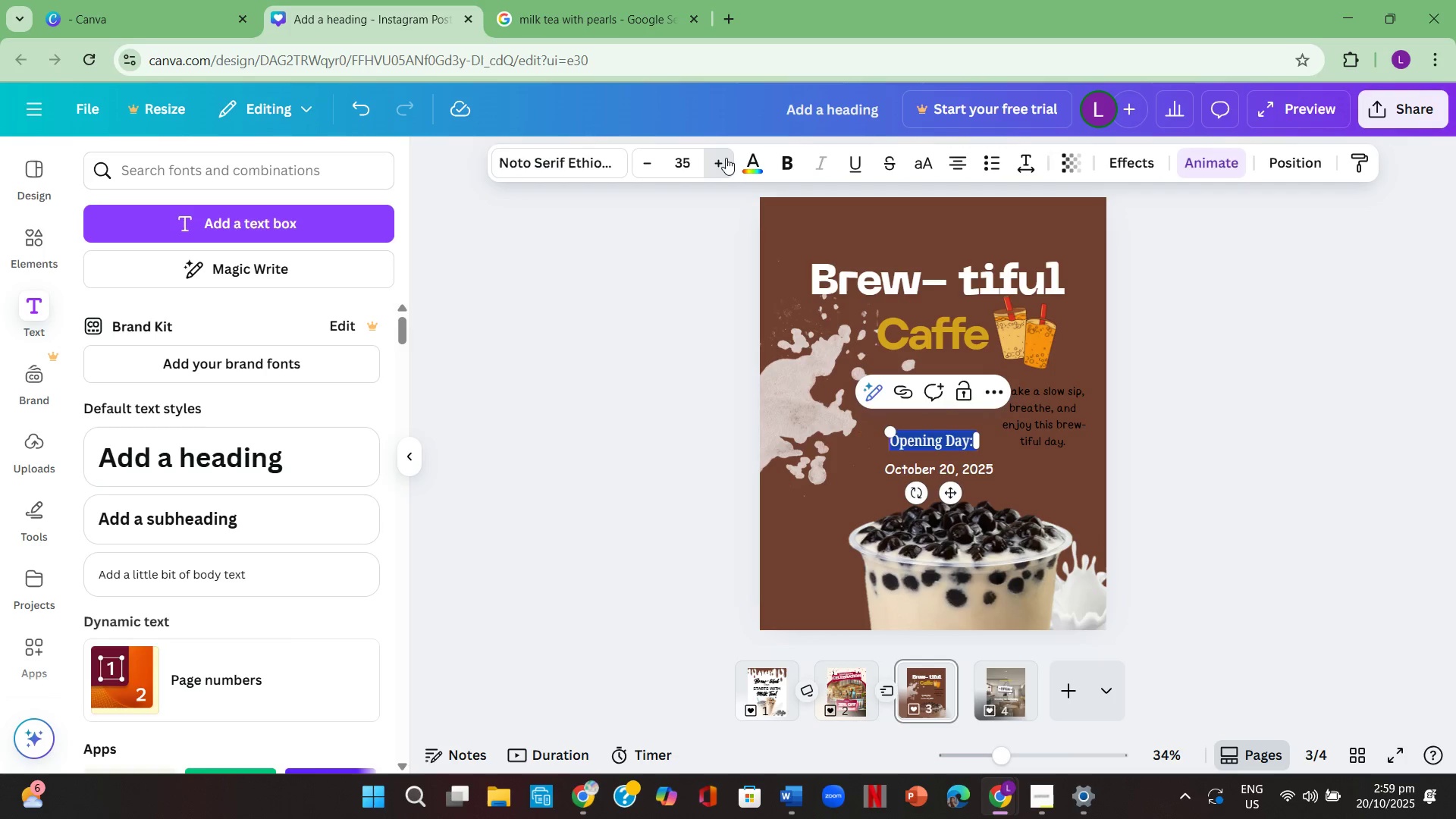 
triple_click([726, 158])
 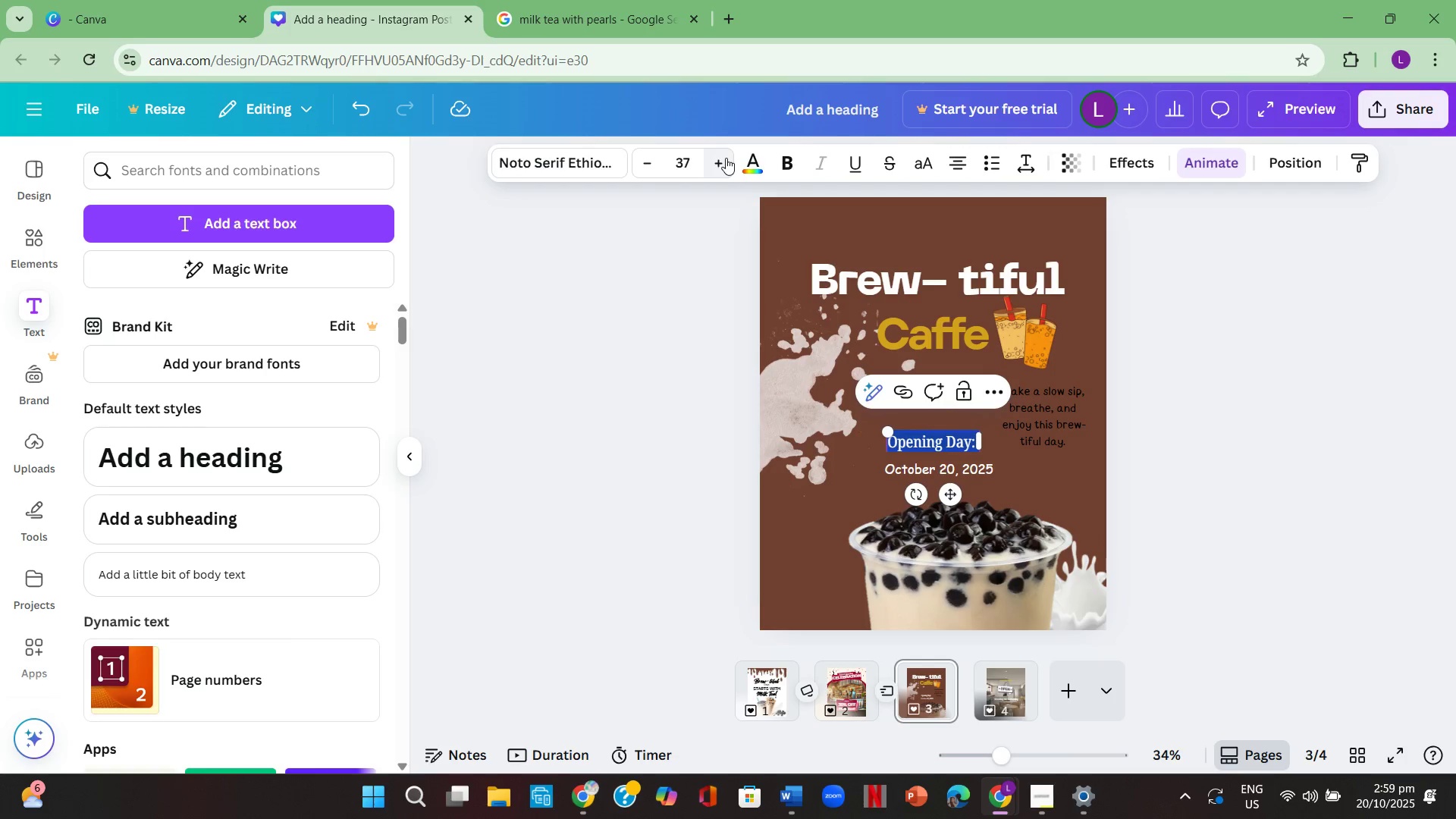 
triple_click([726, 158])
 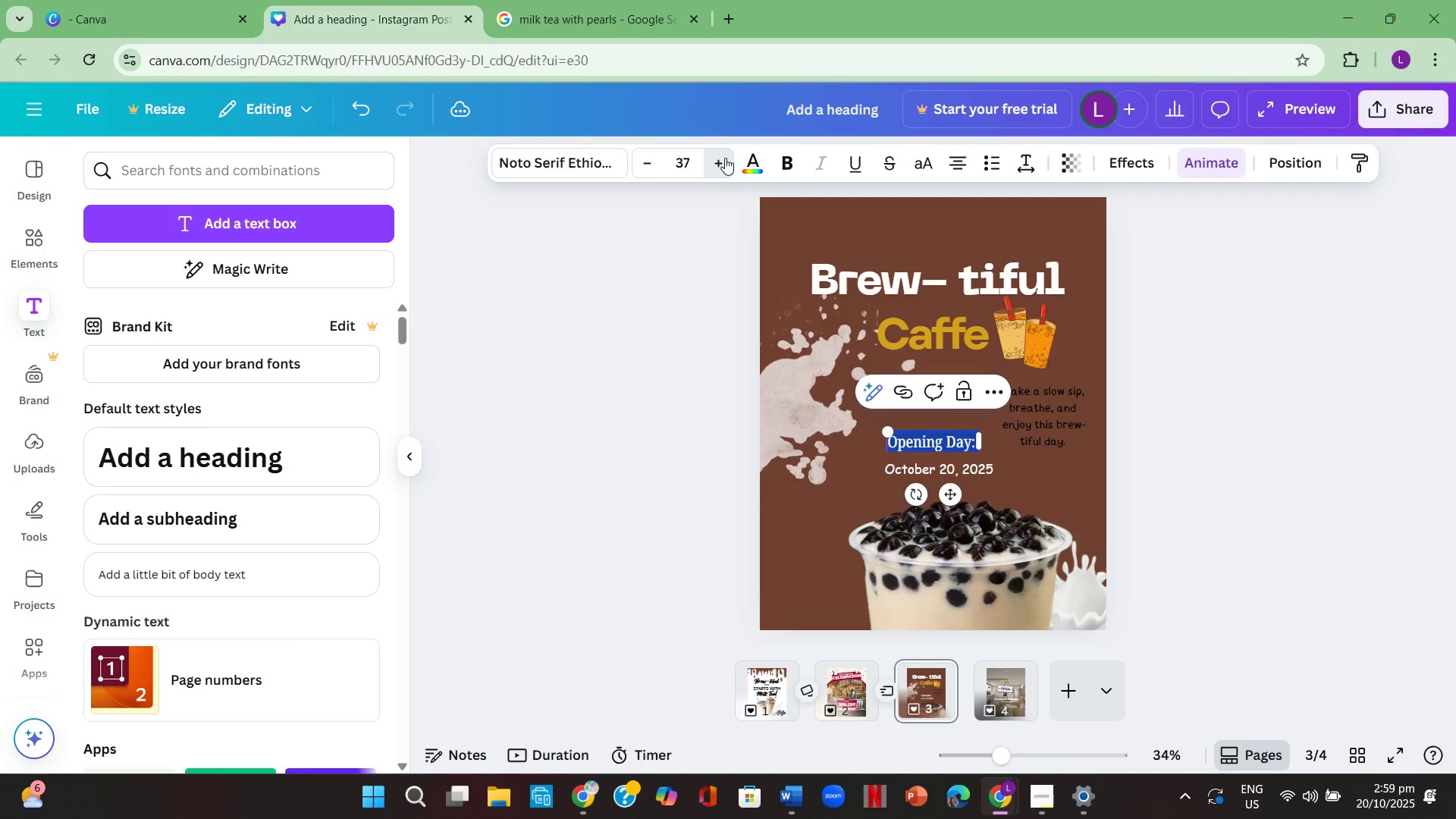 
triple_click([725, 158])
 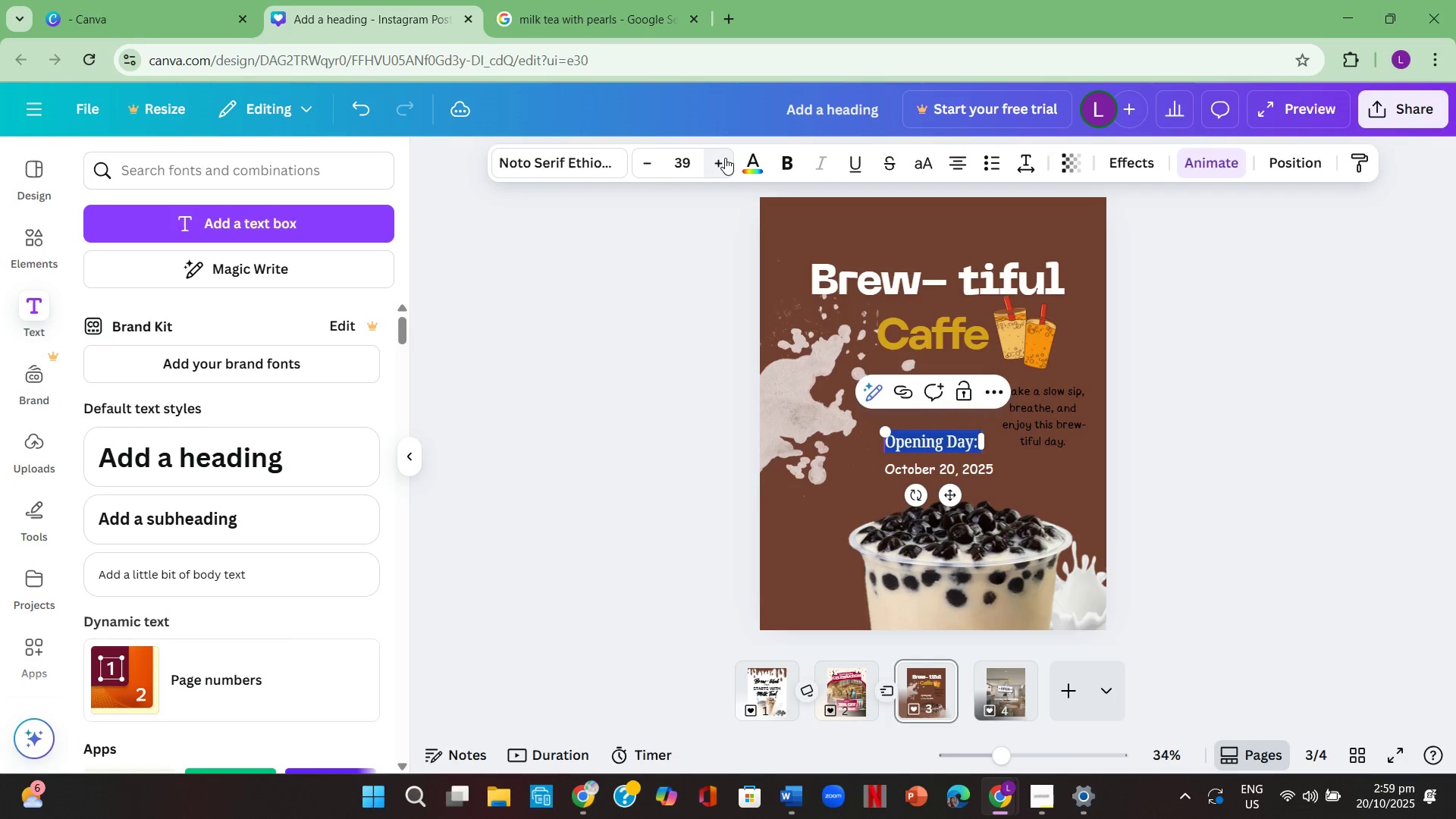 
triple_click([725, 158])
 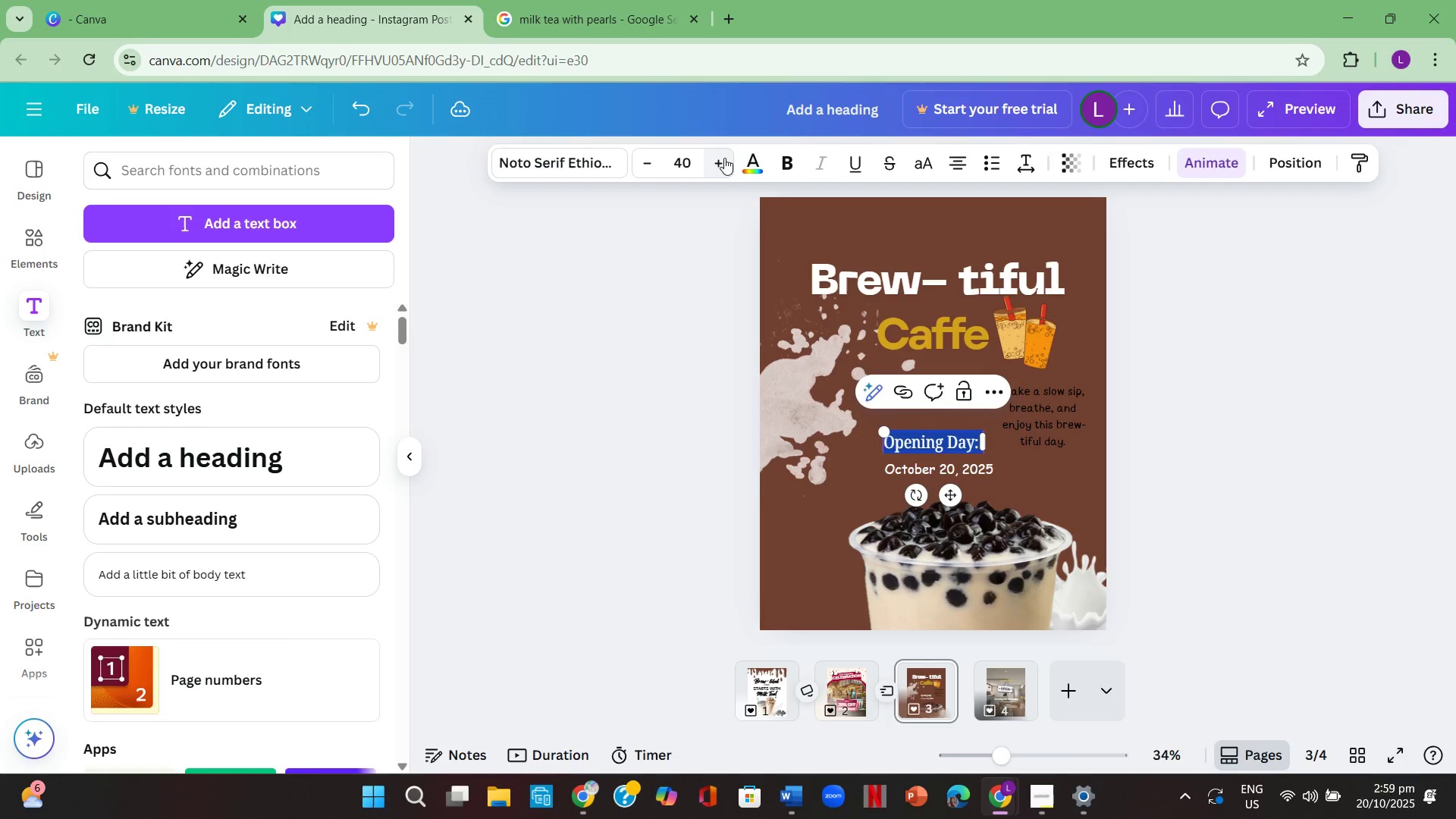 
triple_click([724, 158])
 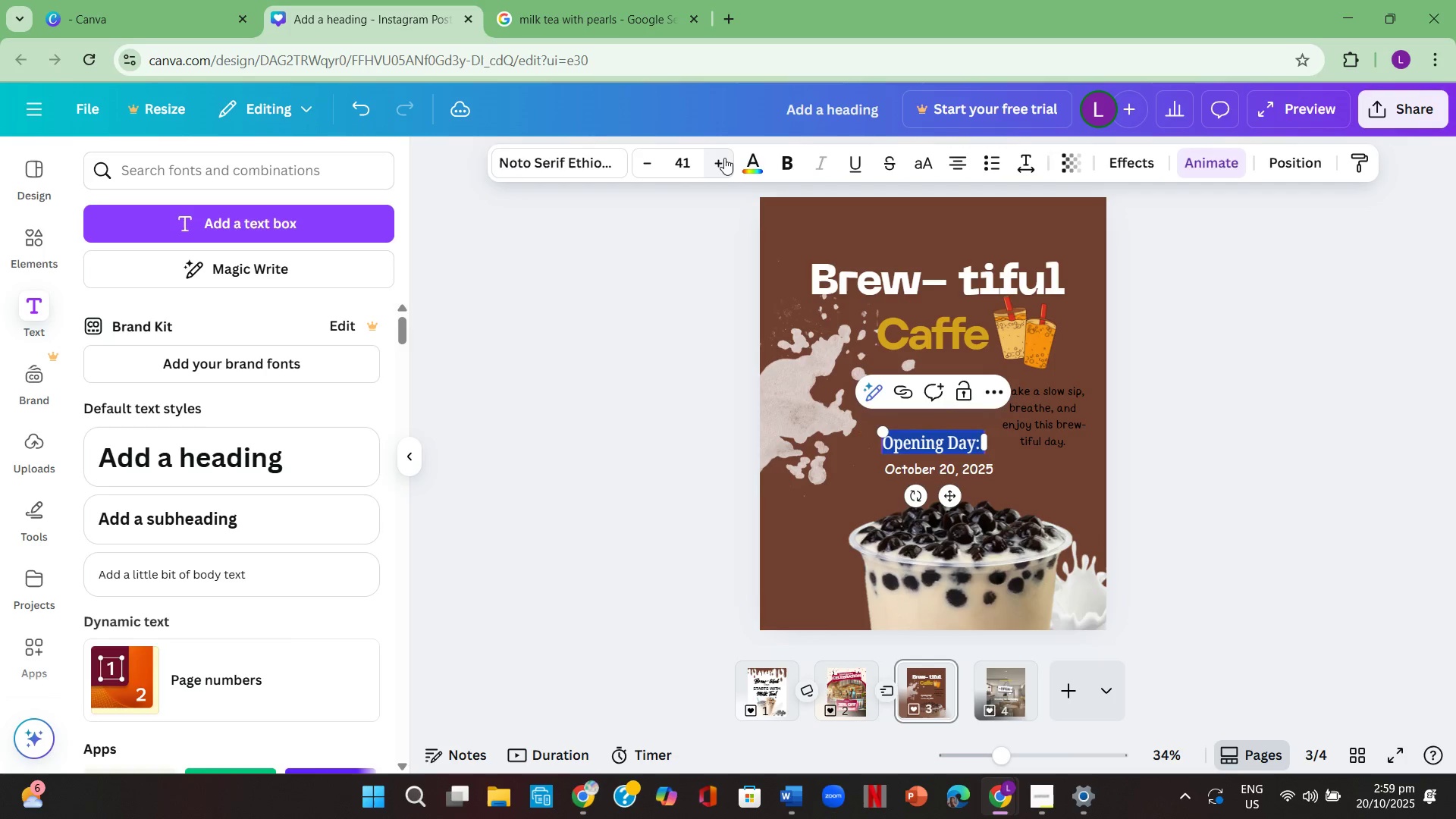 
triple_click([724, 158])
 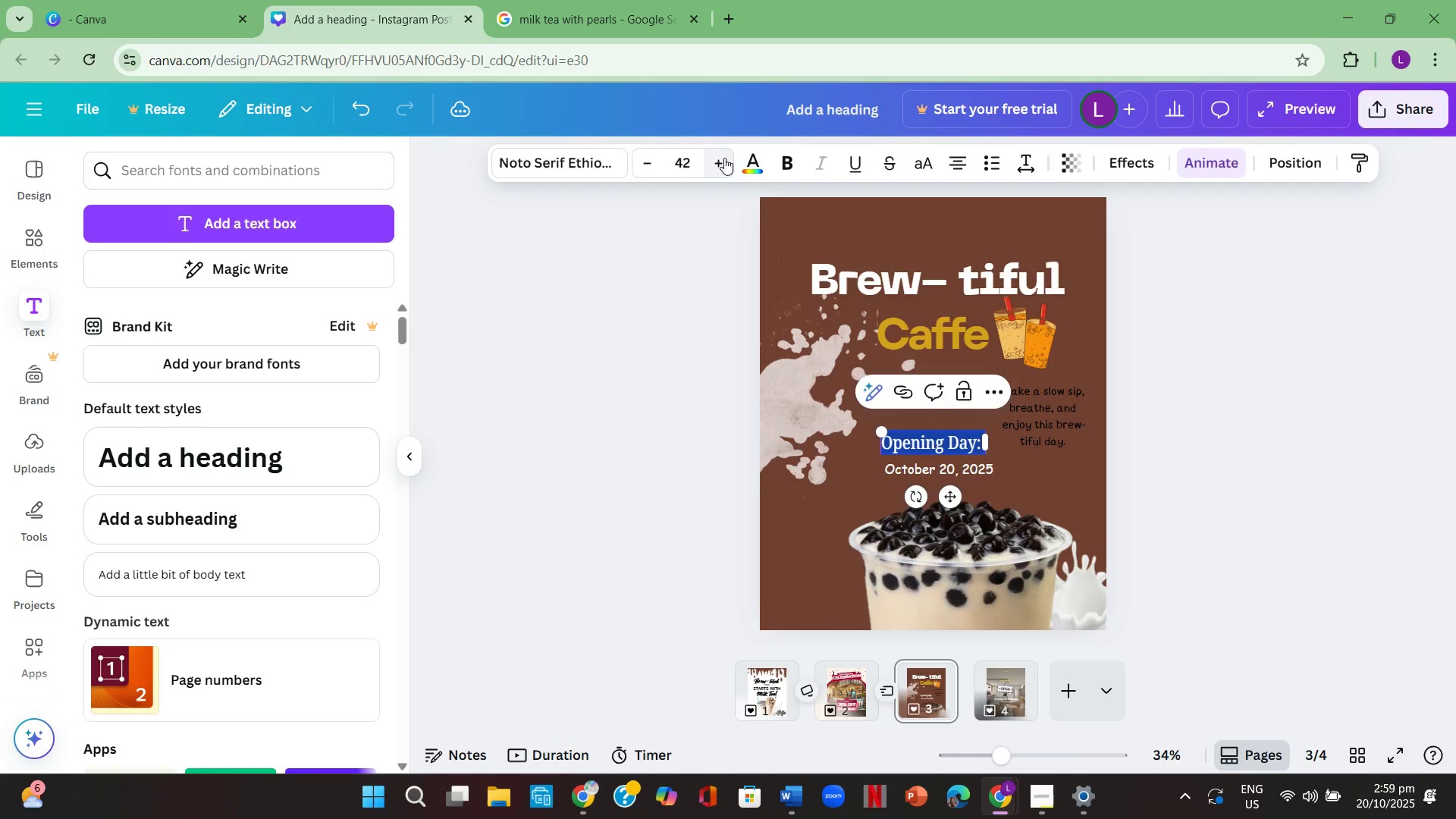 
triple_click([724, 158])
 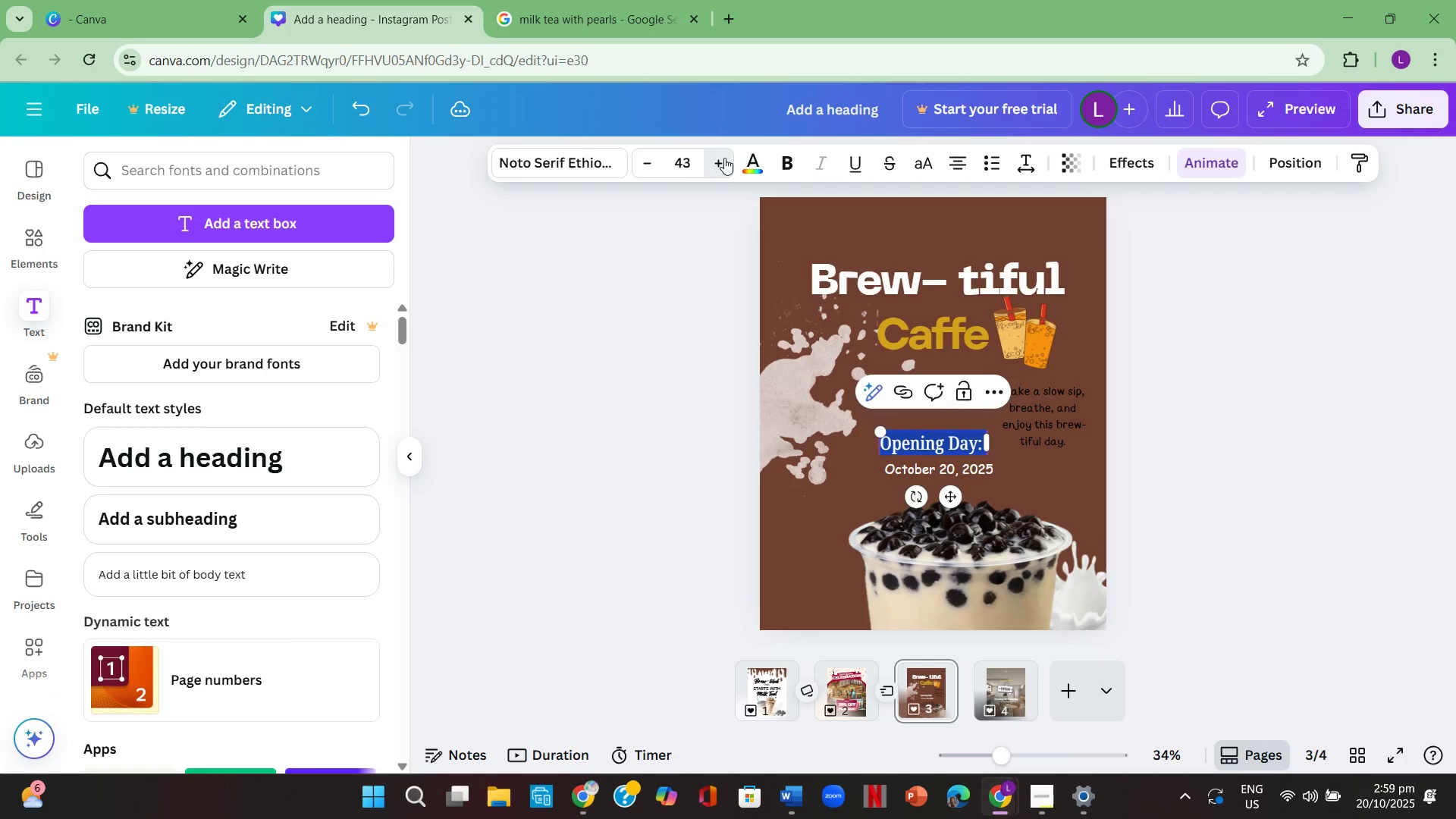 
triple_click([724, 158])
 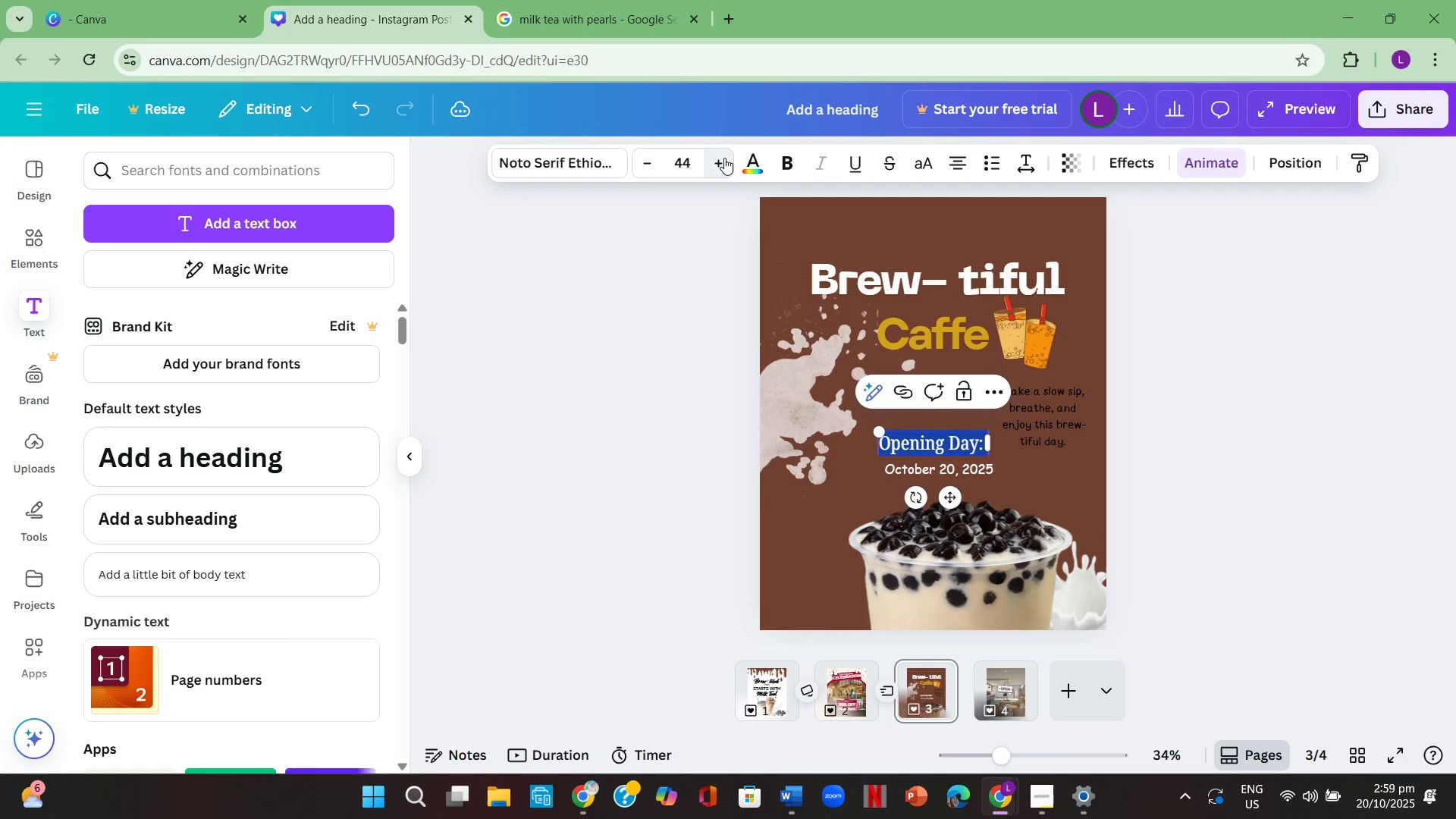 
triple_click([724, 158])
 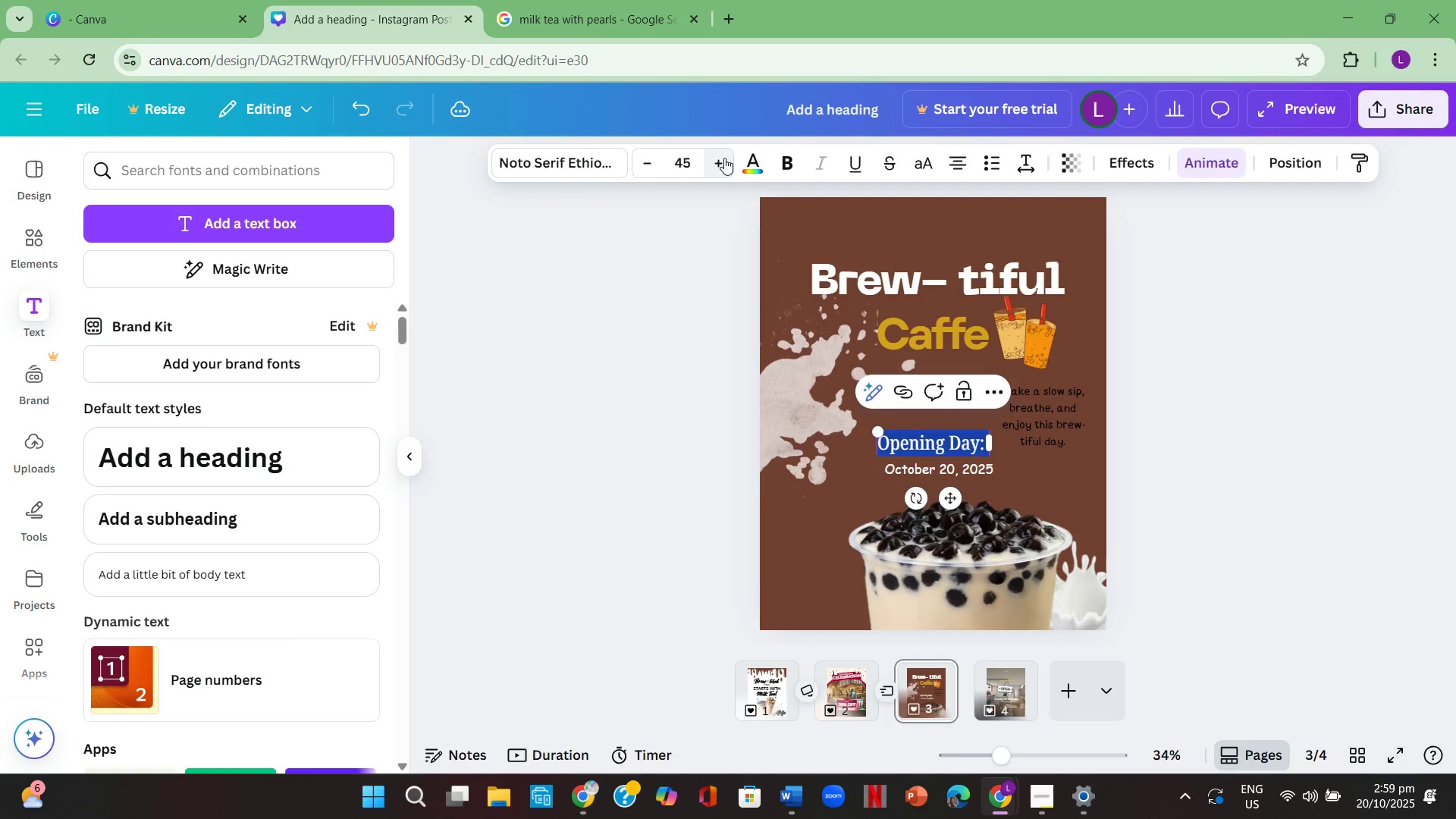 
triple_click([724, 158])
 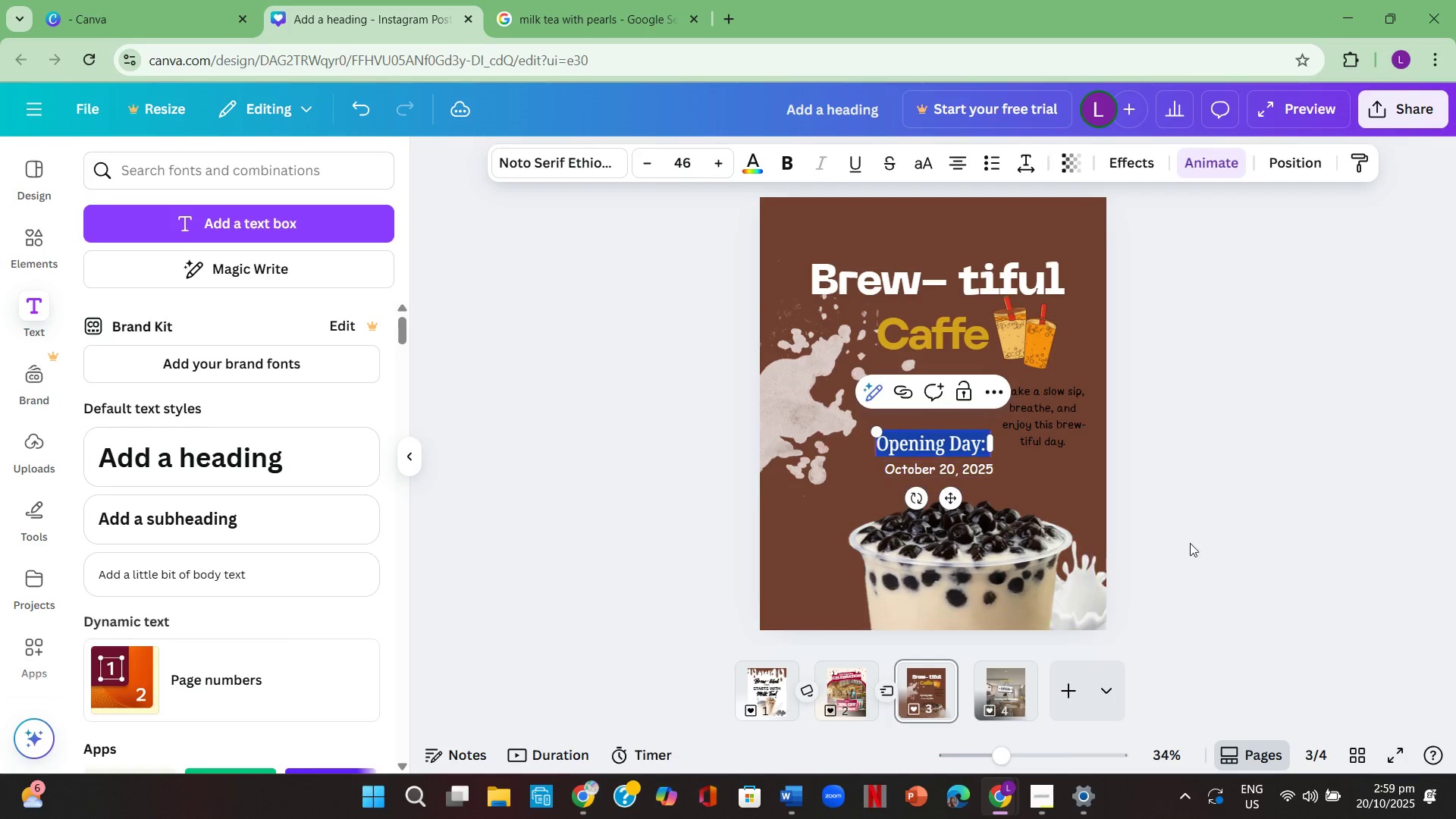 
left_click([1195, 544])
 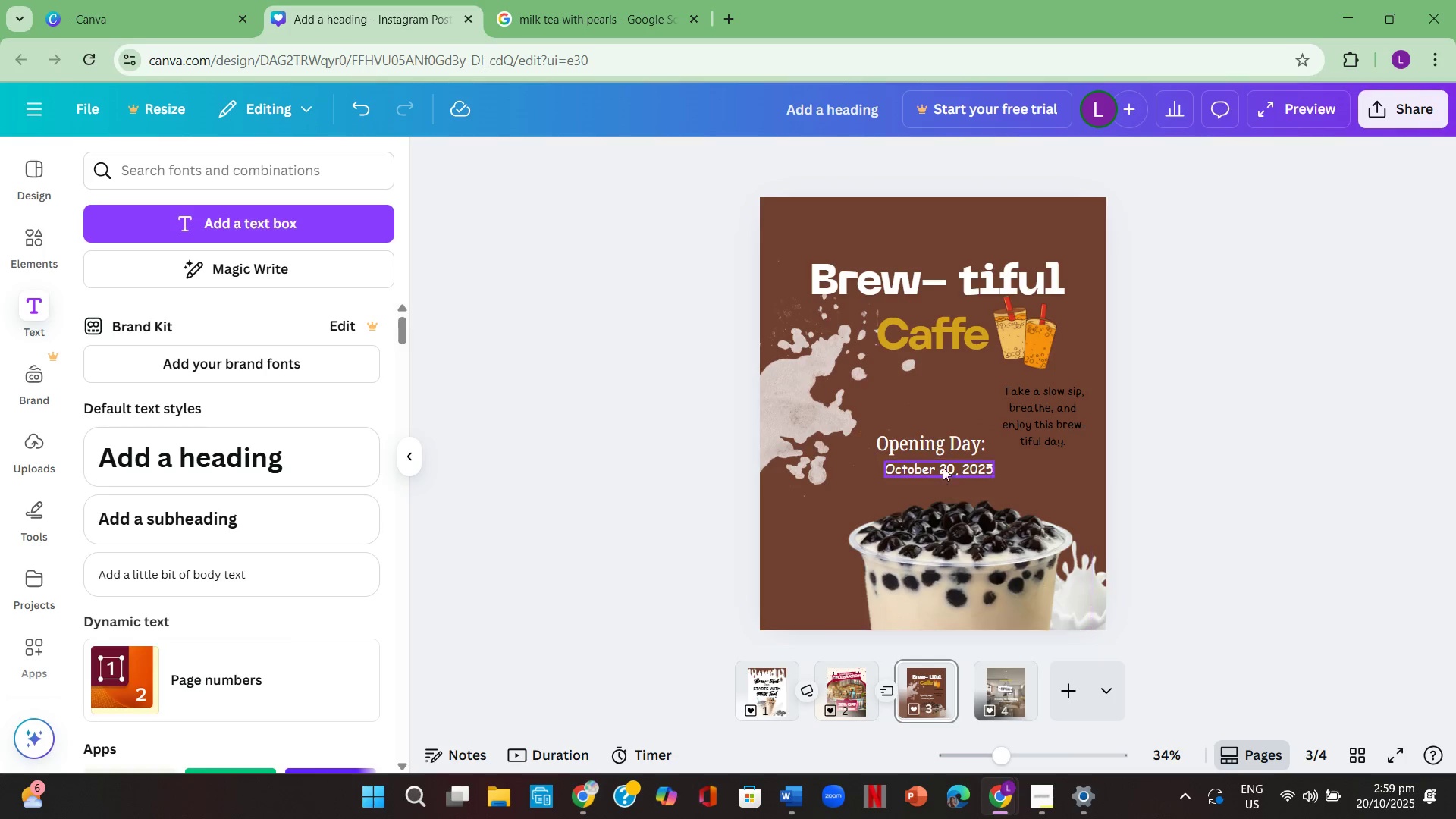 
left_click_drag(start_coordinate=[943, 431], to_coordinate=[947, 416])
 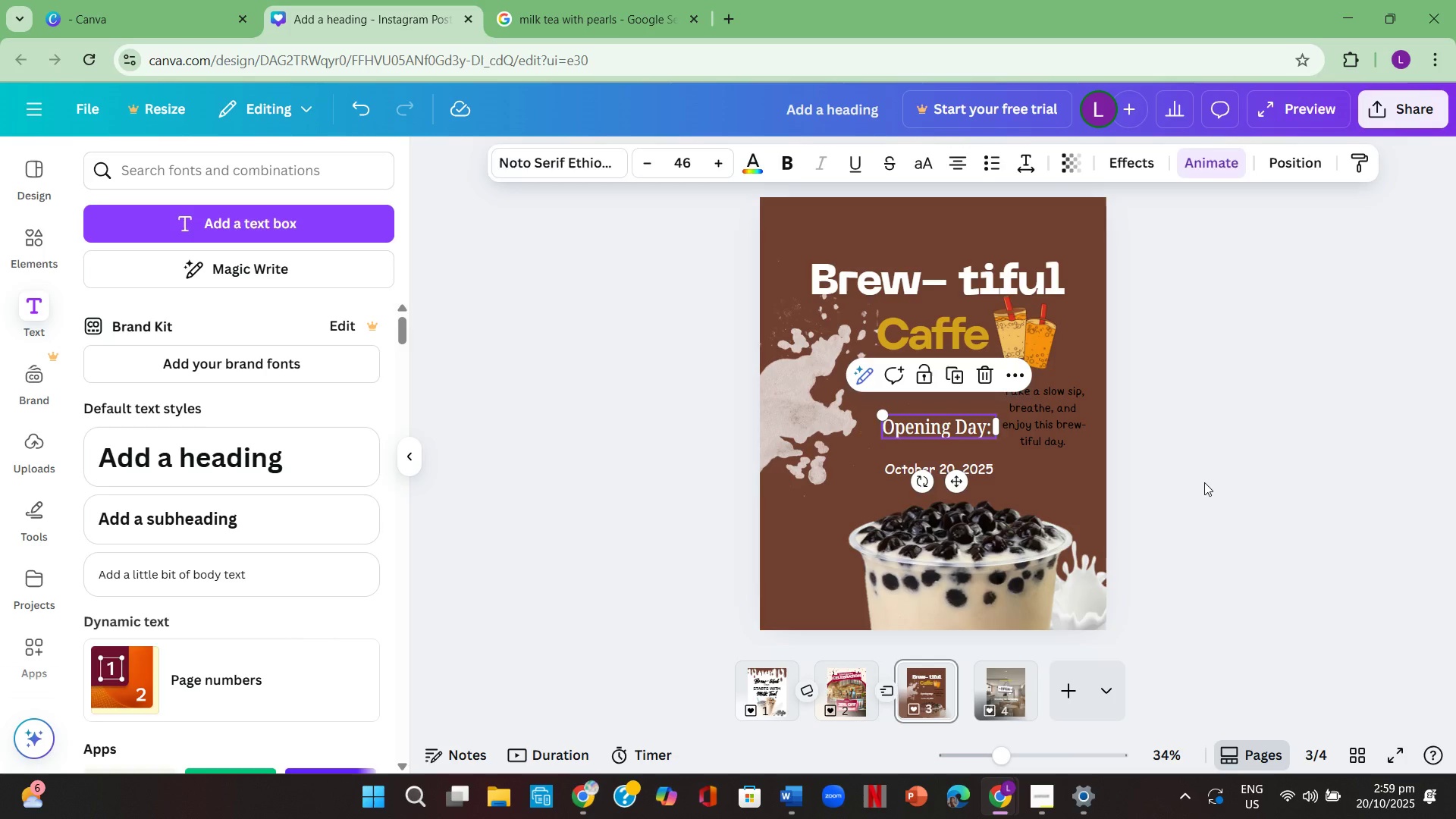 
left_click([1204, 482])
 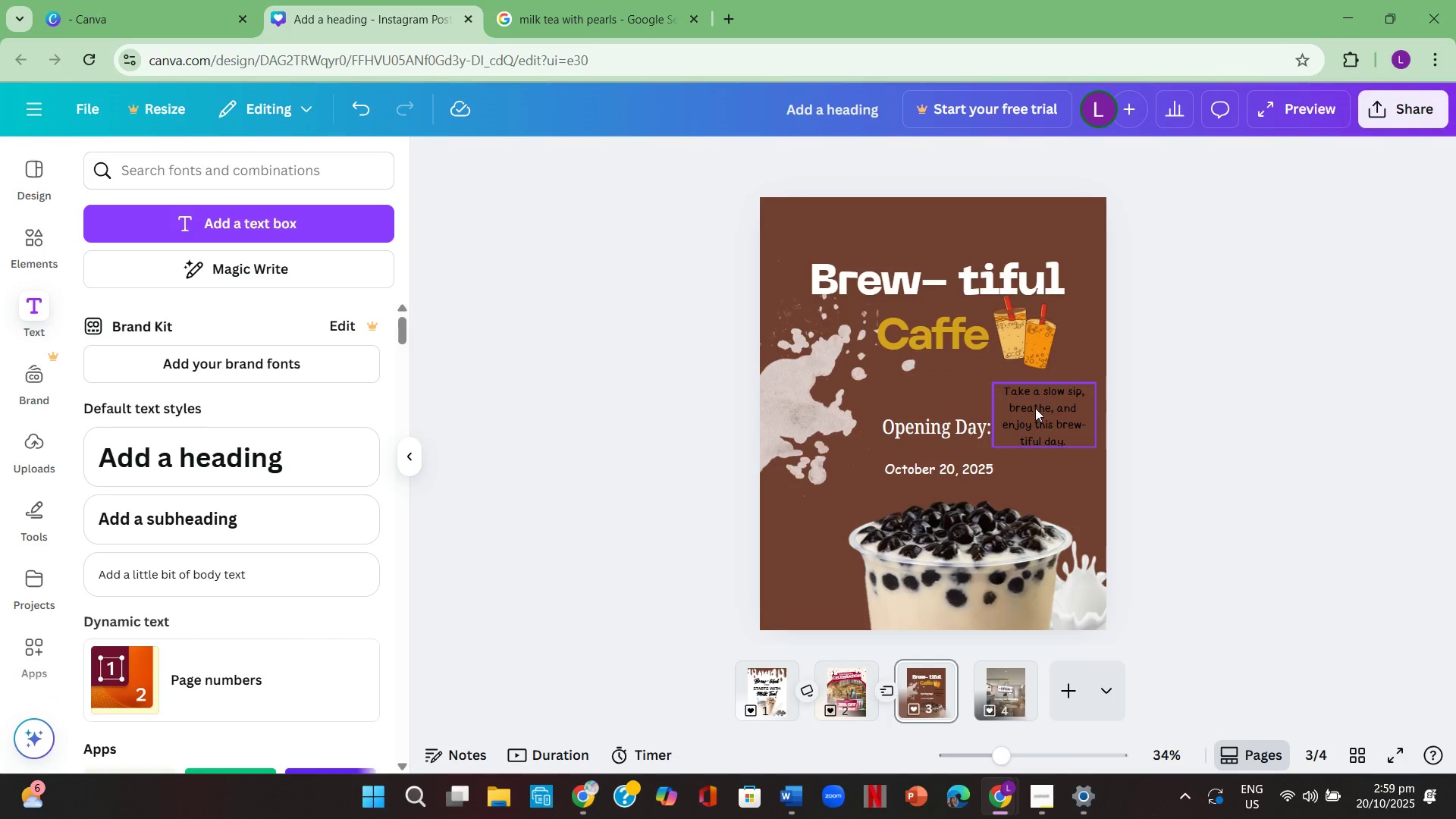 
left_click([1035, 408])
 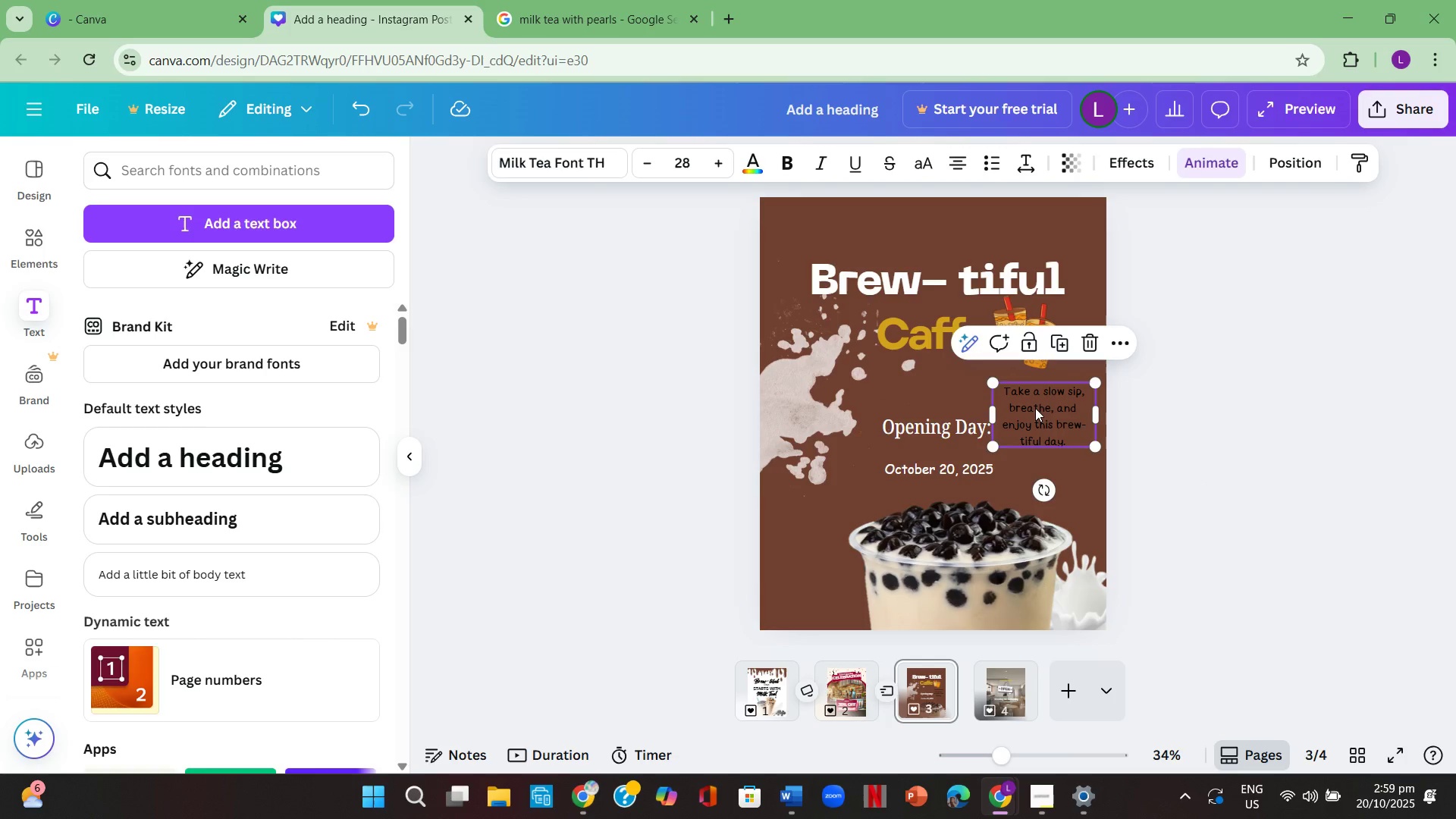 
left_click_drag(start_coordinate=[1035, 408], to_coordinate=[804, 578])
 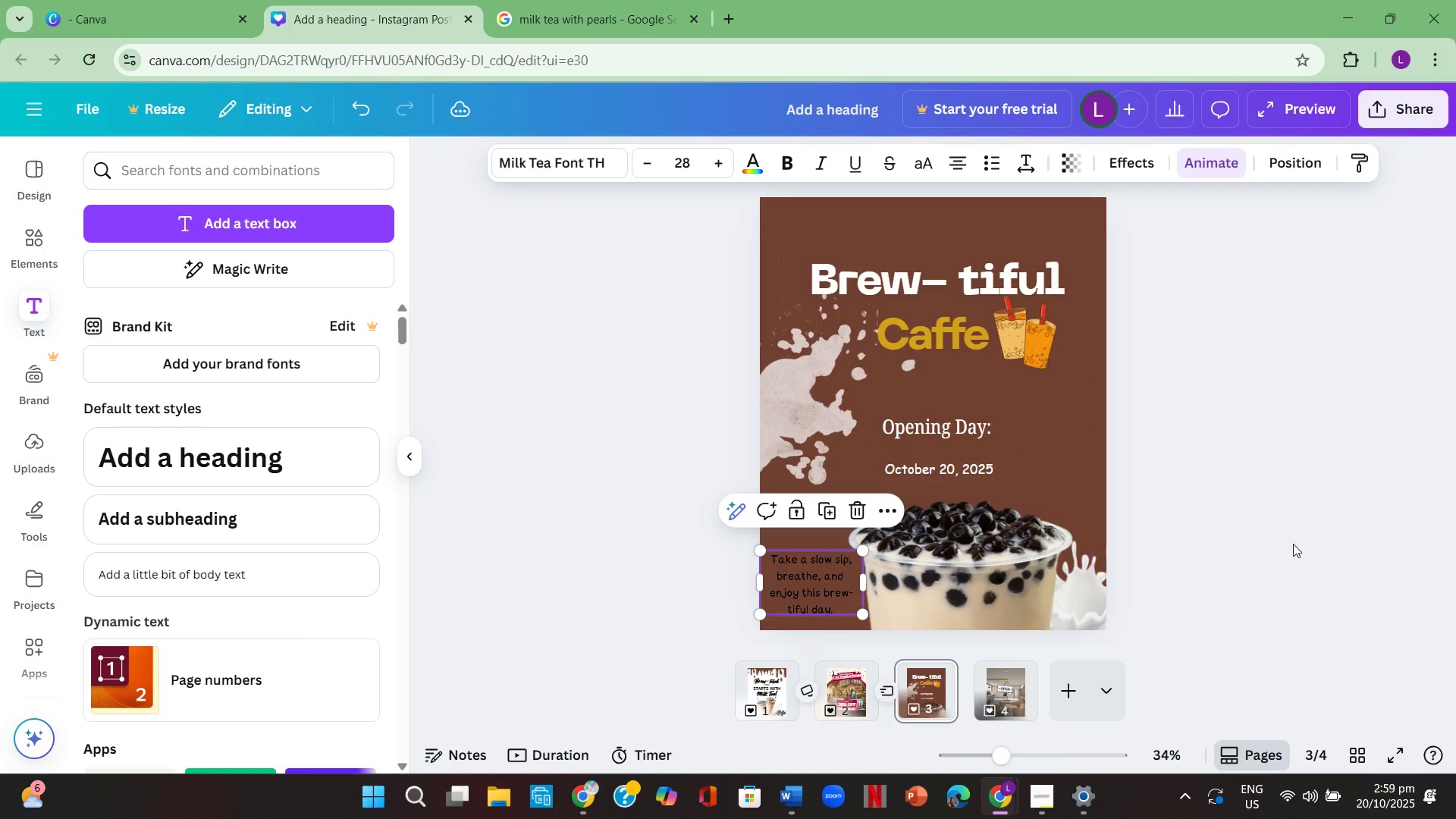 
left_click([1293, 544])
 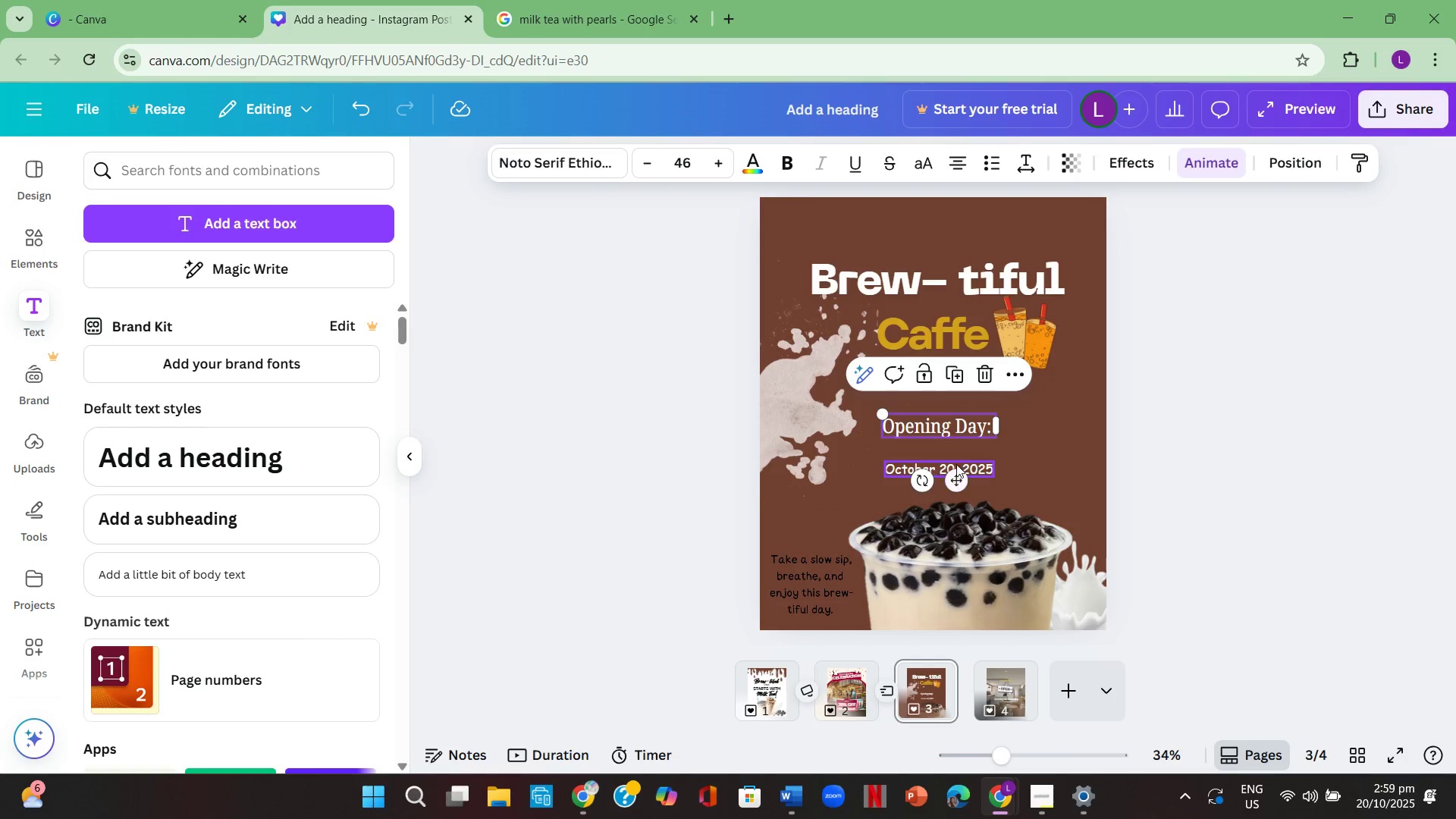 
wait(5.12)
 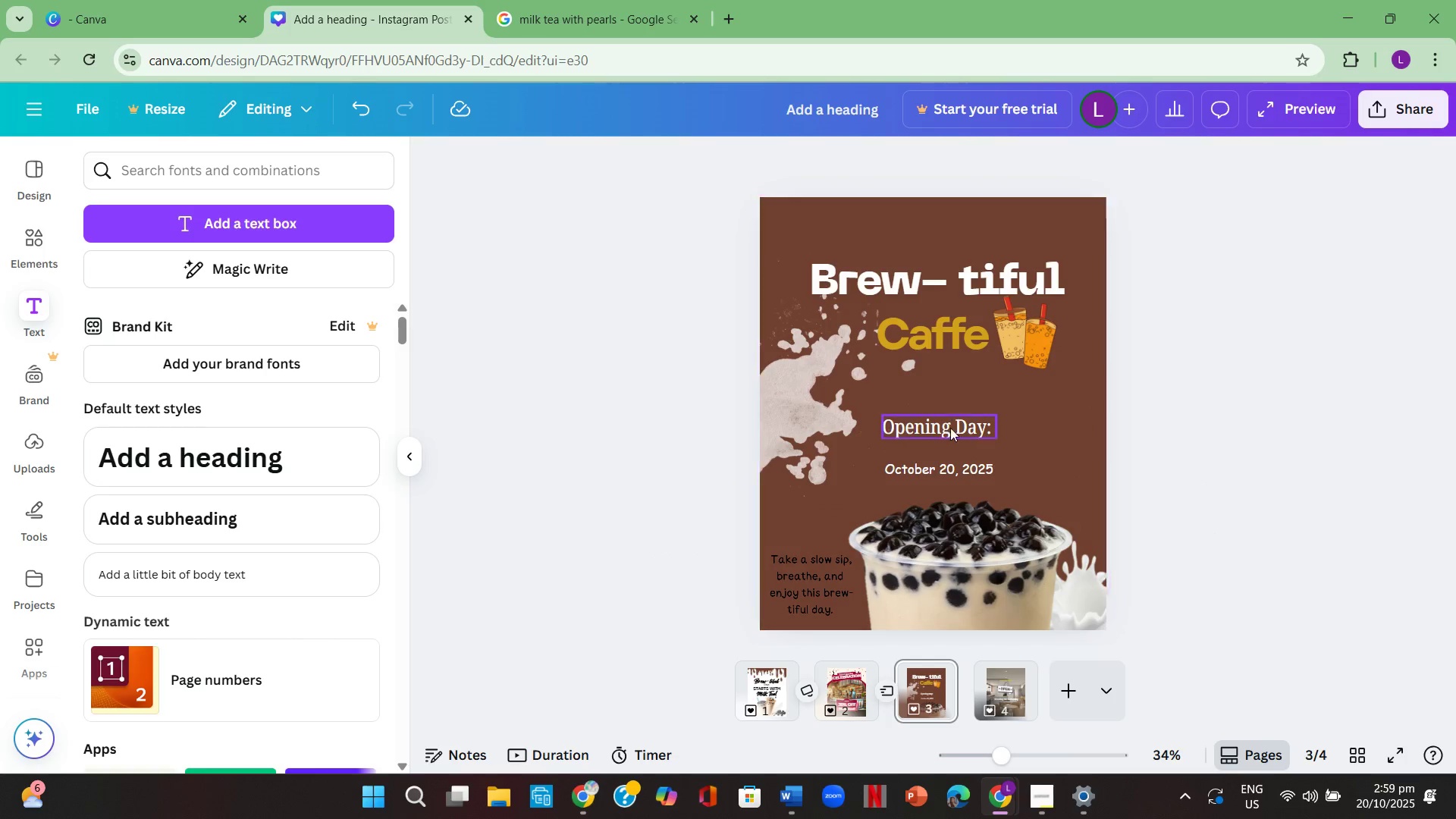 
double_click([978, 463])
 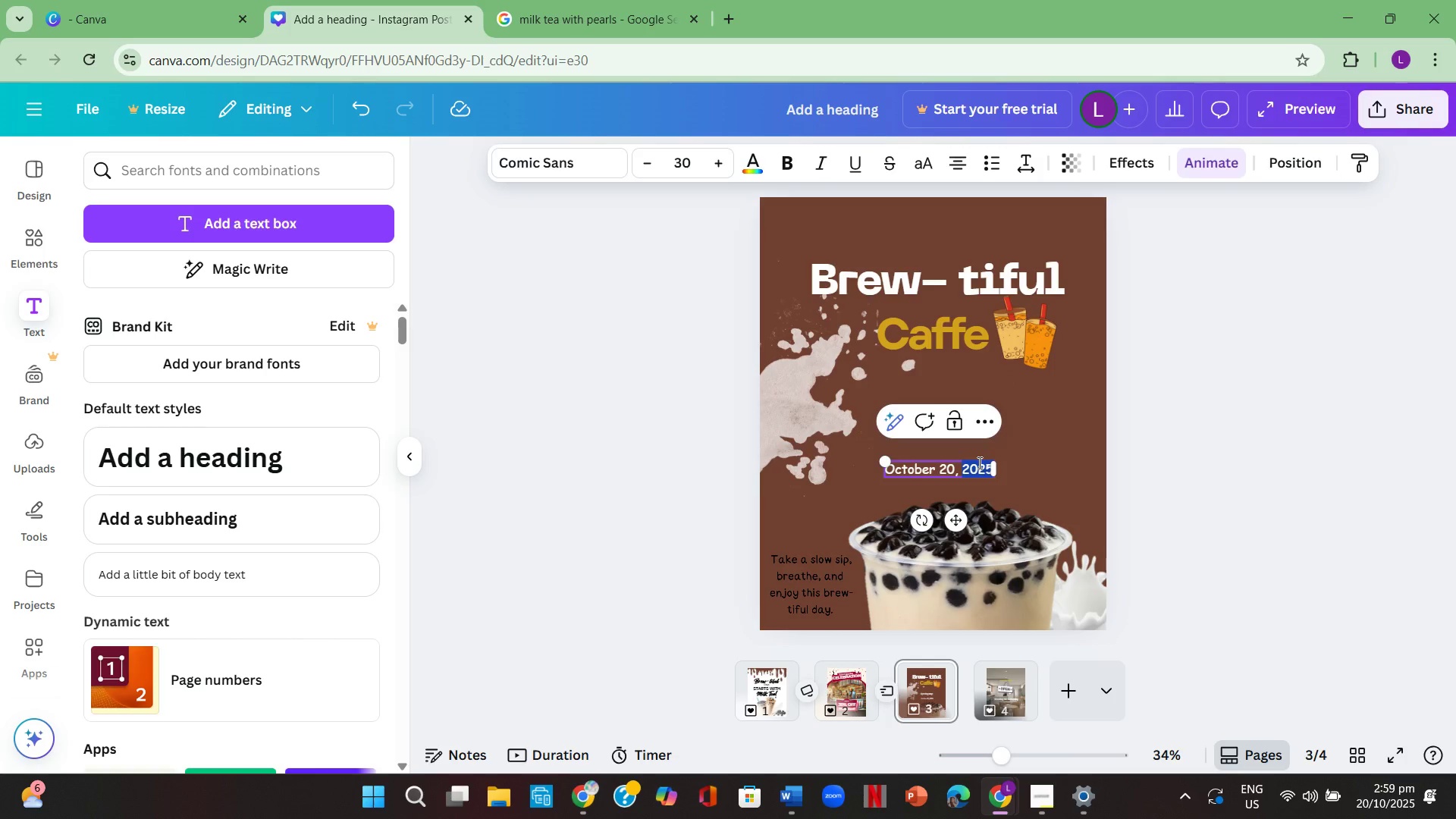 
triple_click([978, 463])
 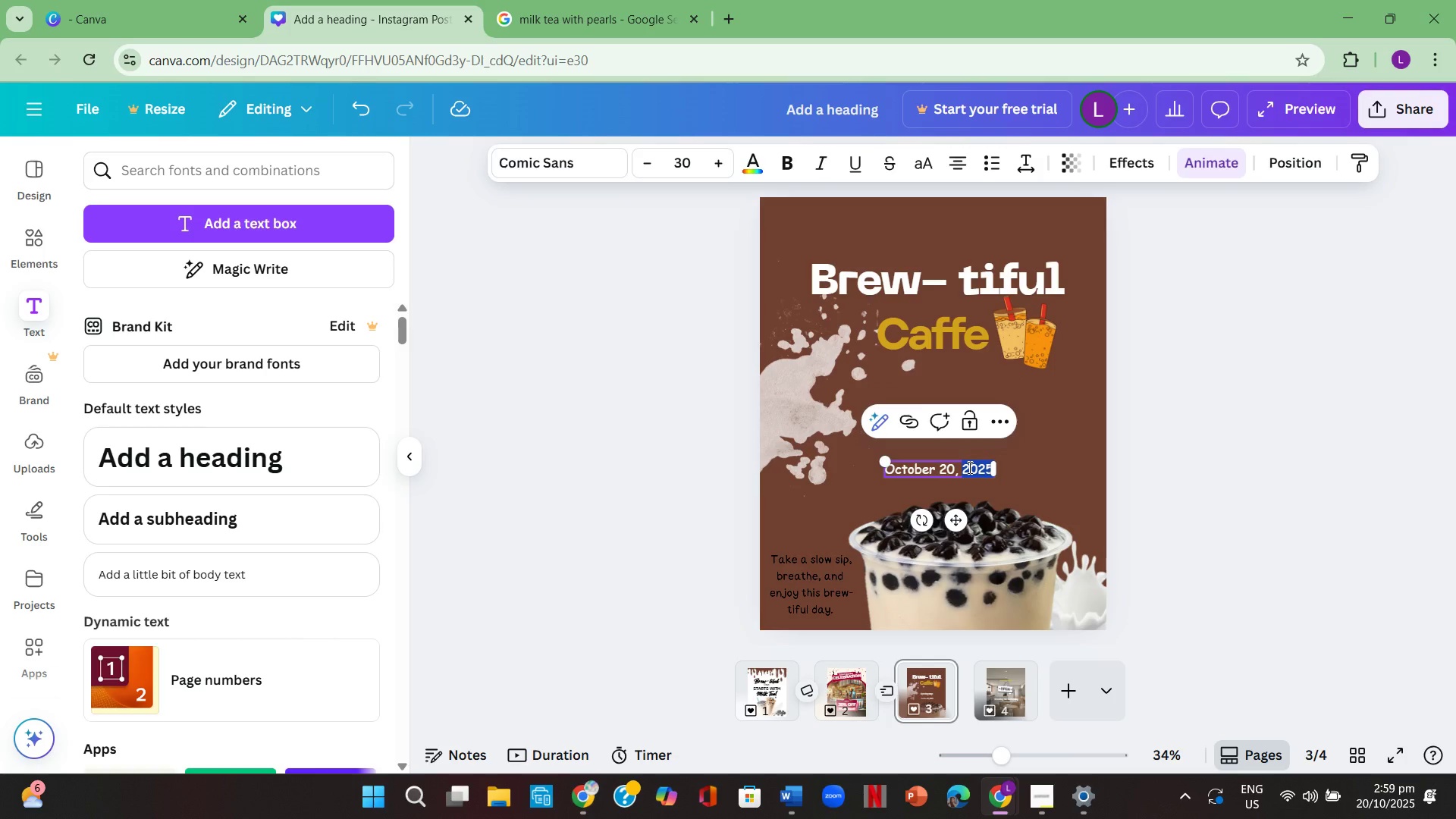 
left_click([968, 467])
 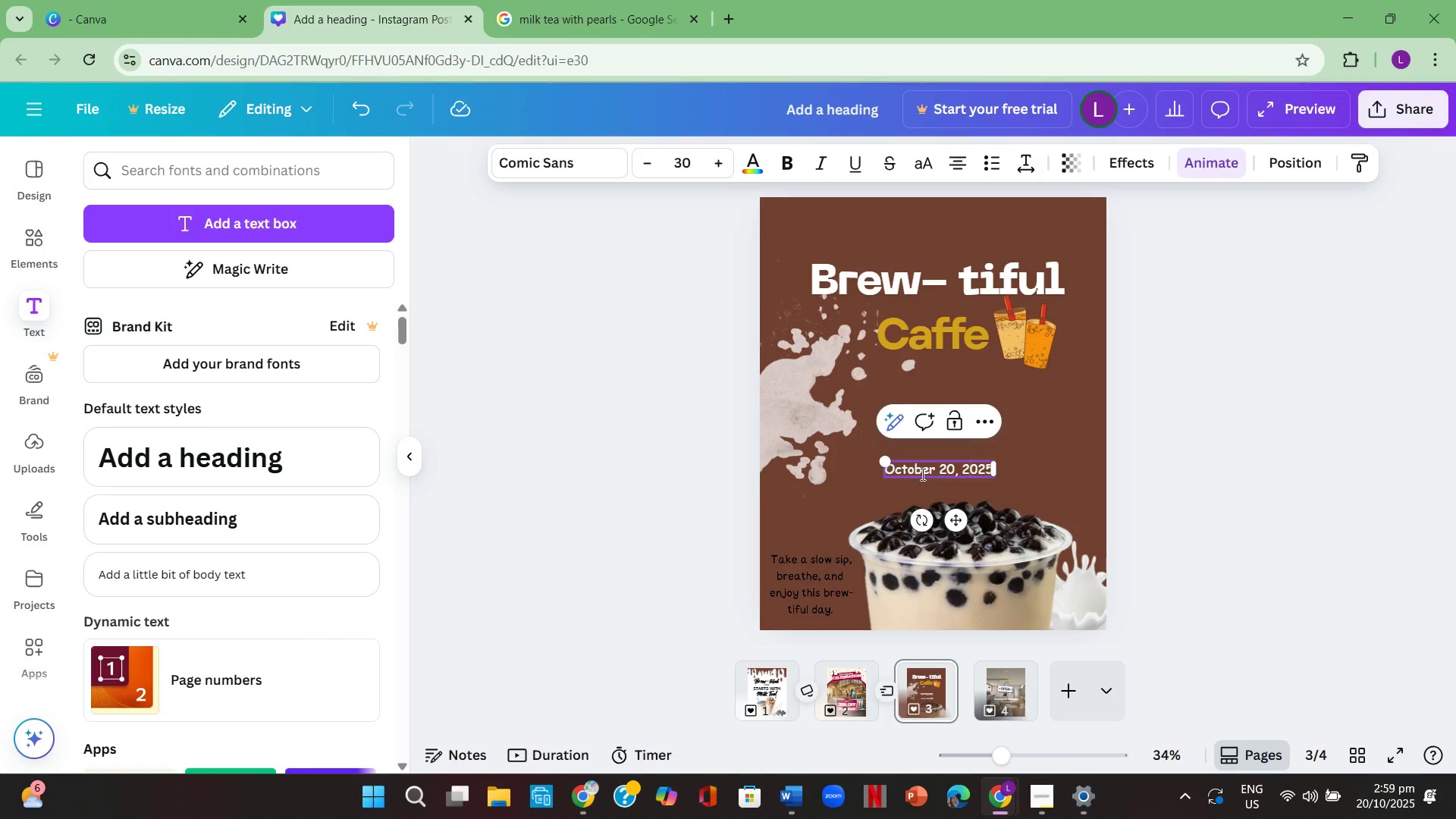 
key(Control+A)
 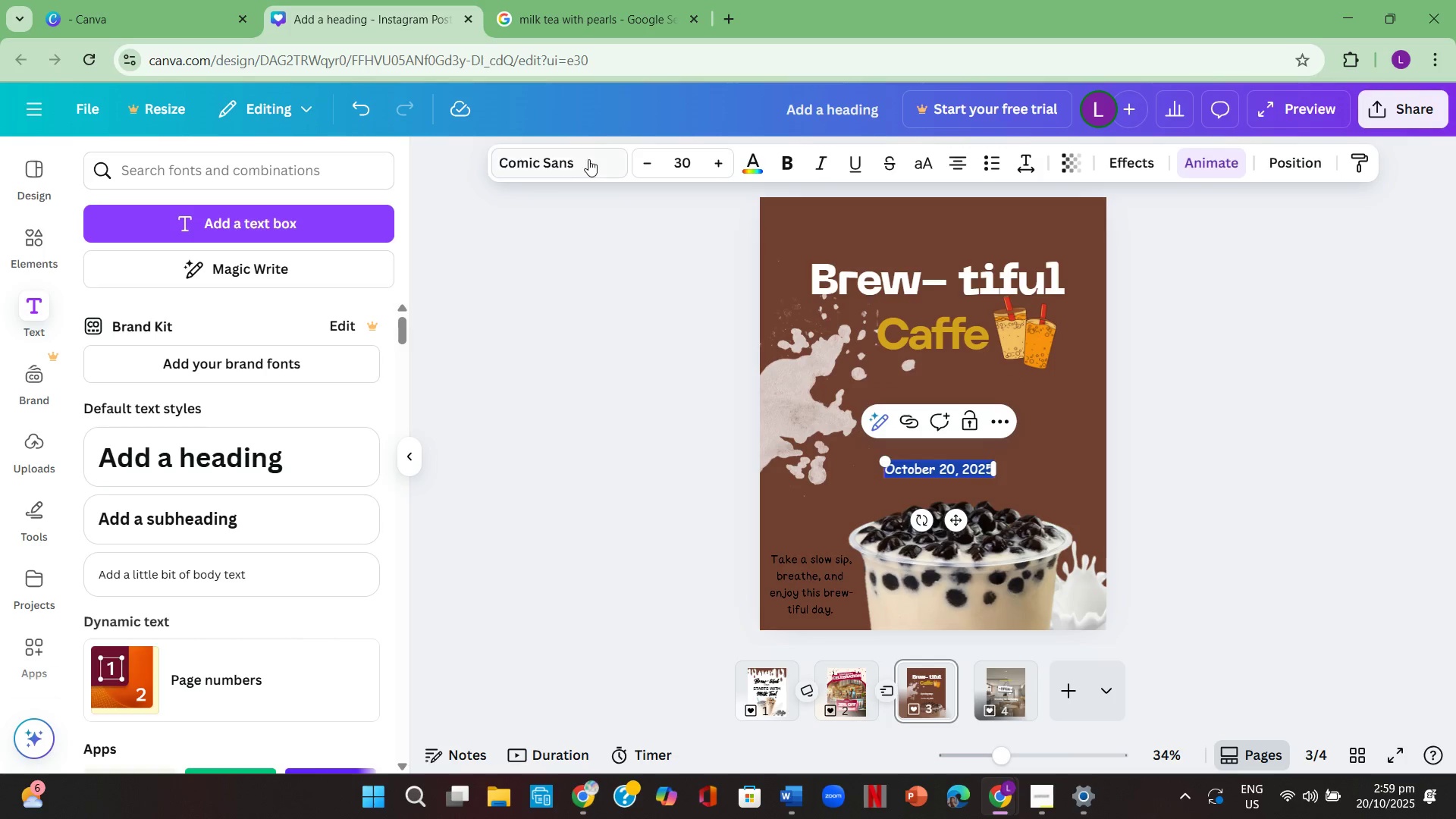 
left_click([563, 163])
 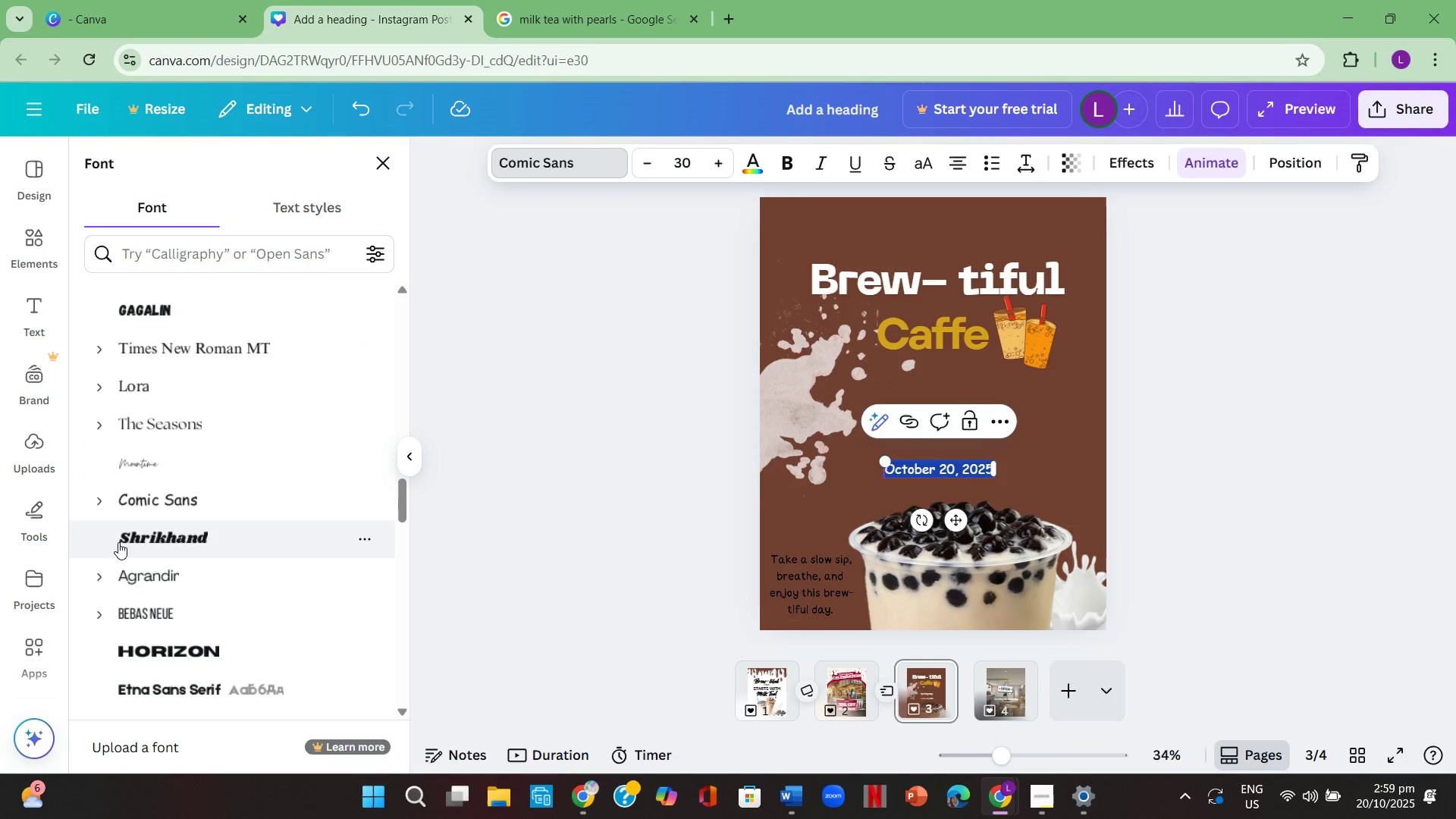 
scroll: coordinate [140, 551], scroll_direction: down, amount: 2.0
 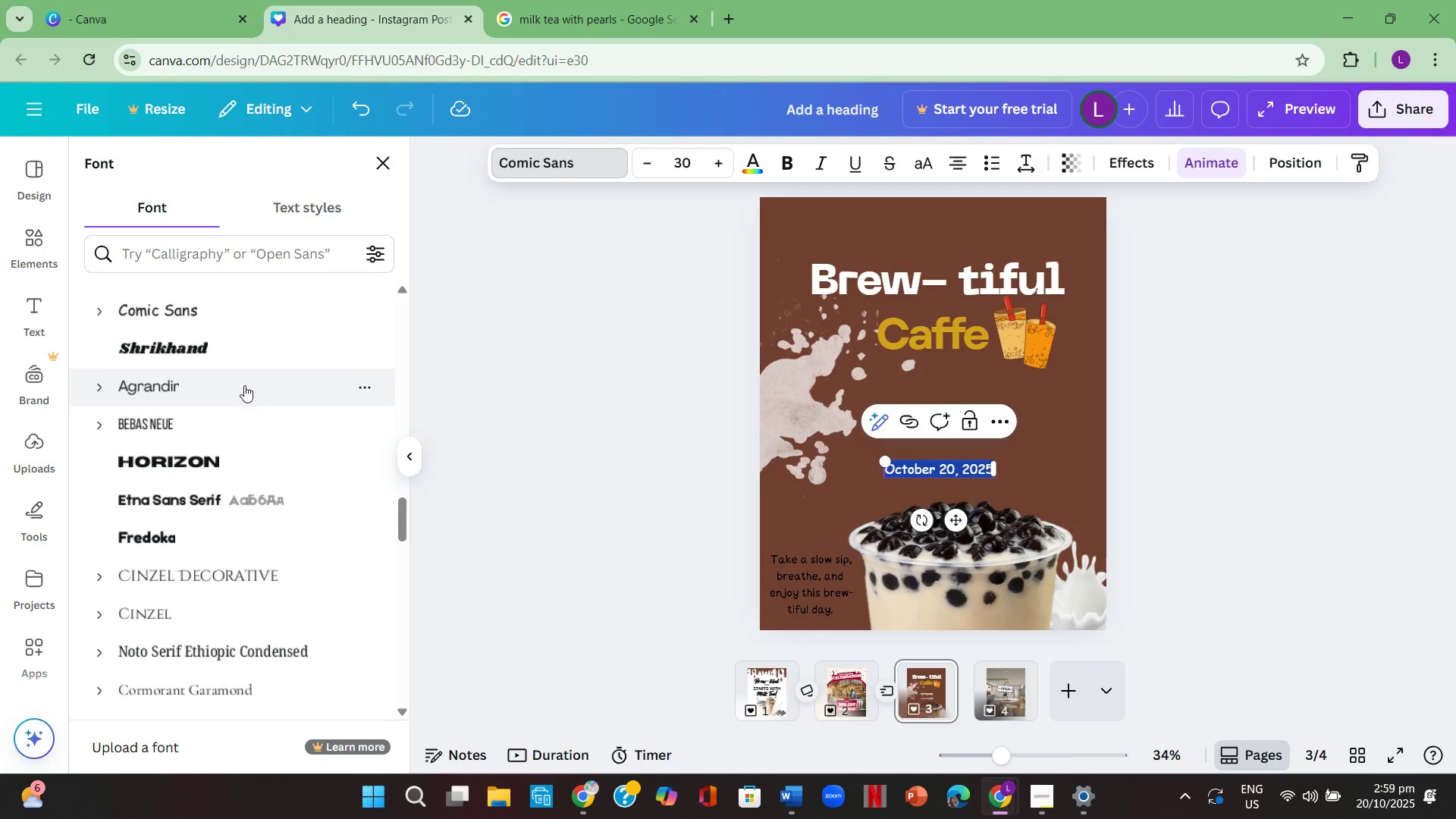 
left_click([246, 387])
 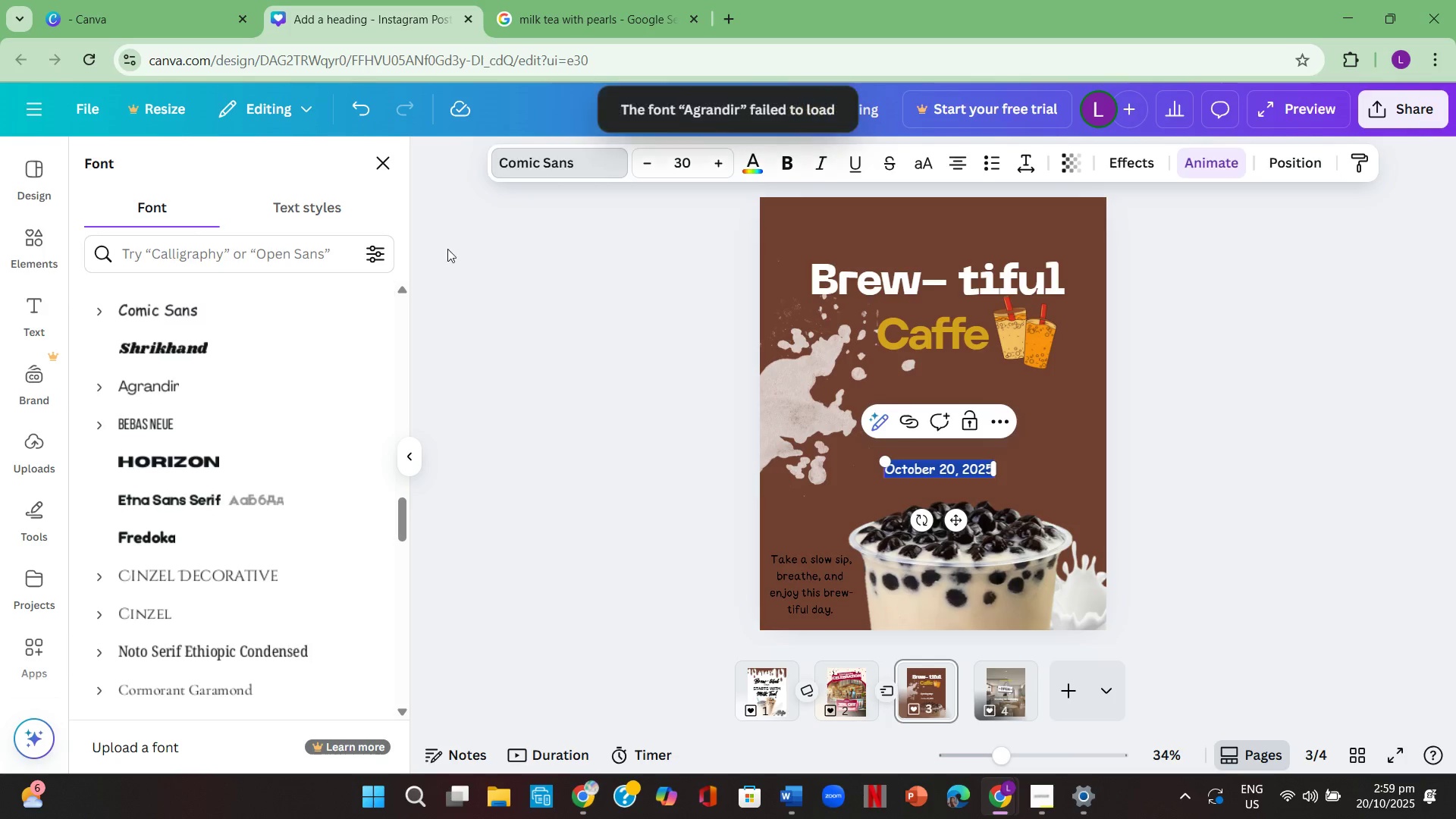 
wait(5.7)
 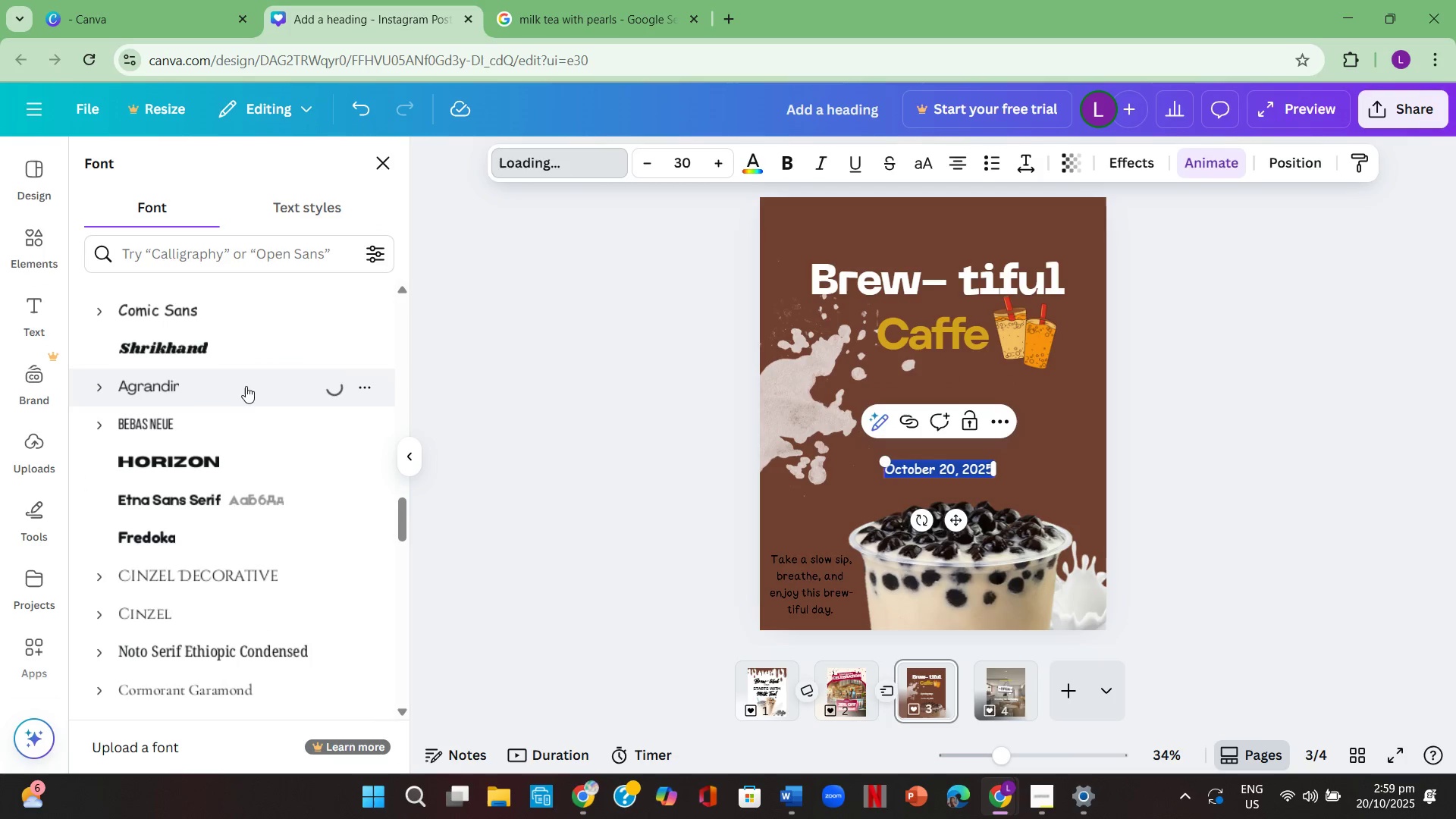 
double_click([725, 165])
 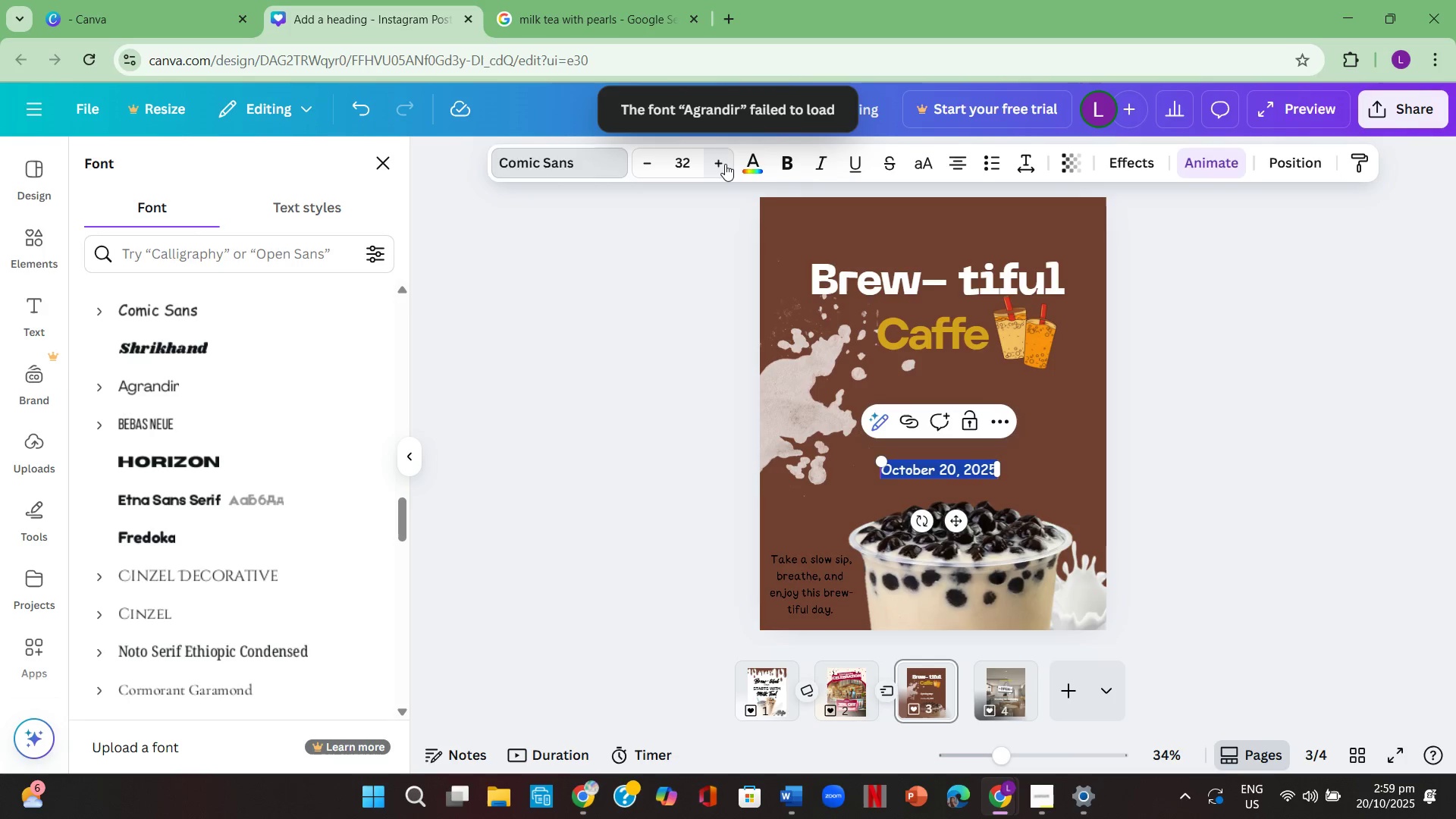 
triple_click([725, 164])
 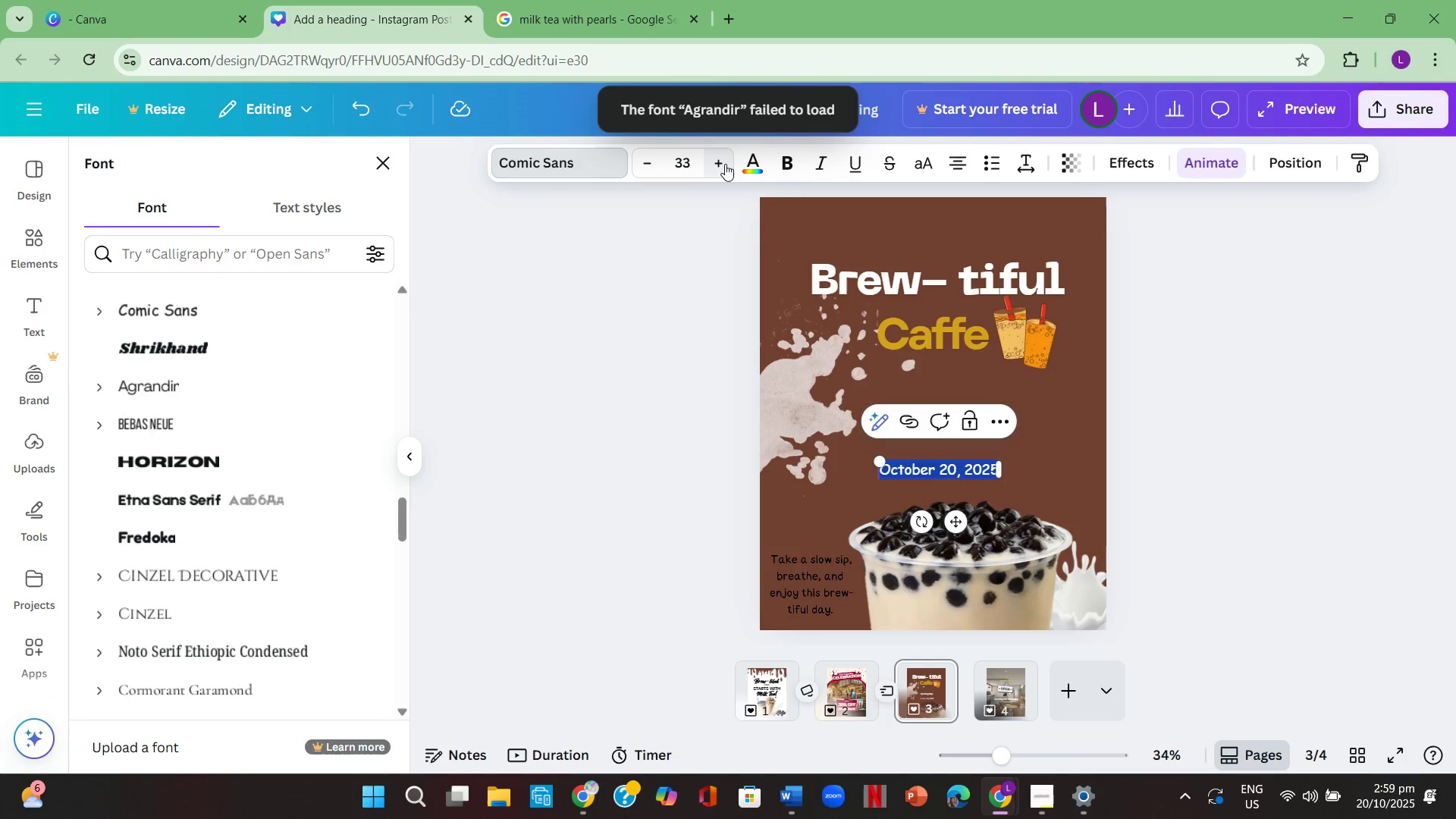 
triple_click([725, 164])
 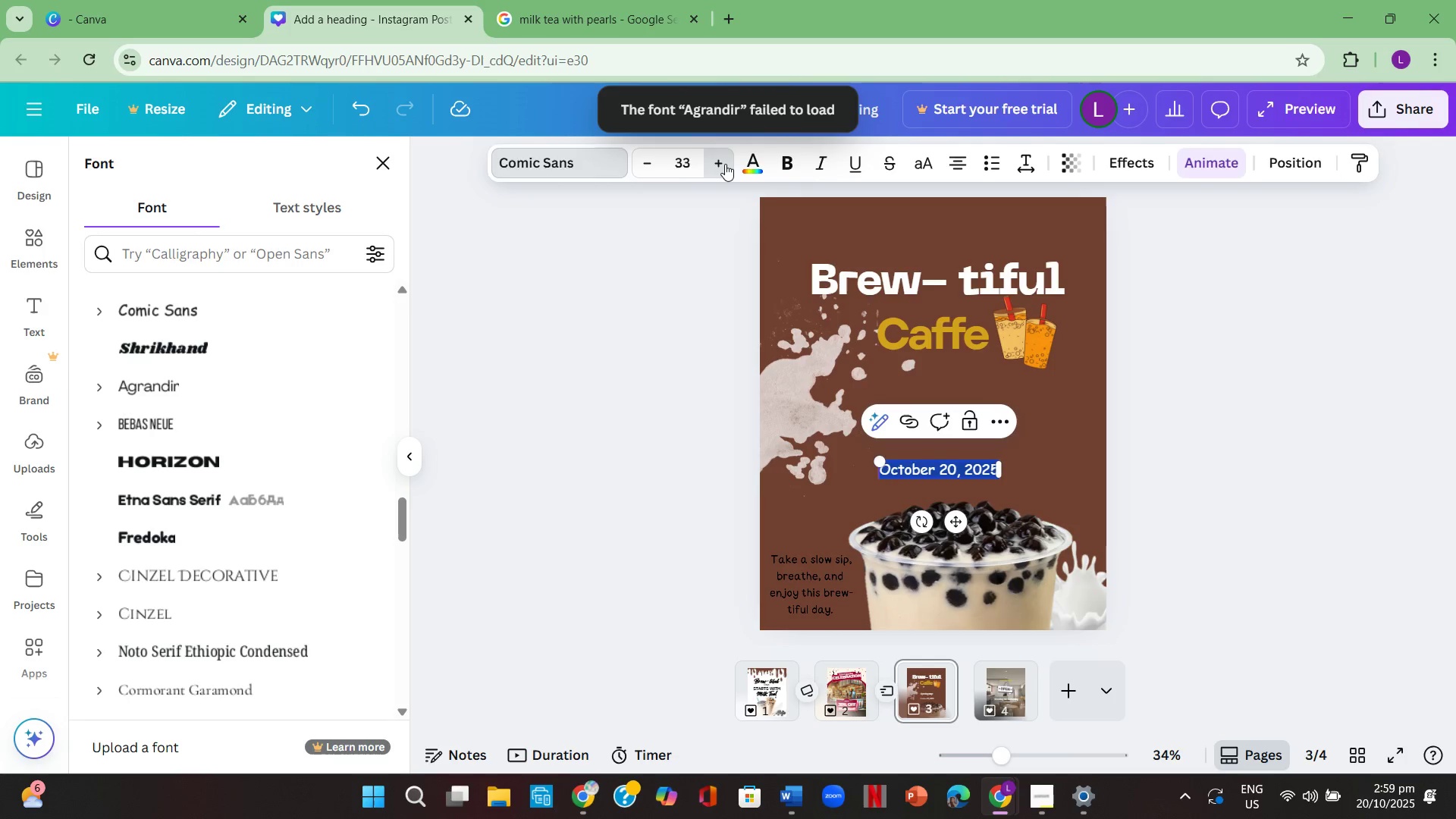 
triple_click([725, 164])
 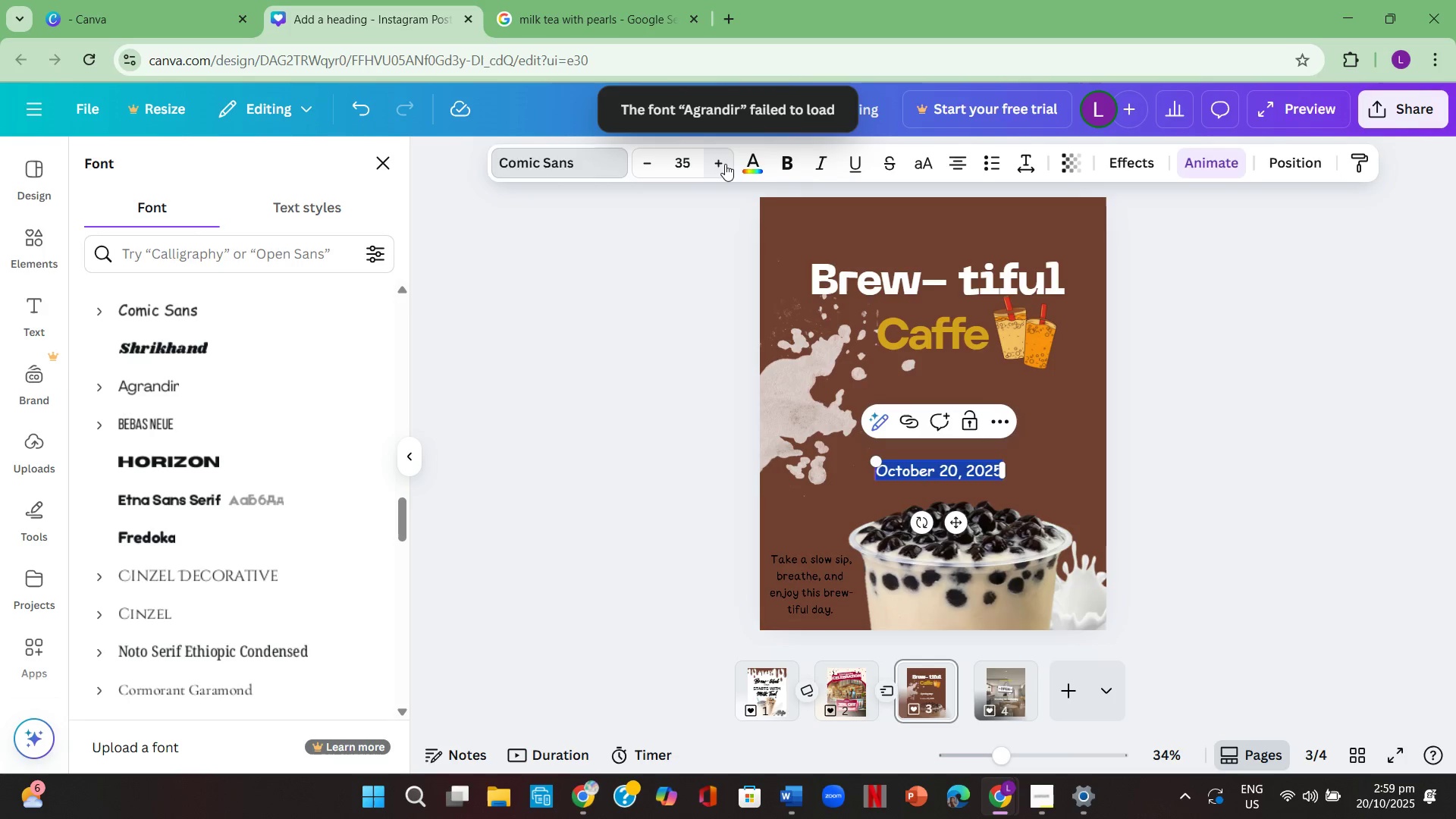 
triple_click([725, 164])
 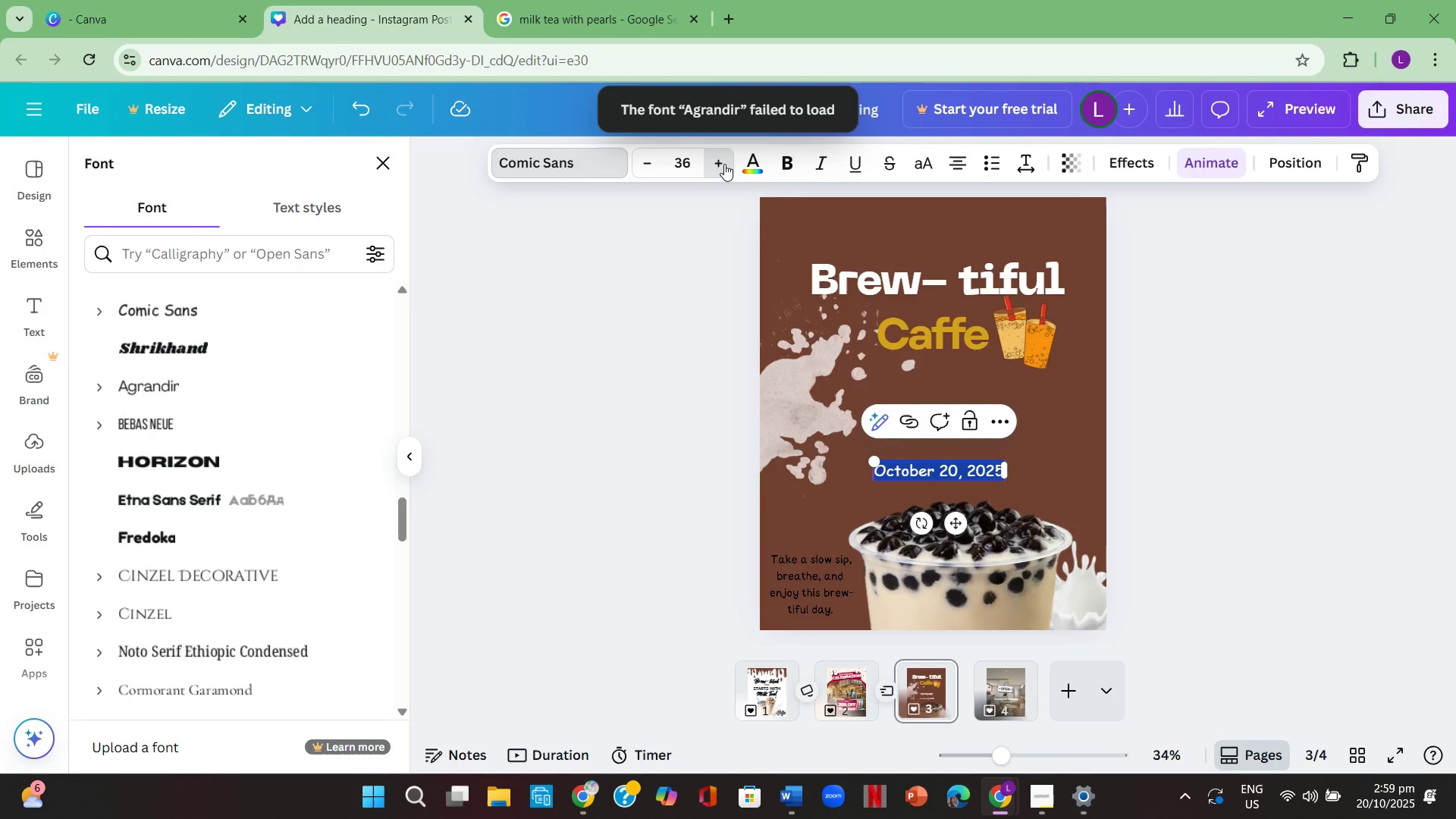 
triple_click([724, 164])
 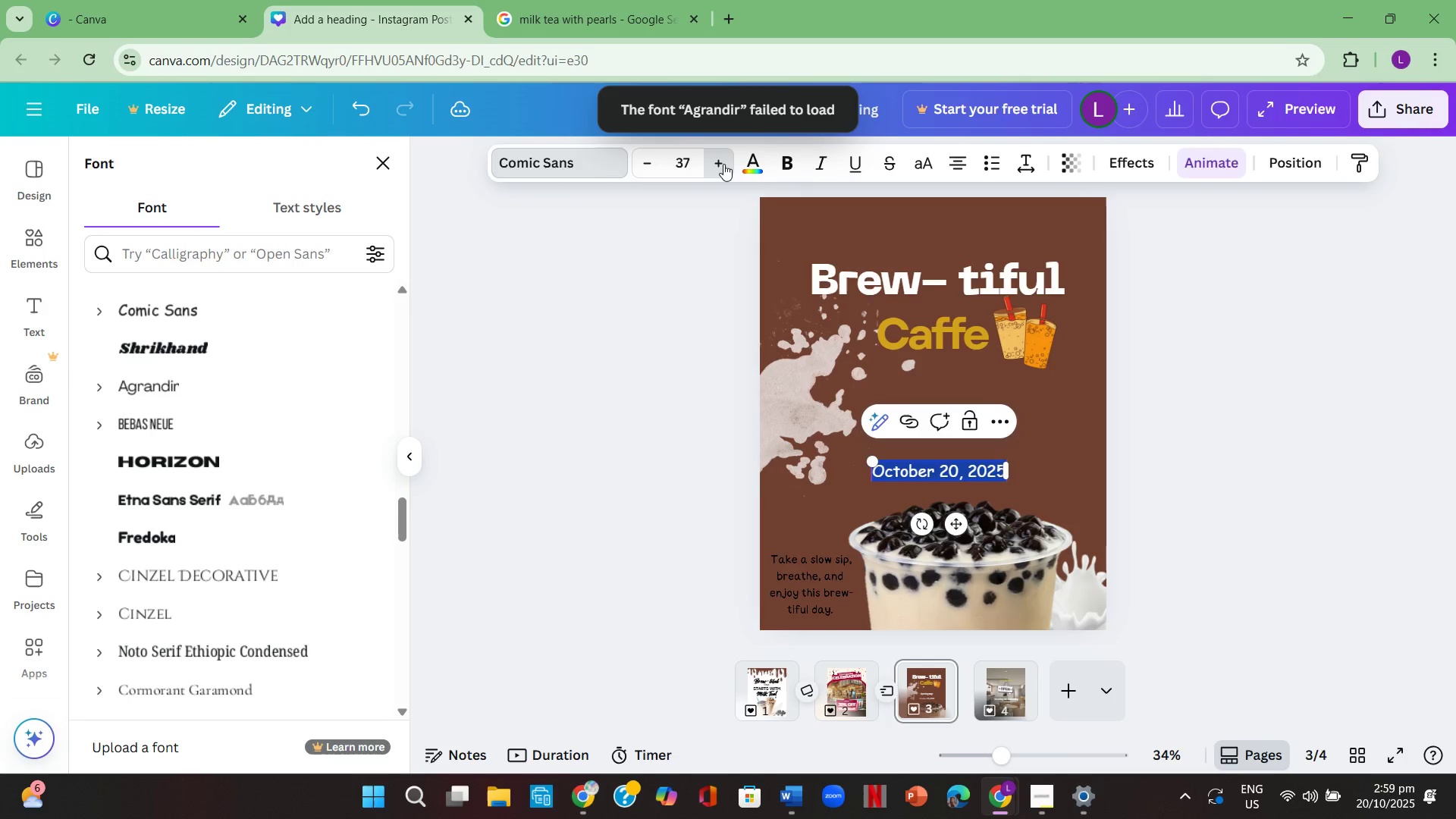 
triple_click([723, 164])
 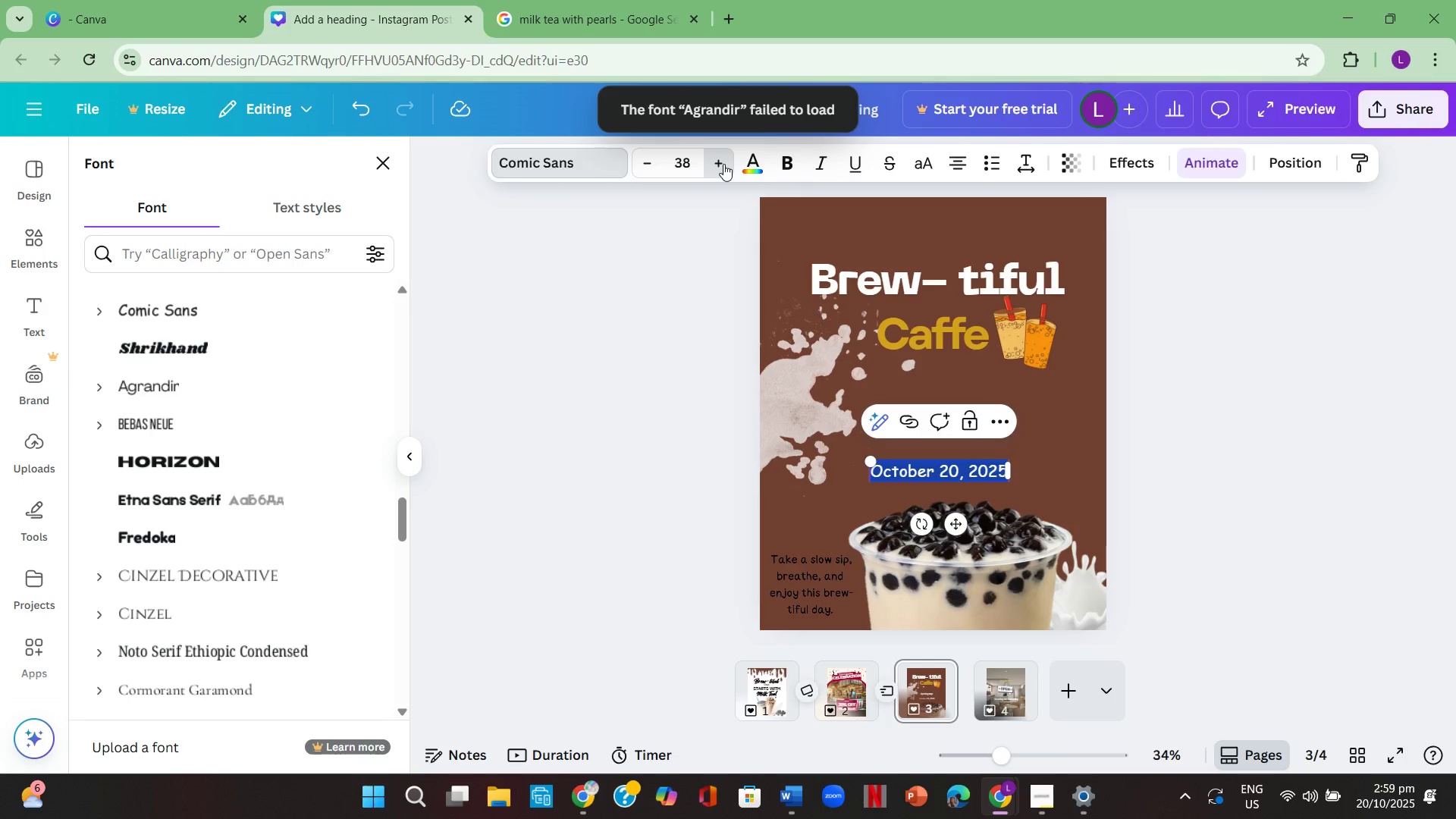 
triple_click([723, 164])
 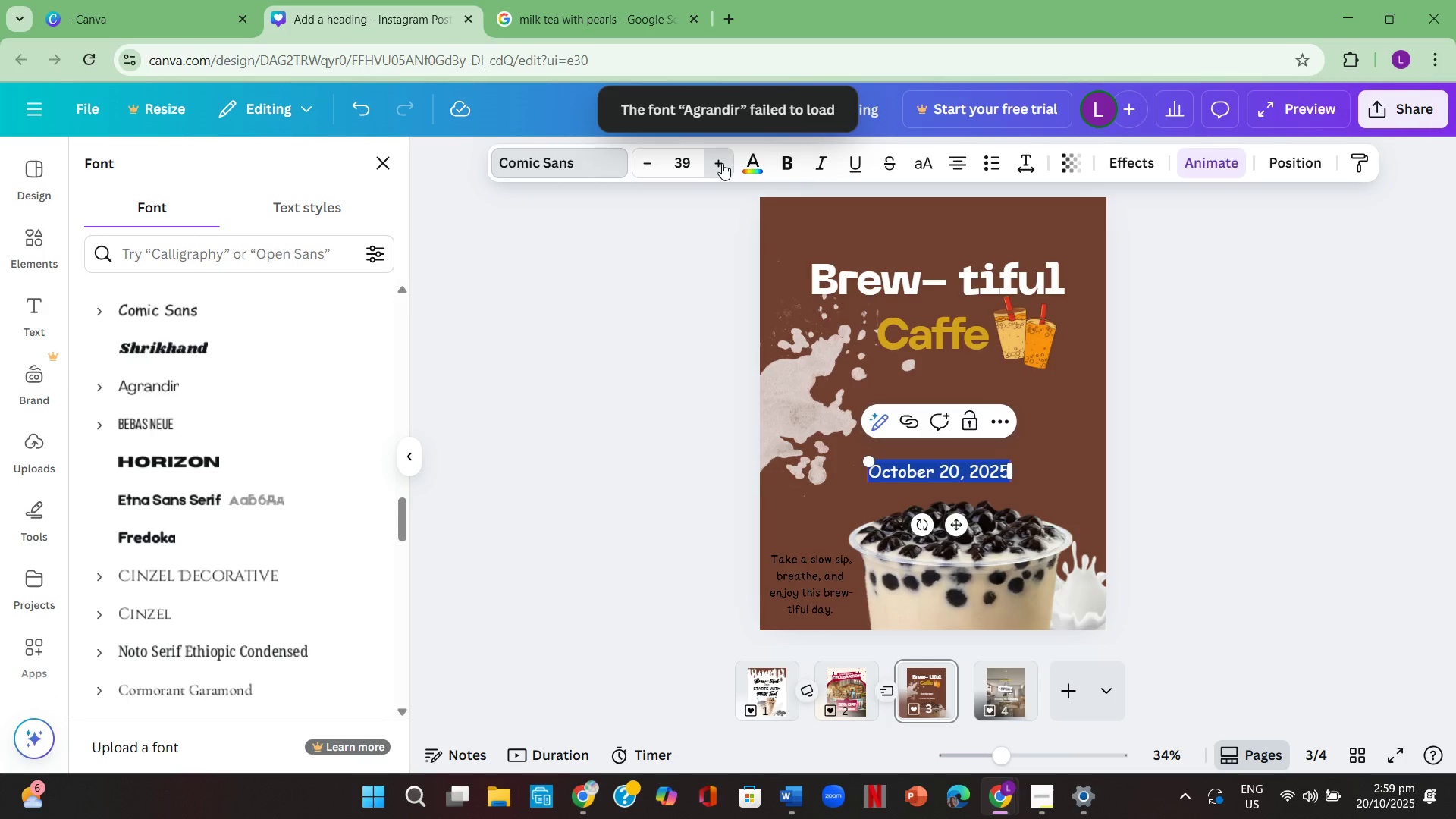 
double_click([722, 163])
 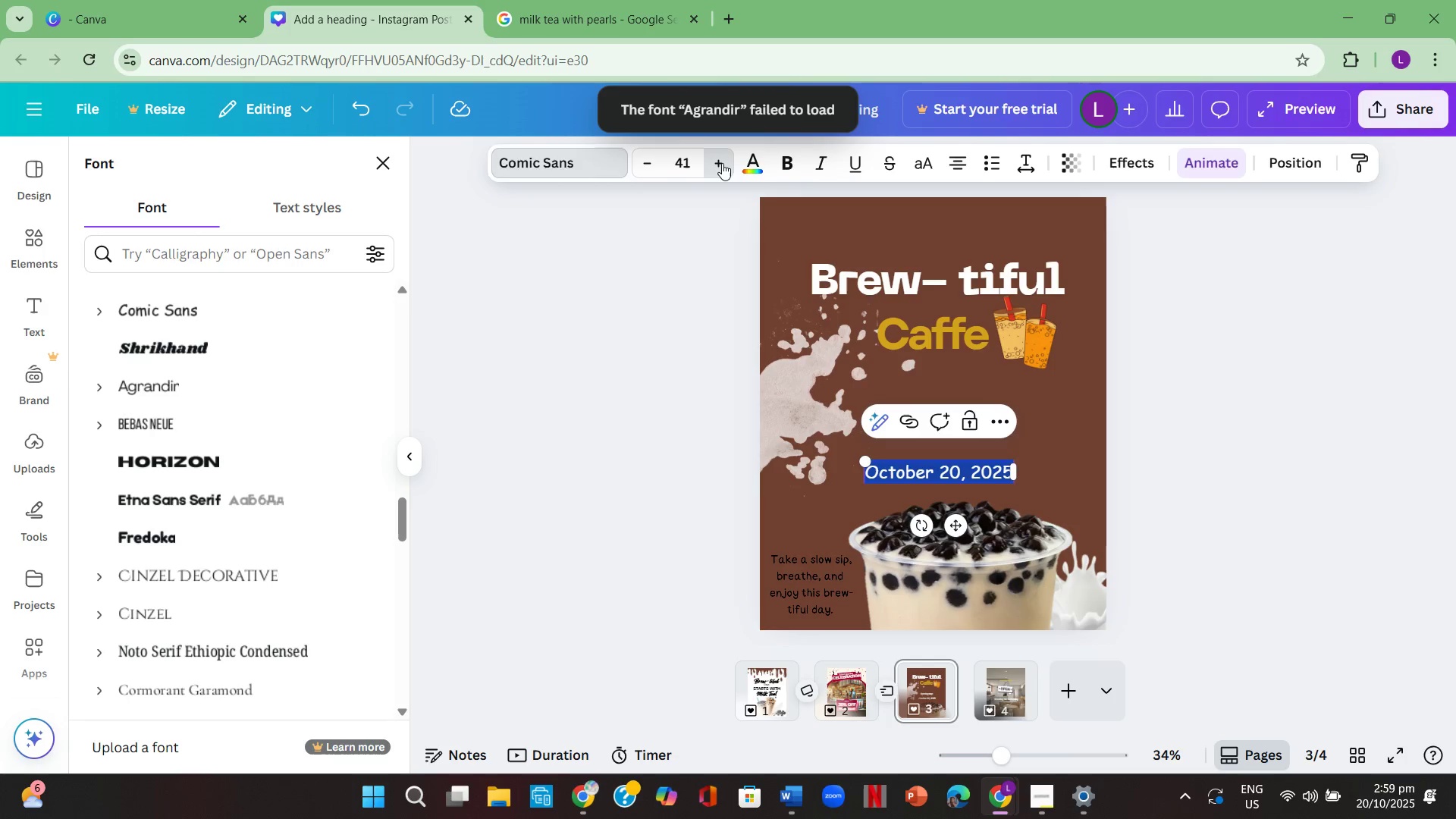 
triple_click([722, 163])
 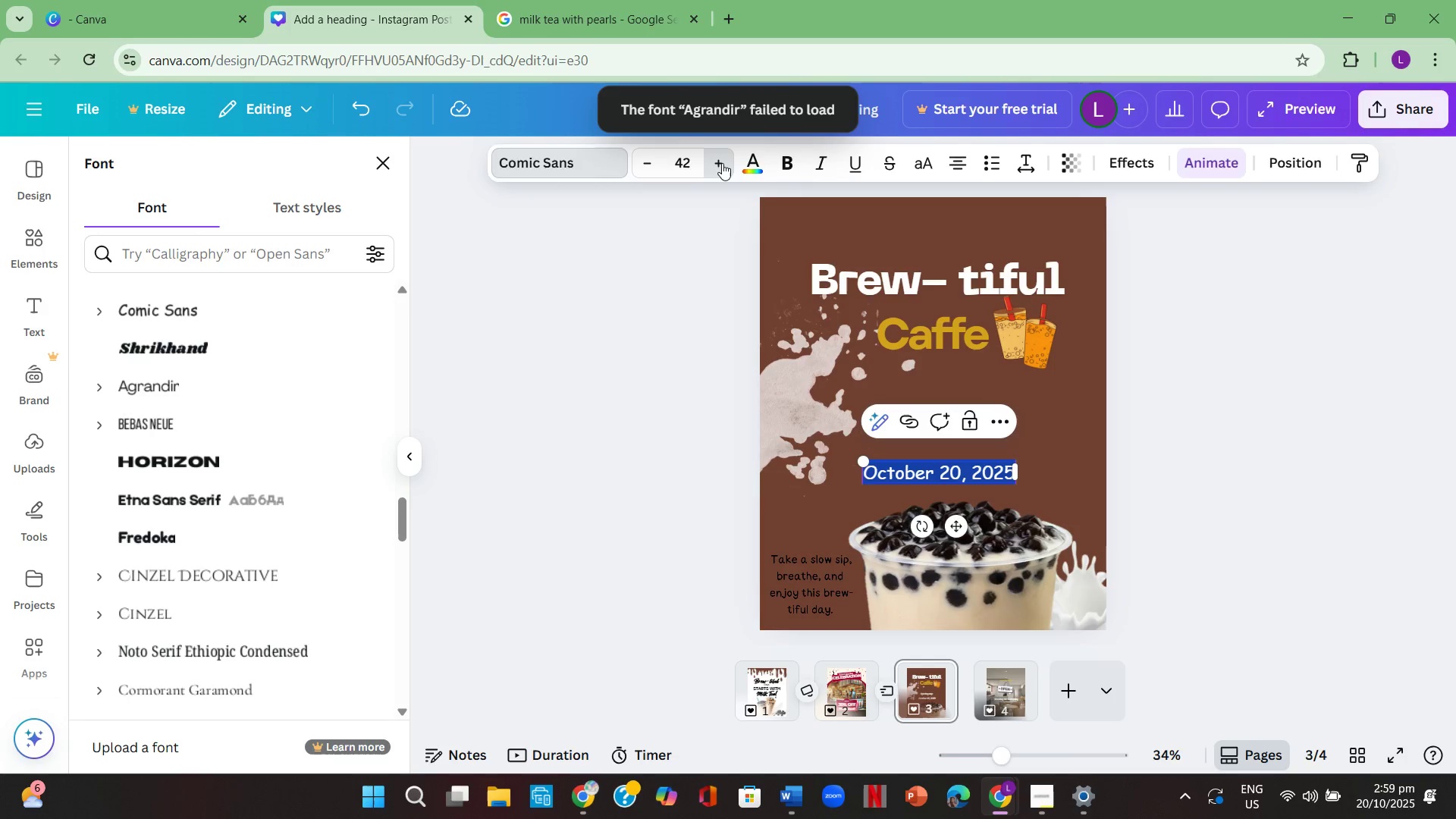 
triple_click([722, 163])
 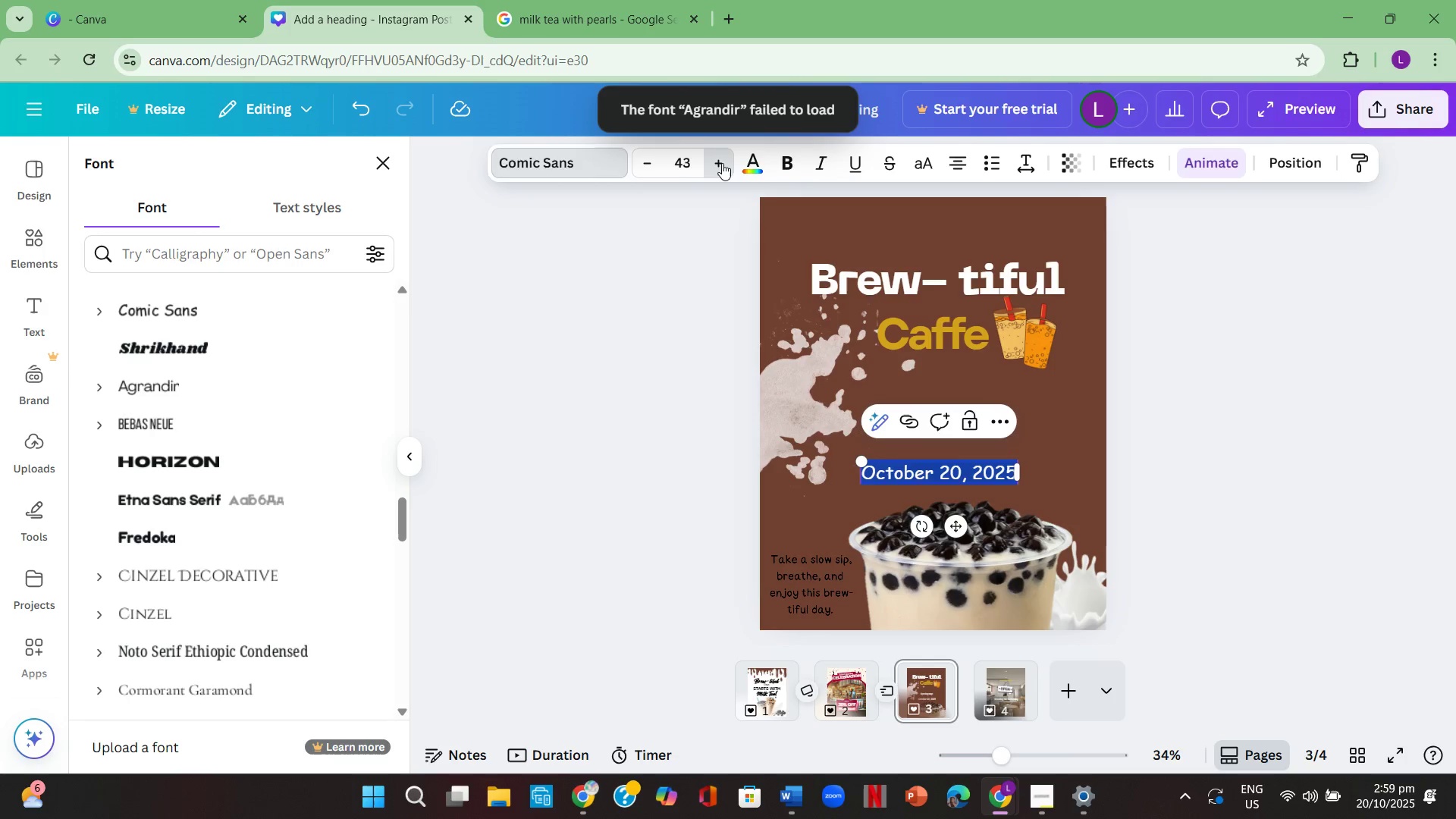 
triple_click([722, 163])
 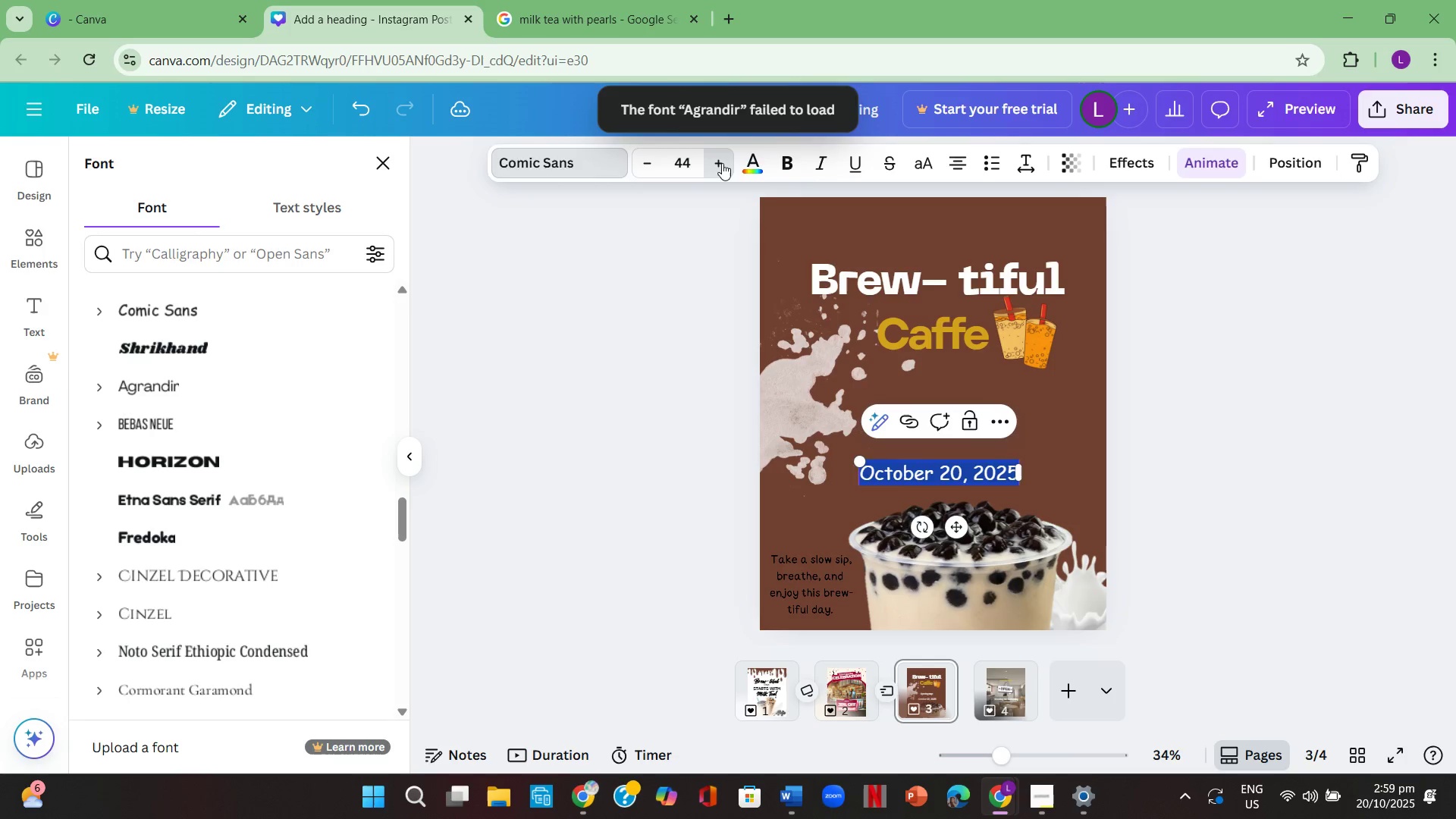 
triple_click([722, 163])
 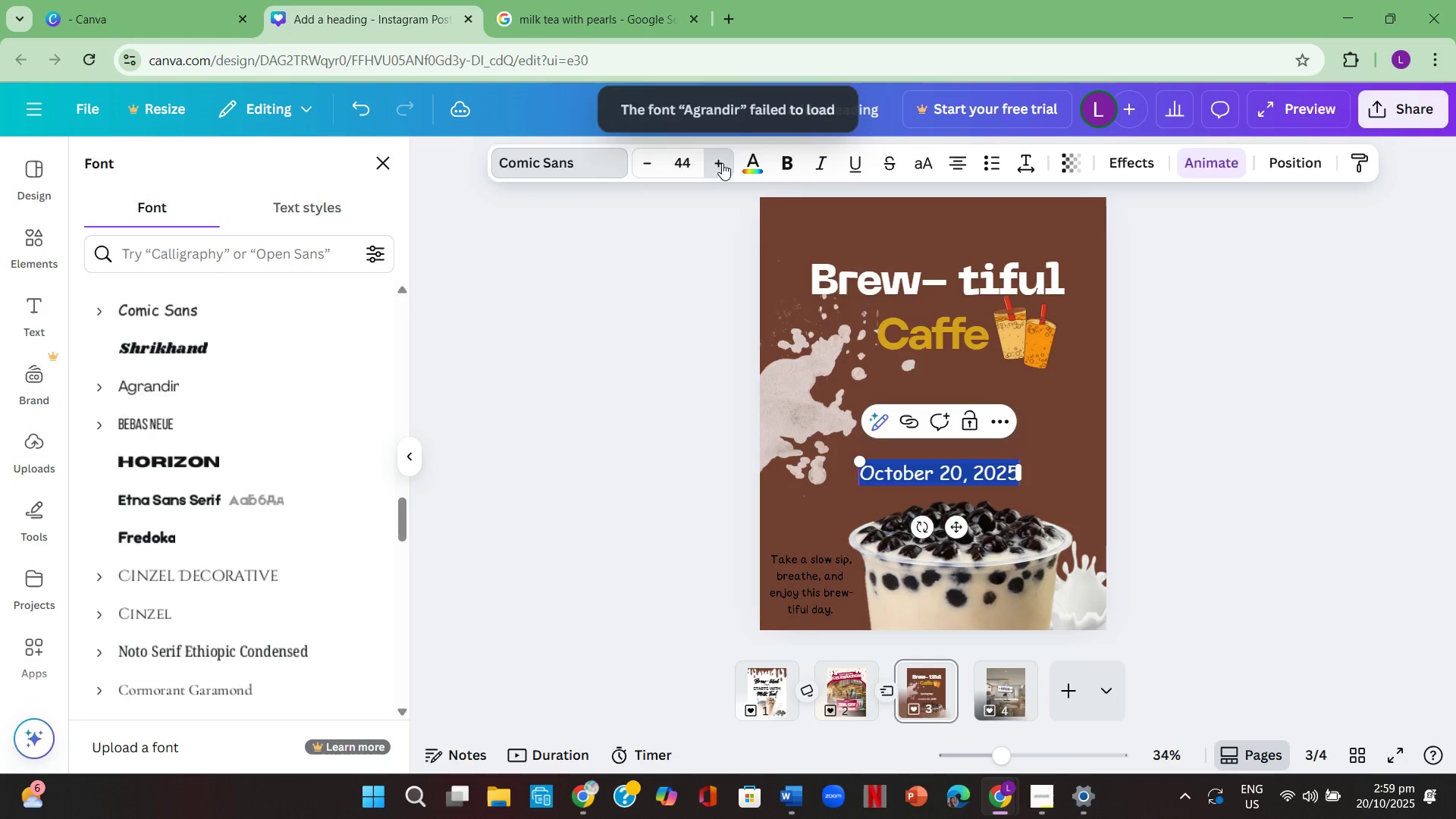 
triple_click([722, 163])
 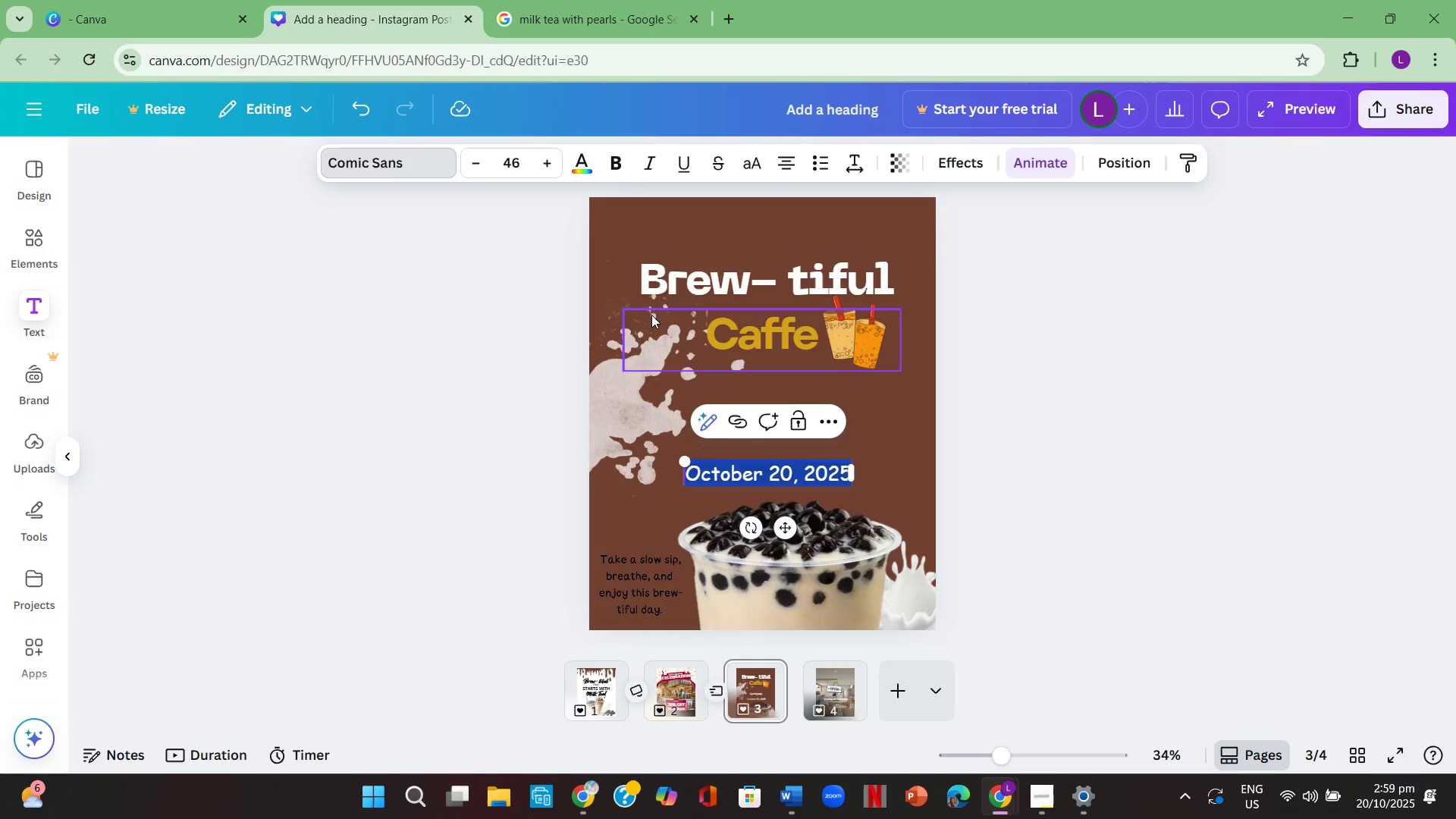 
double_click([651, 315])
 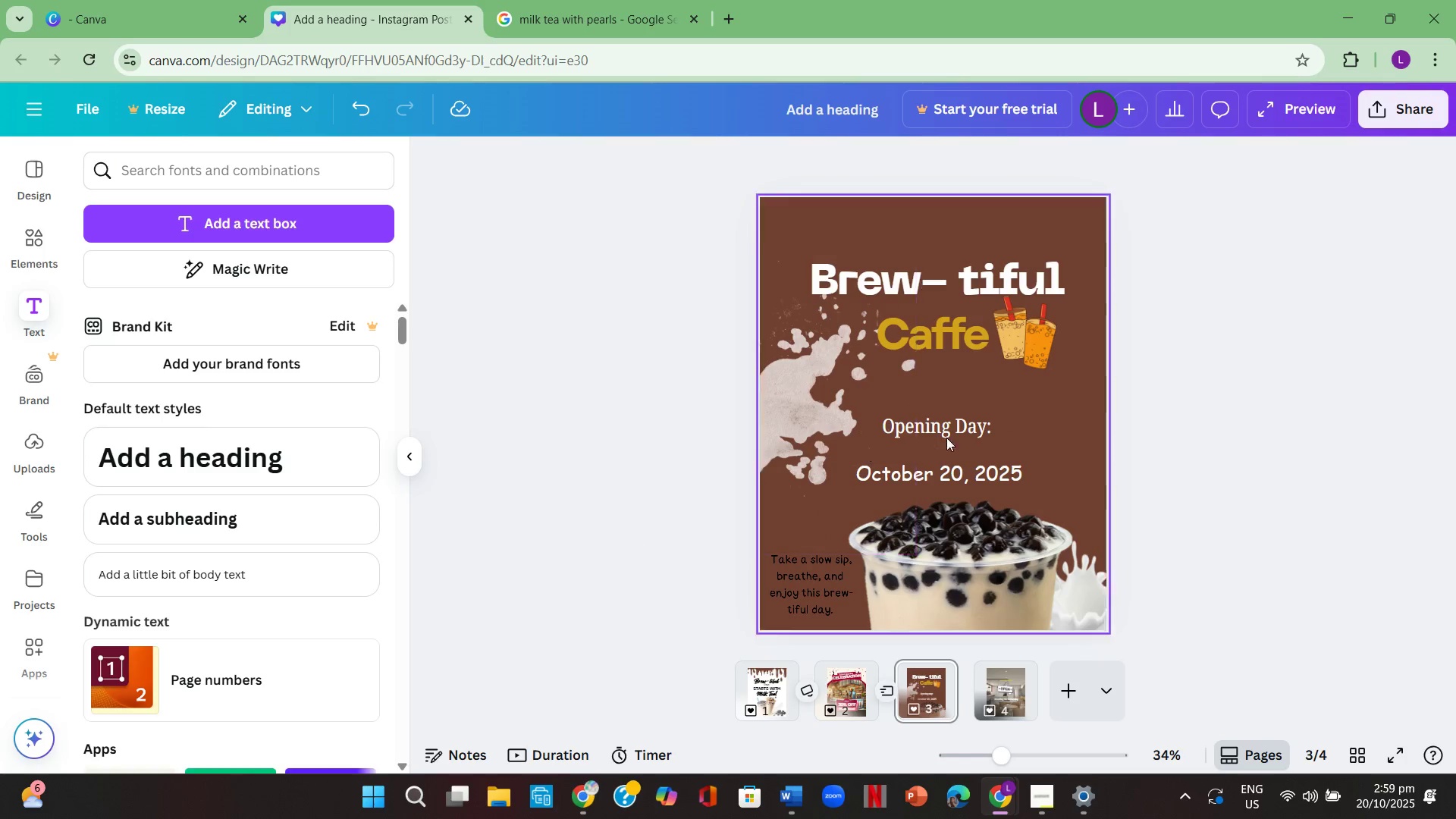 
left_click_drag(start_coordinate=[955, 430], to_coordinate=[950, 440])
 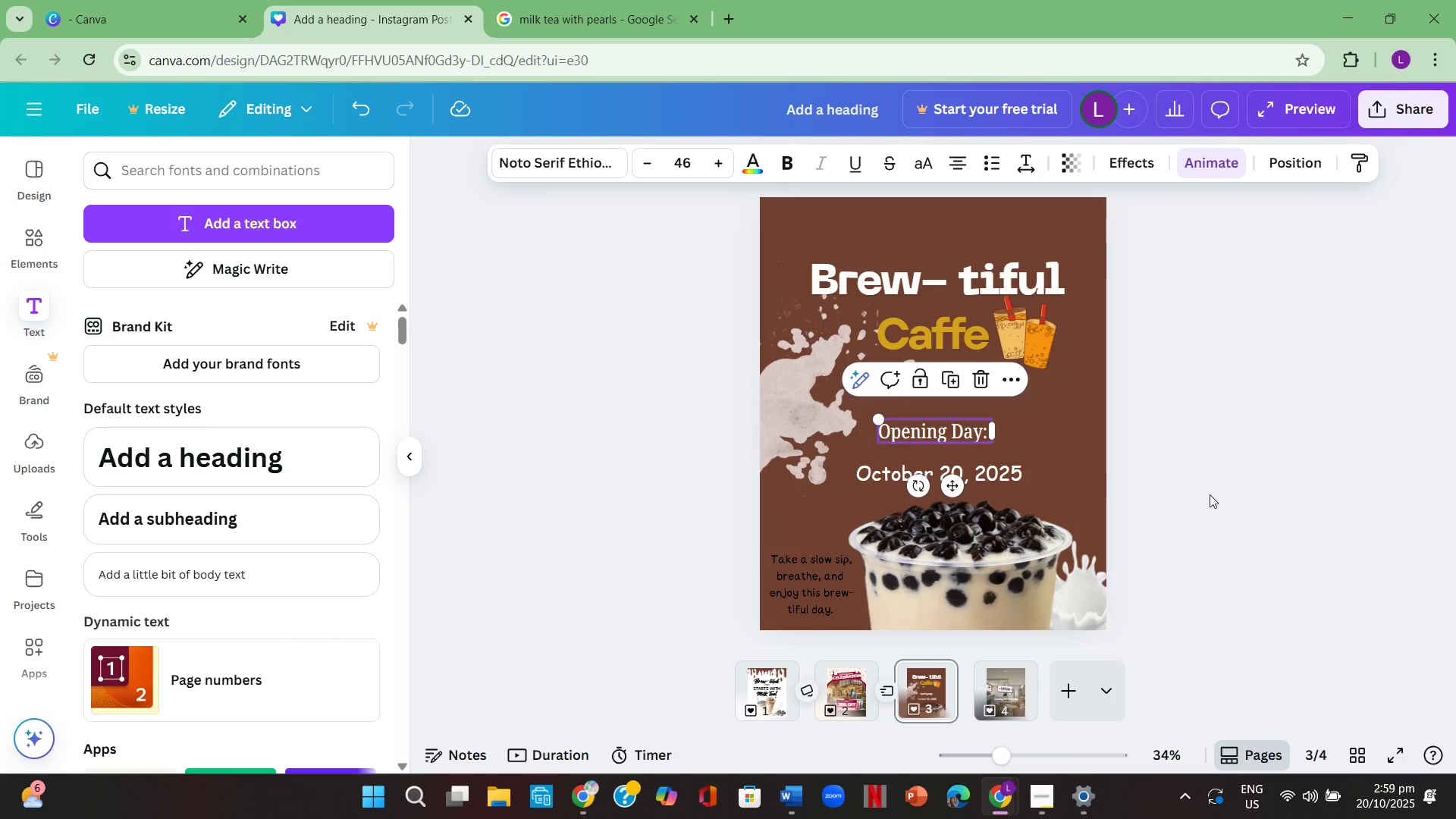 
left_click([1219, 495])
 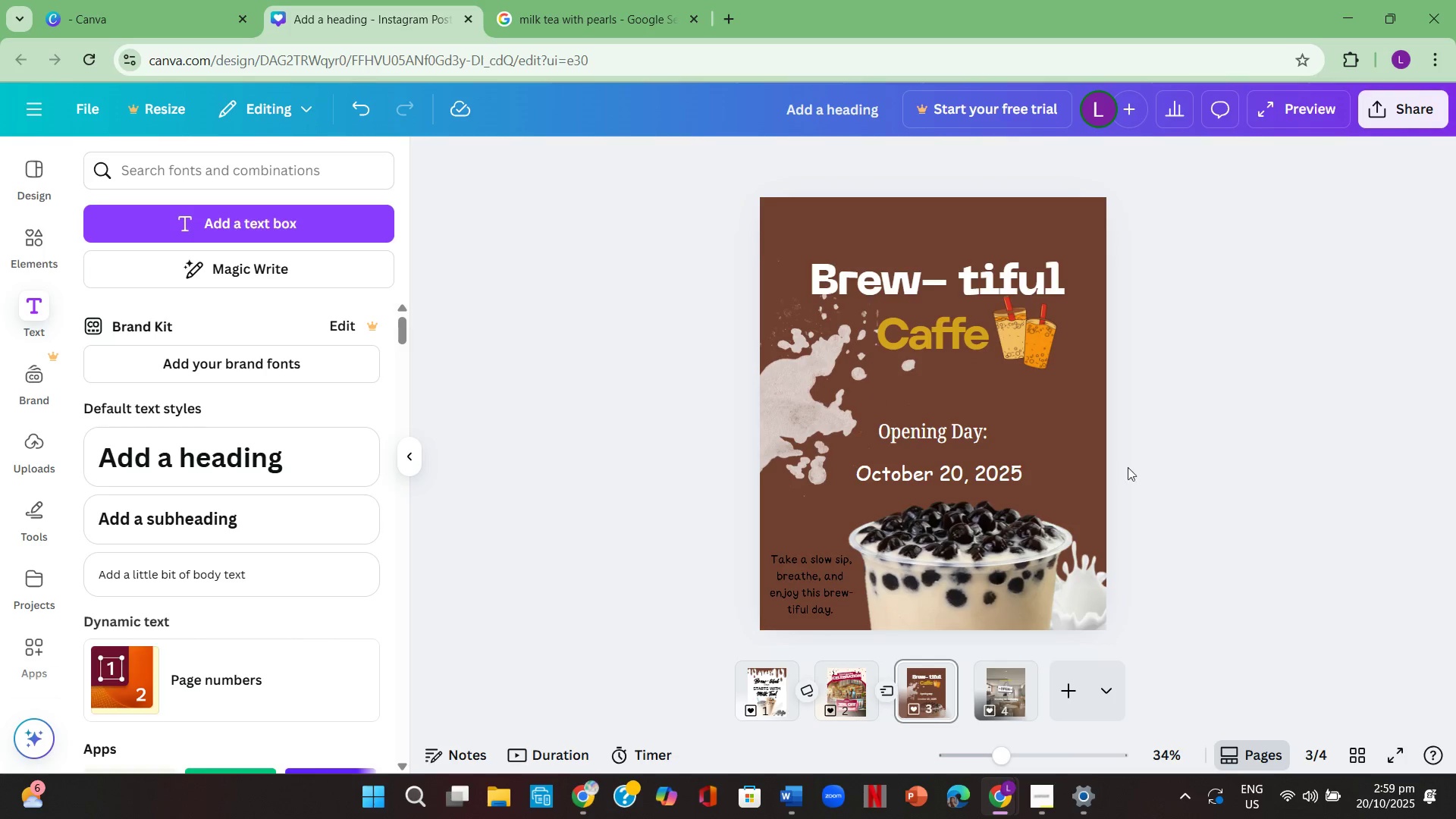 
left_click([982, 266])
 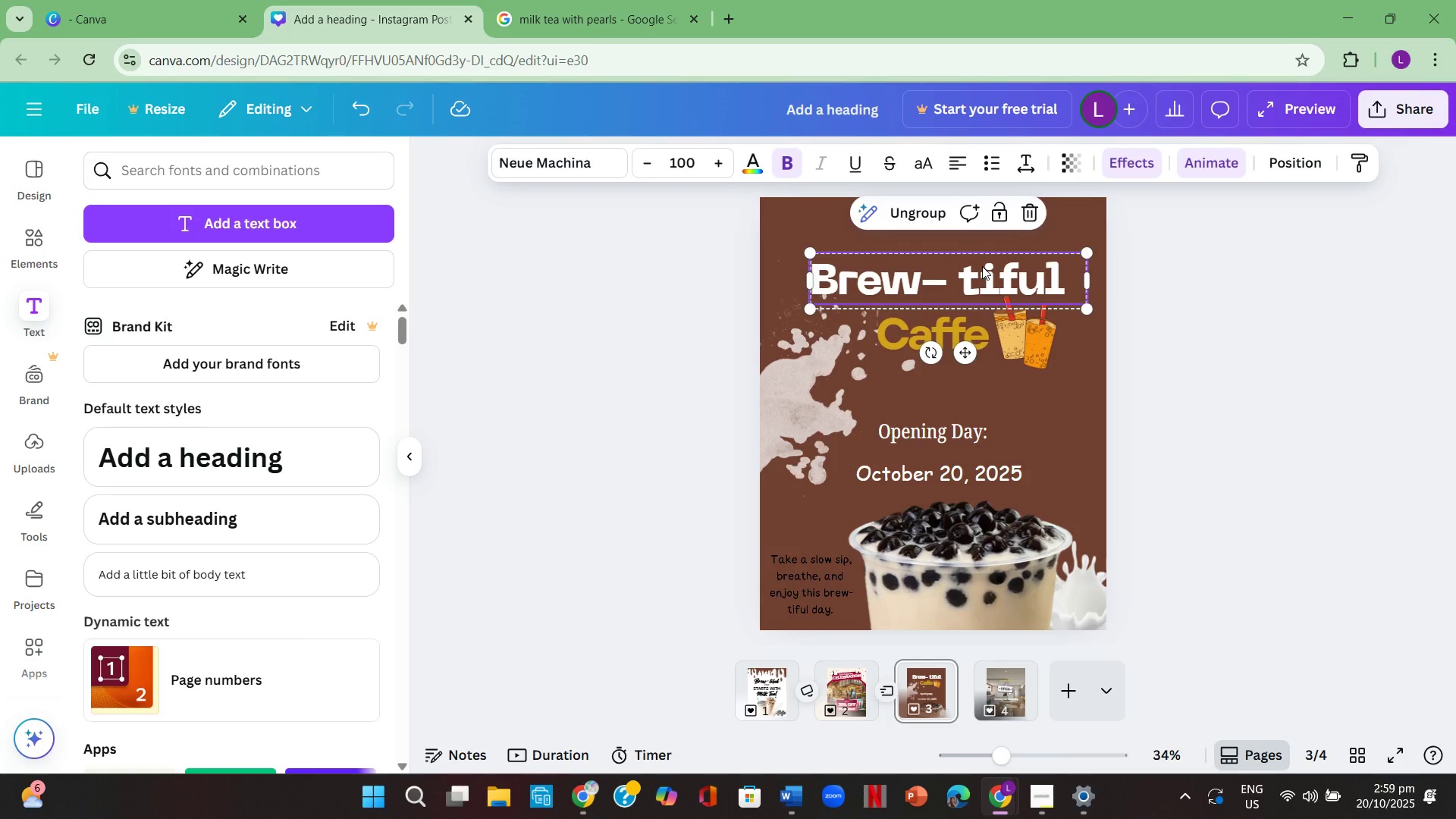 
key(Control+ControlLeft)
 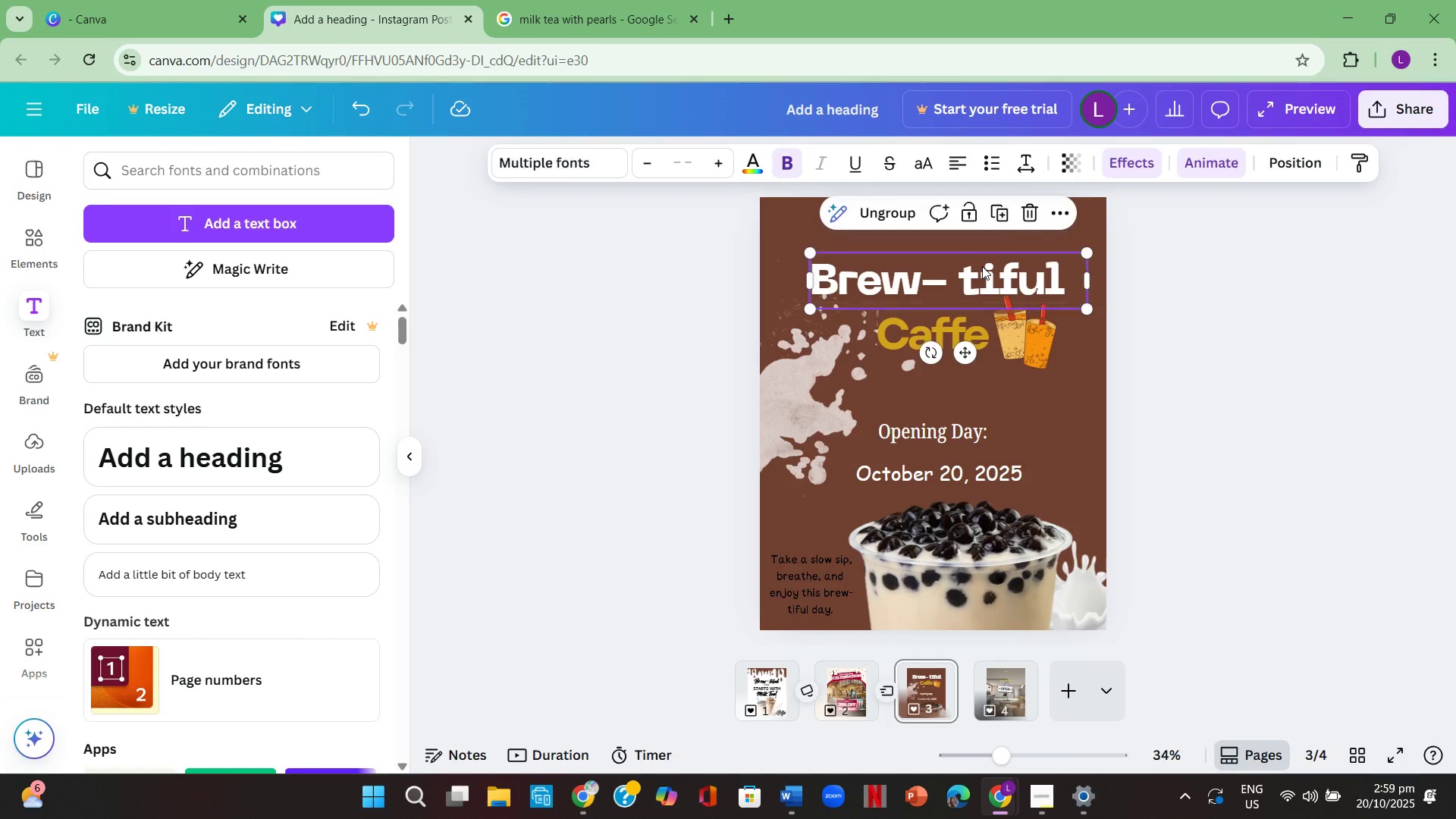 
key(Control+A)
 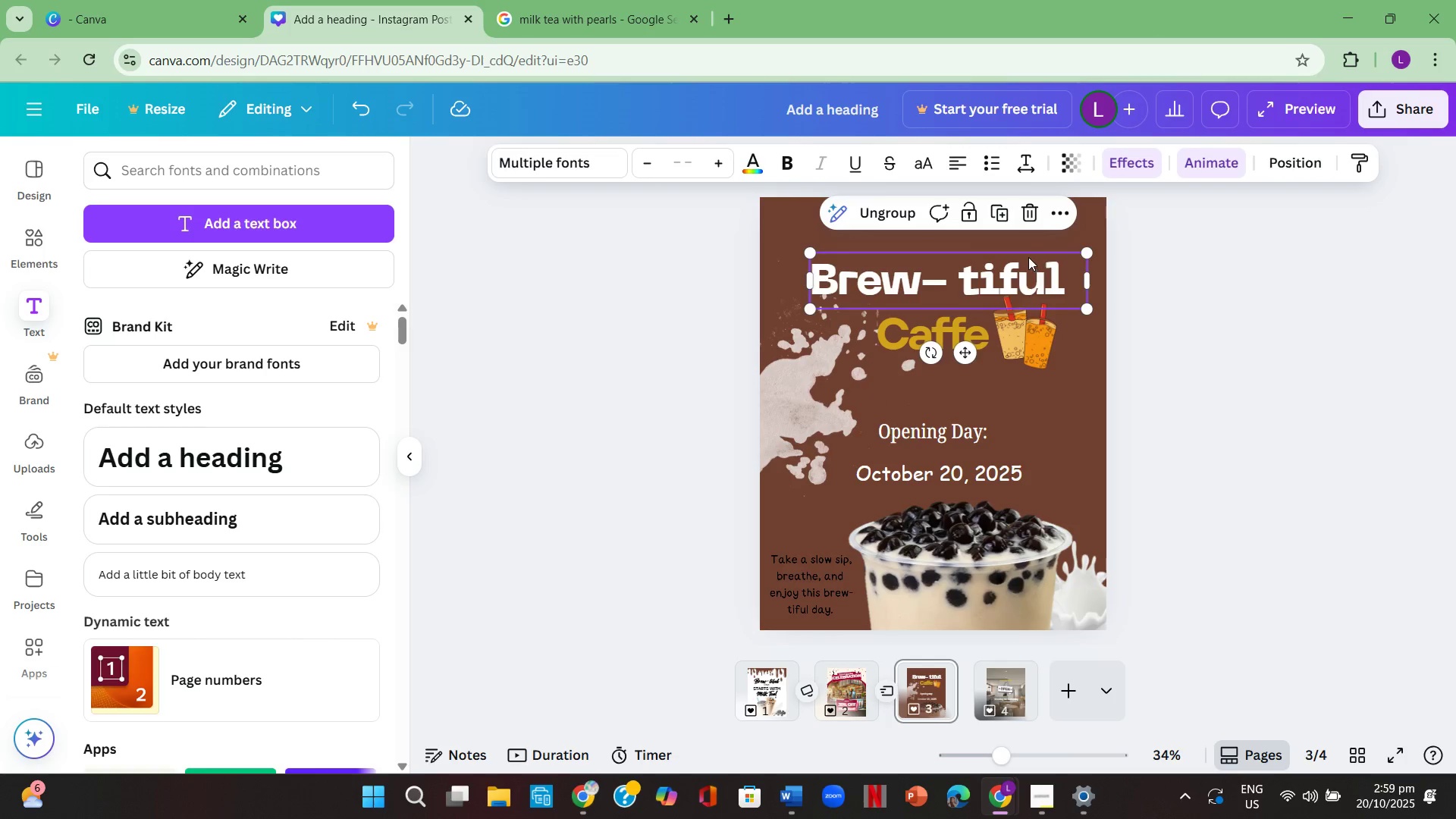 
double_click([1046, 282])
 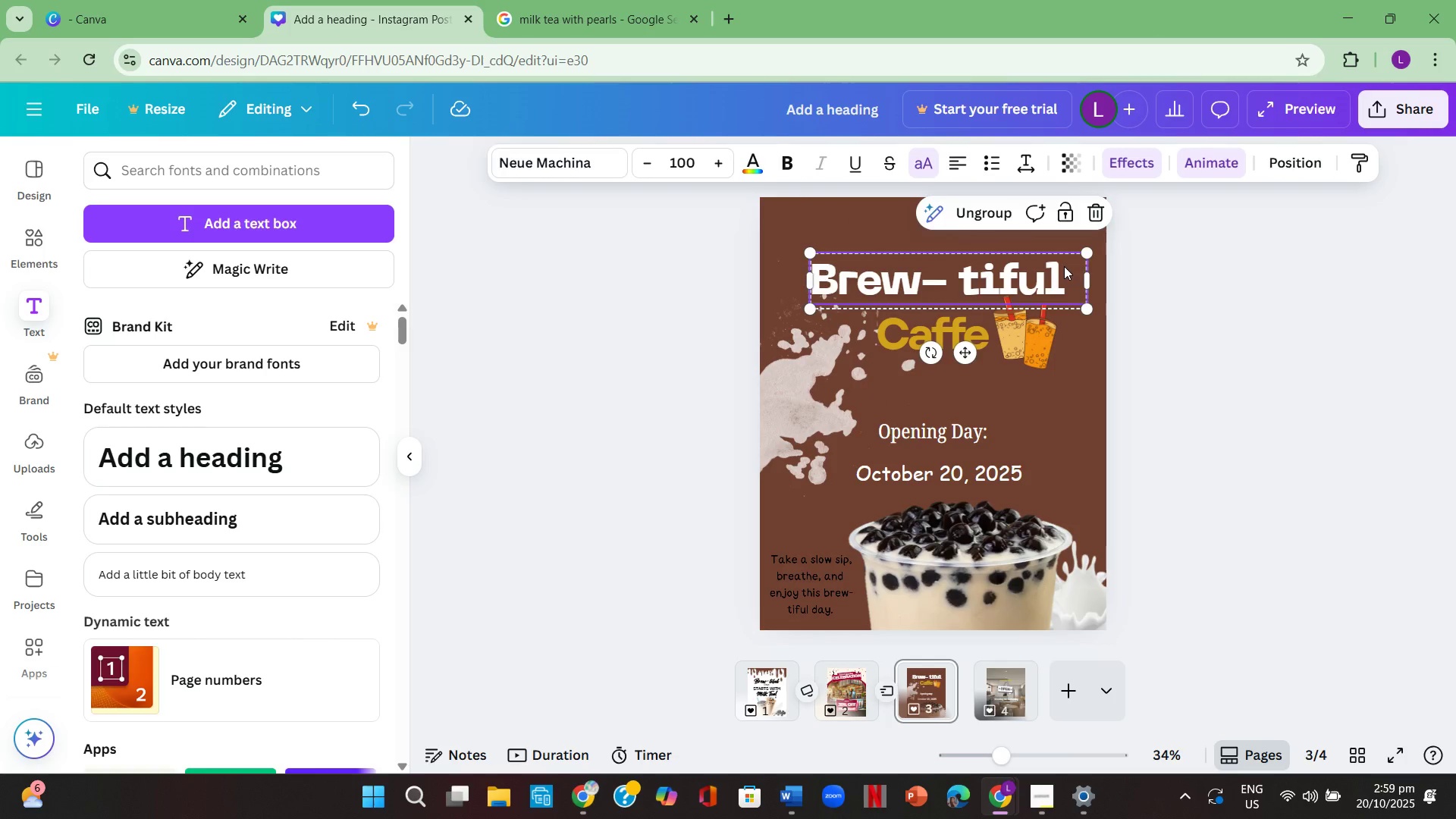 
double_click([1063, 265])
 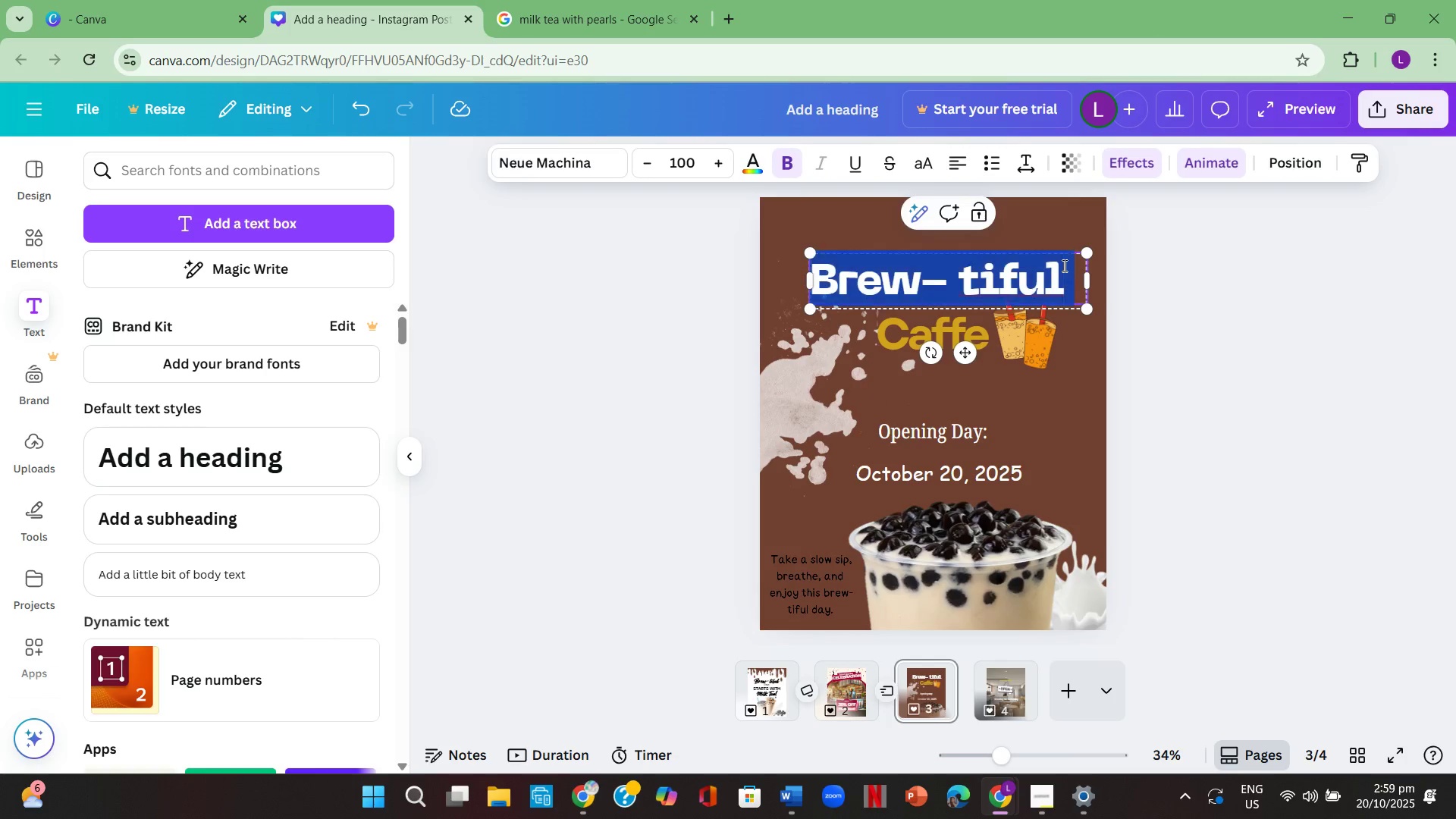 
triple_click([1063, 265])
 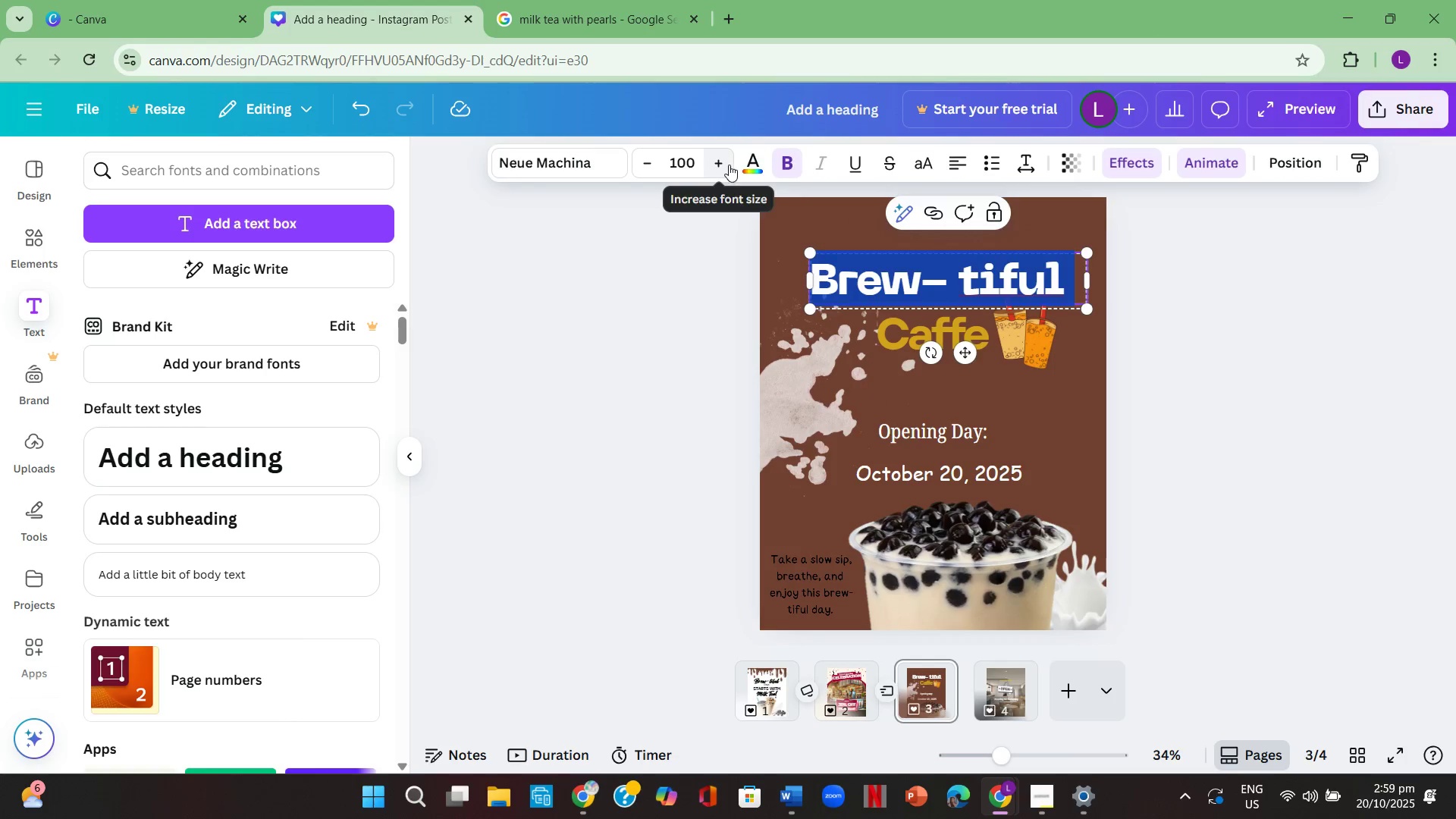 
double_click([726, 165])
 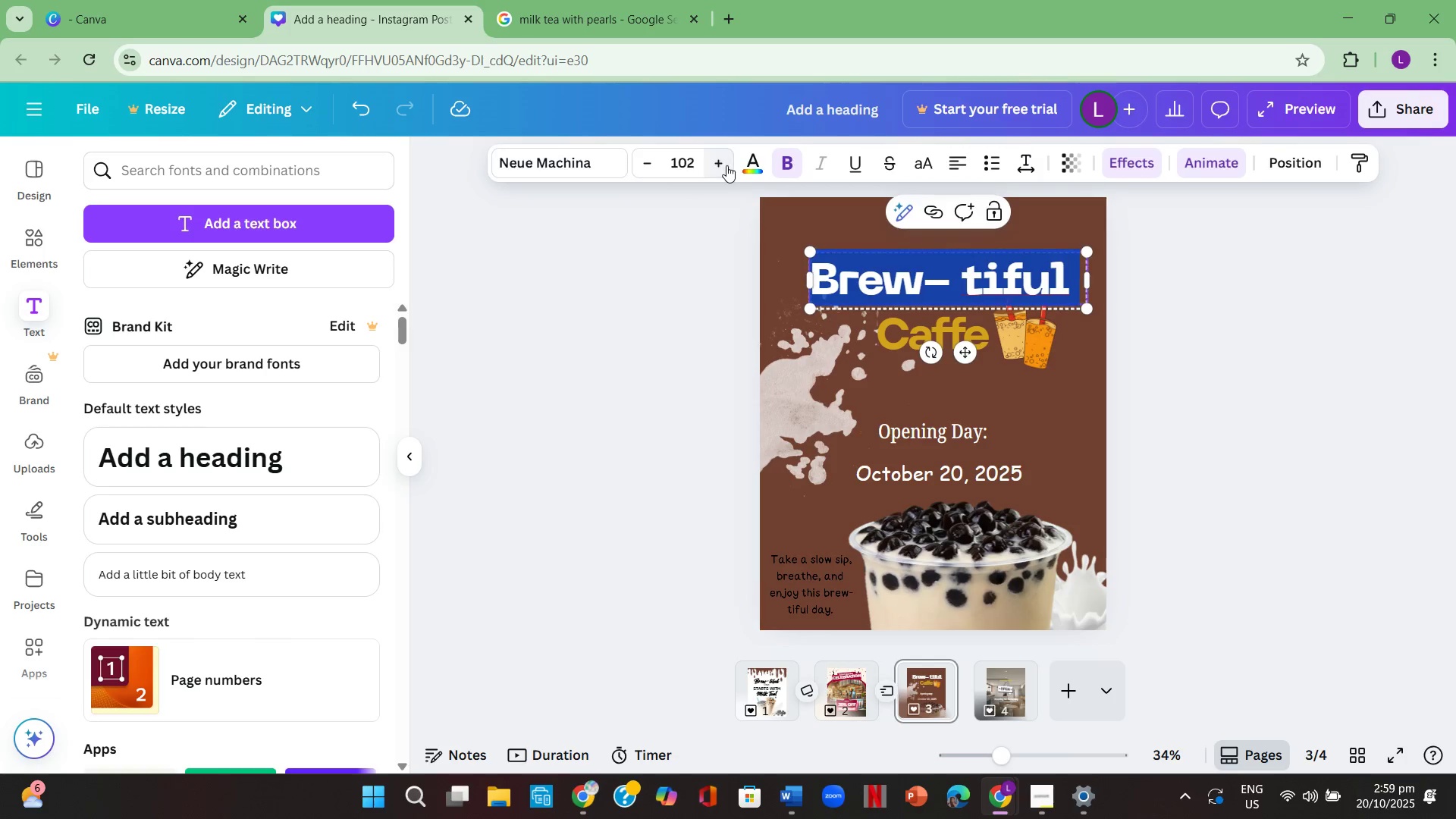 
triple_click([726, 165])
 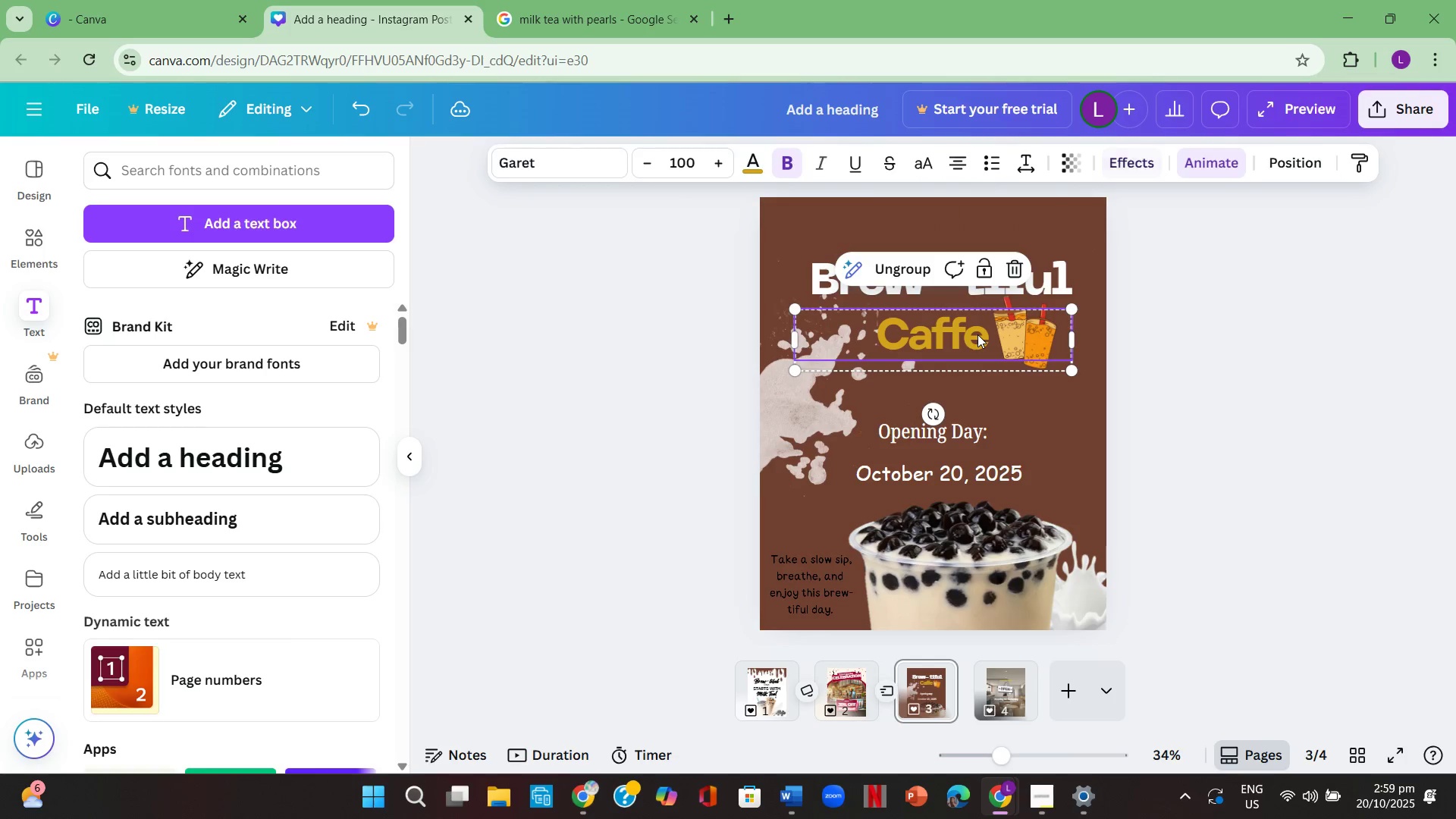 
double_click([977, 335])
 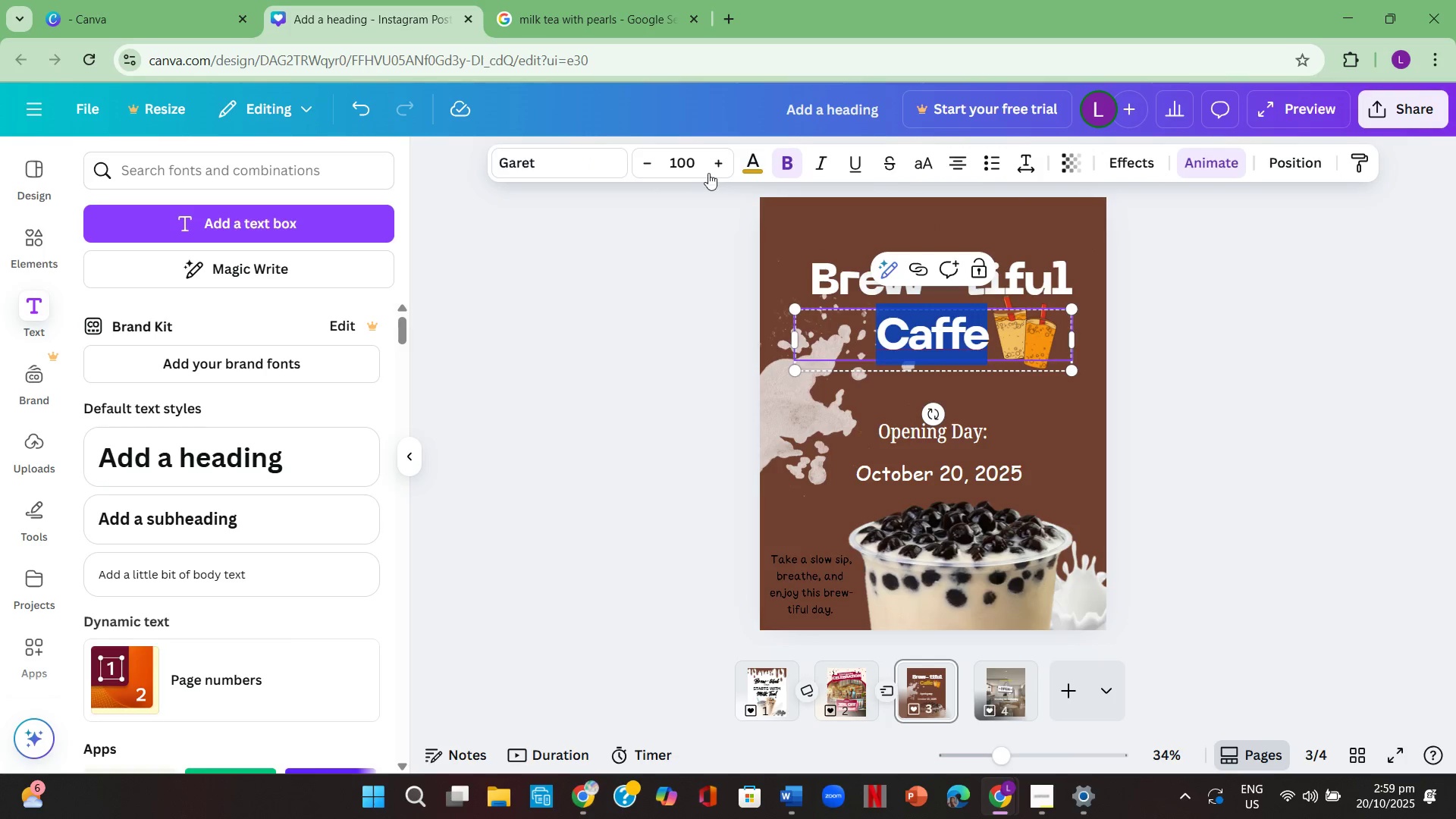 
double_click([714, 167])
 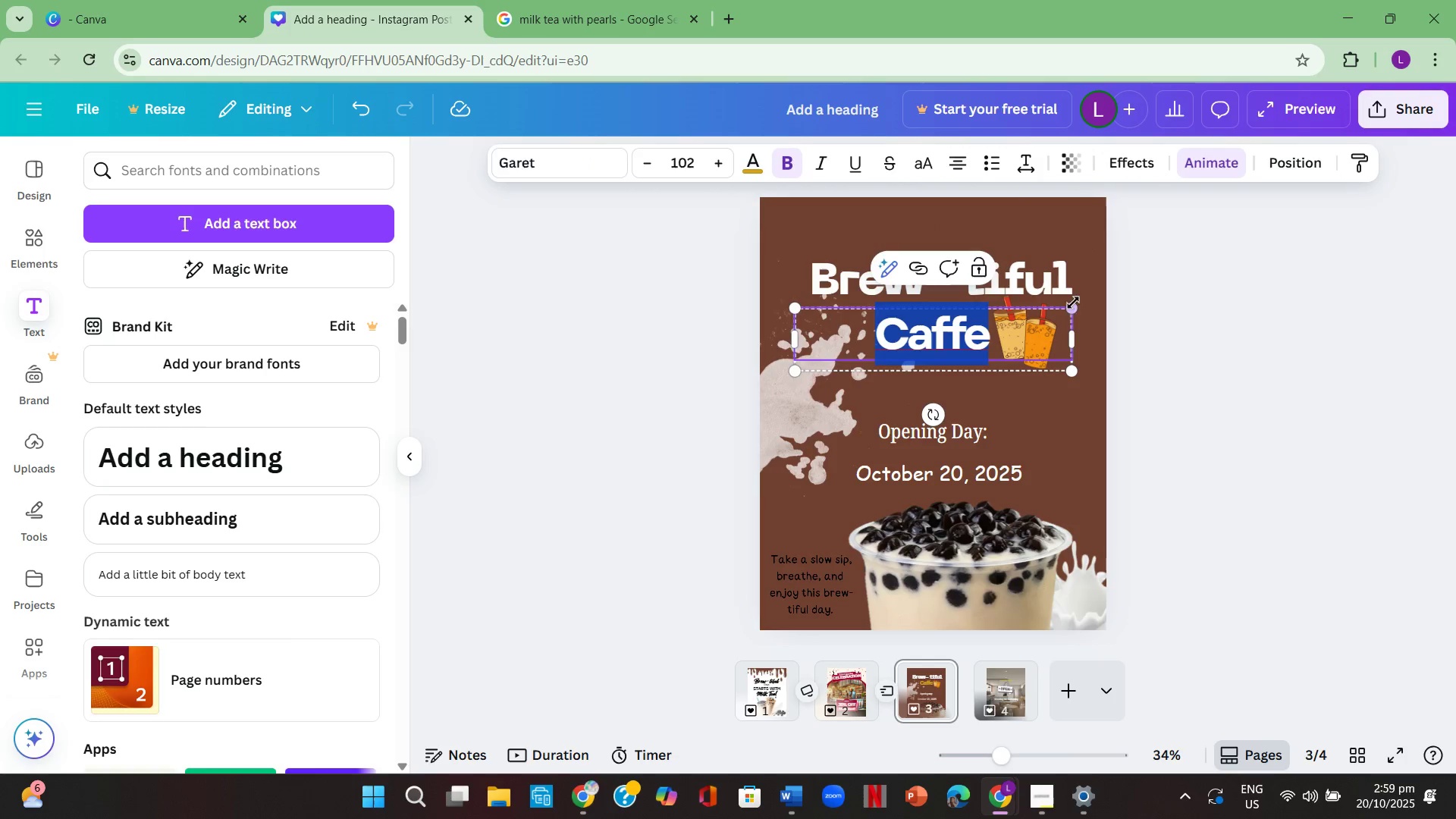 
left_click([1065, 292])
 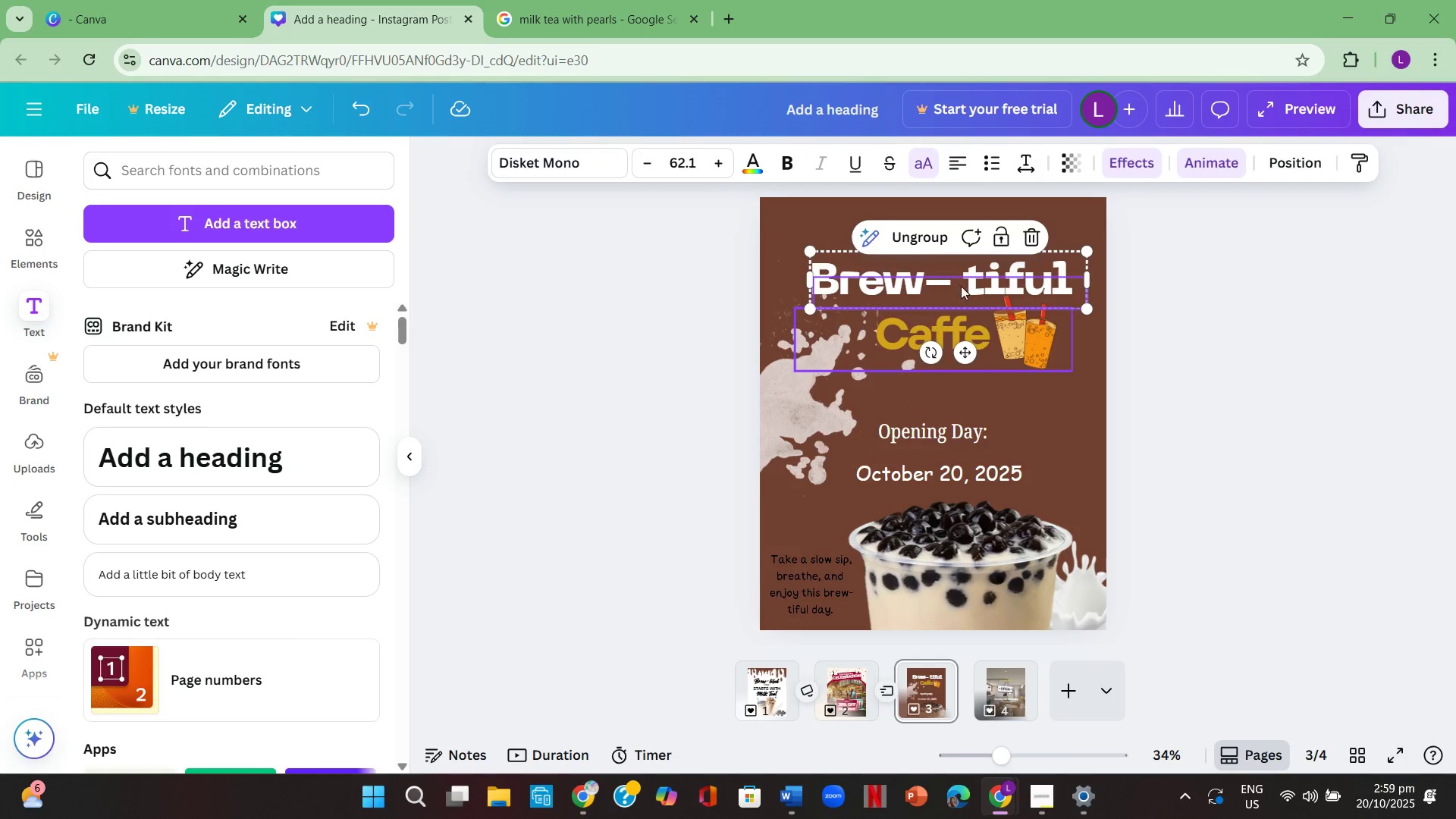 
left_click([936, 259])
 